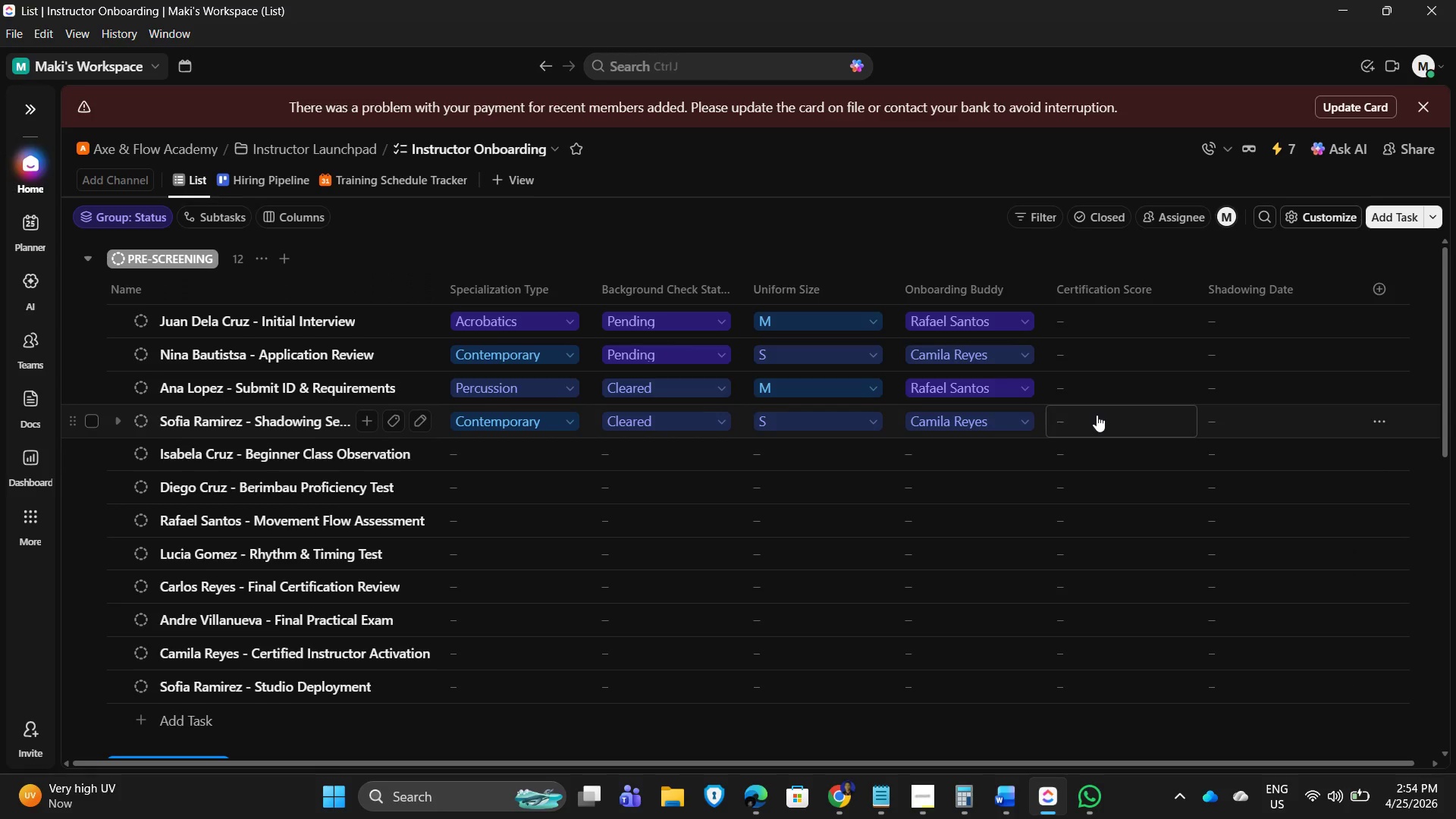 
left_click([1097, 415])
 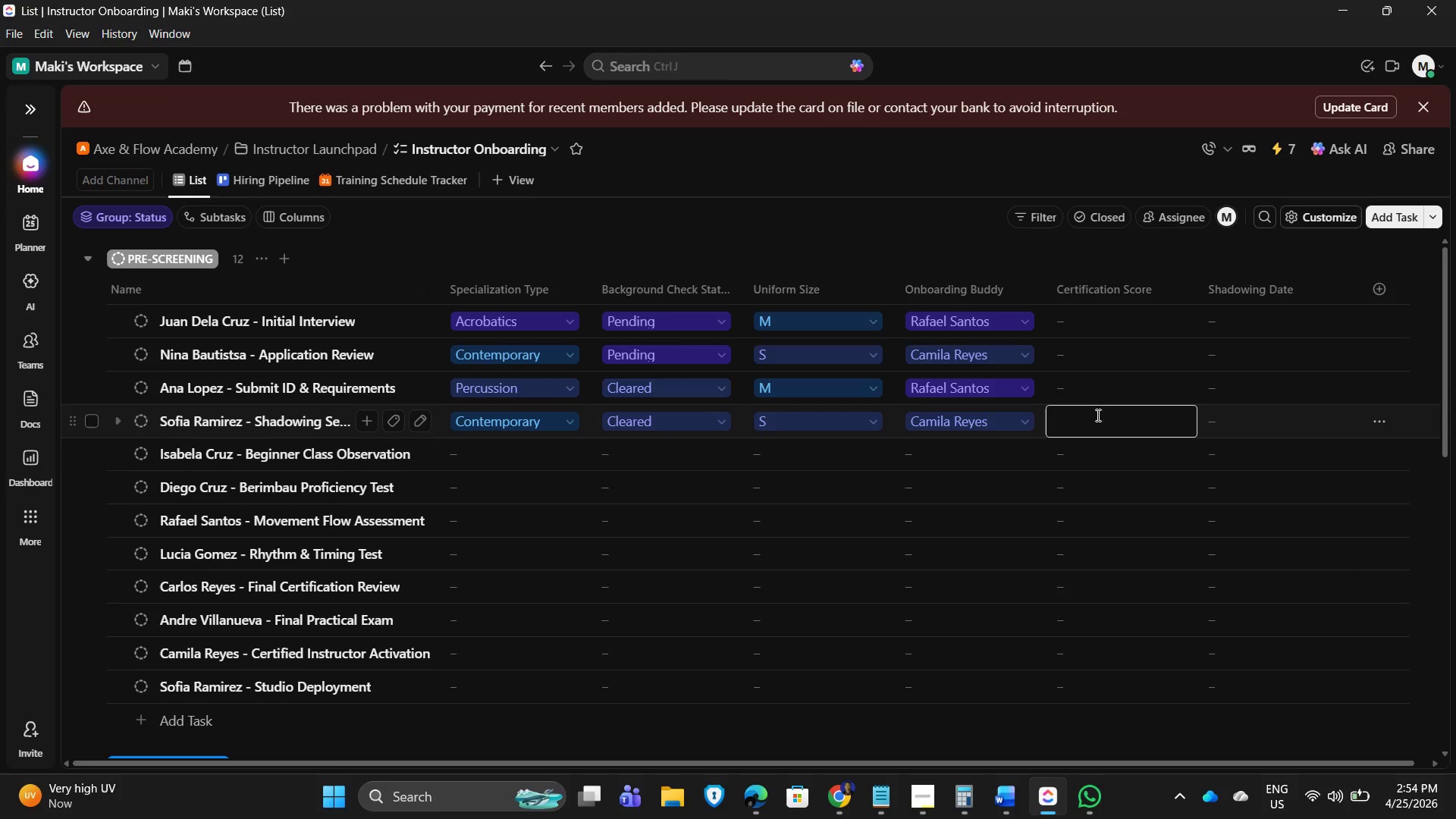 
key(Numpad8)
 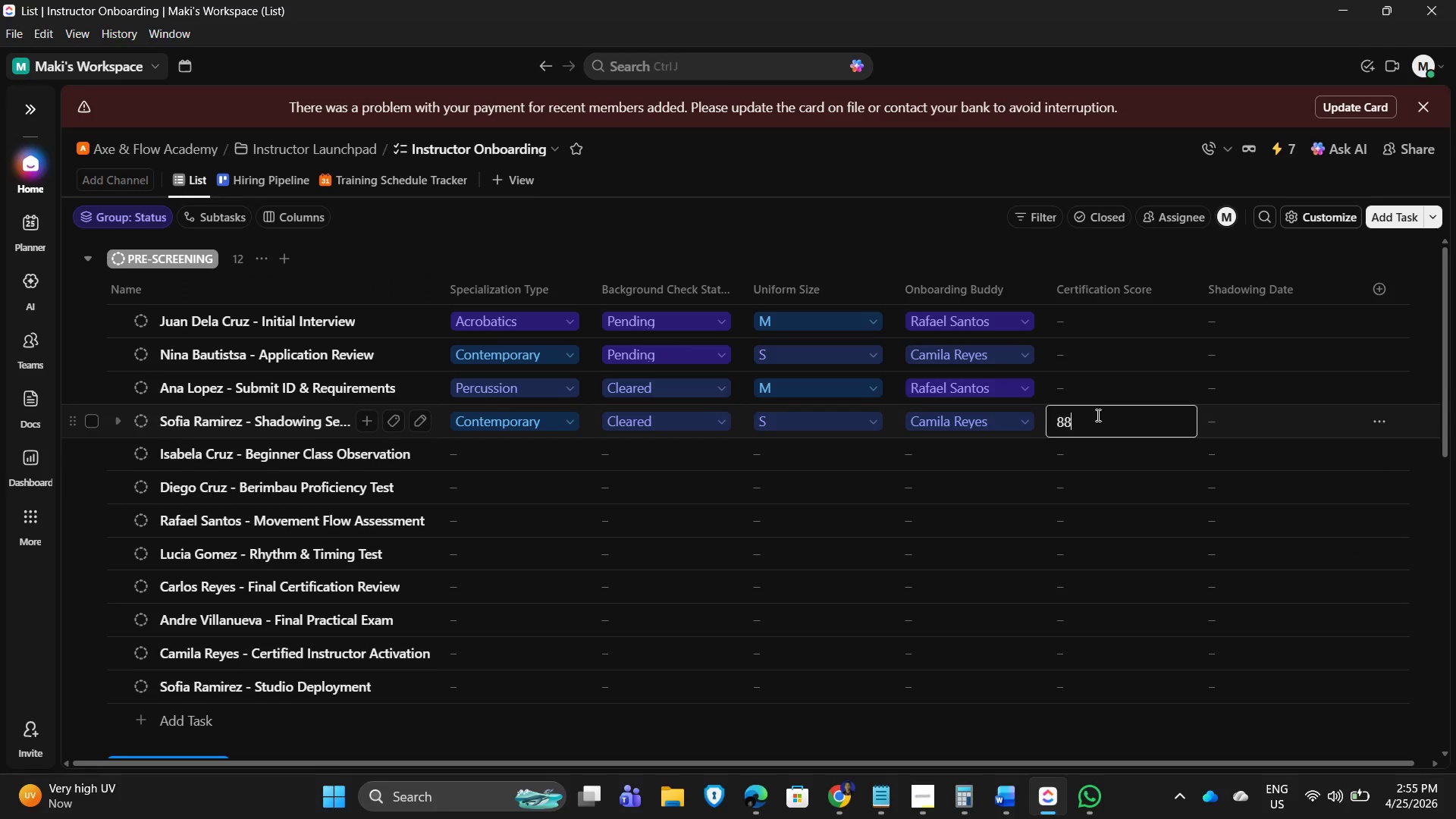 
key(Numpad8)
 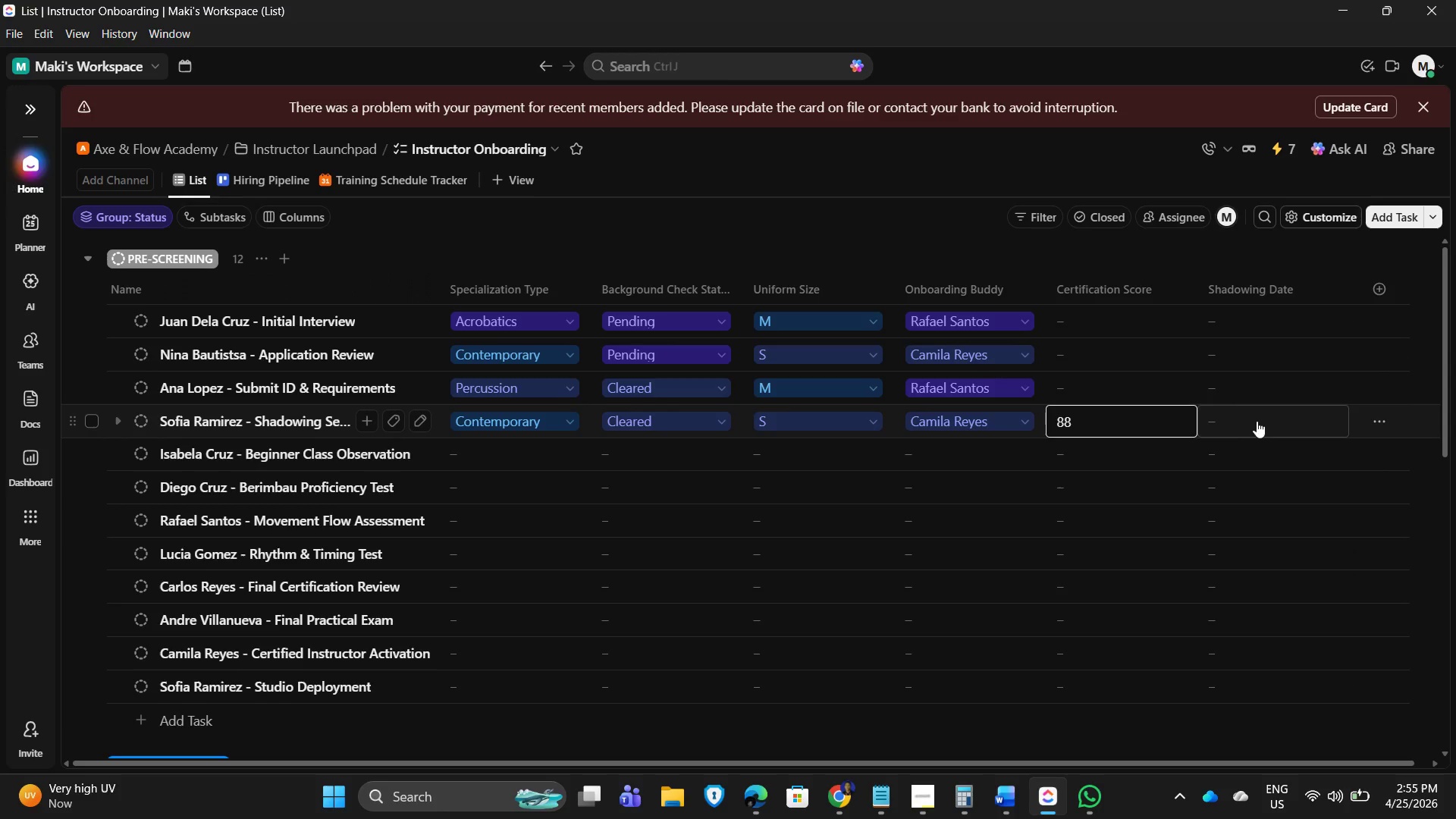 
left_click([1248, 403])
 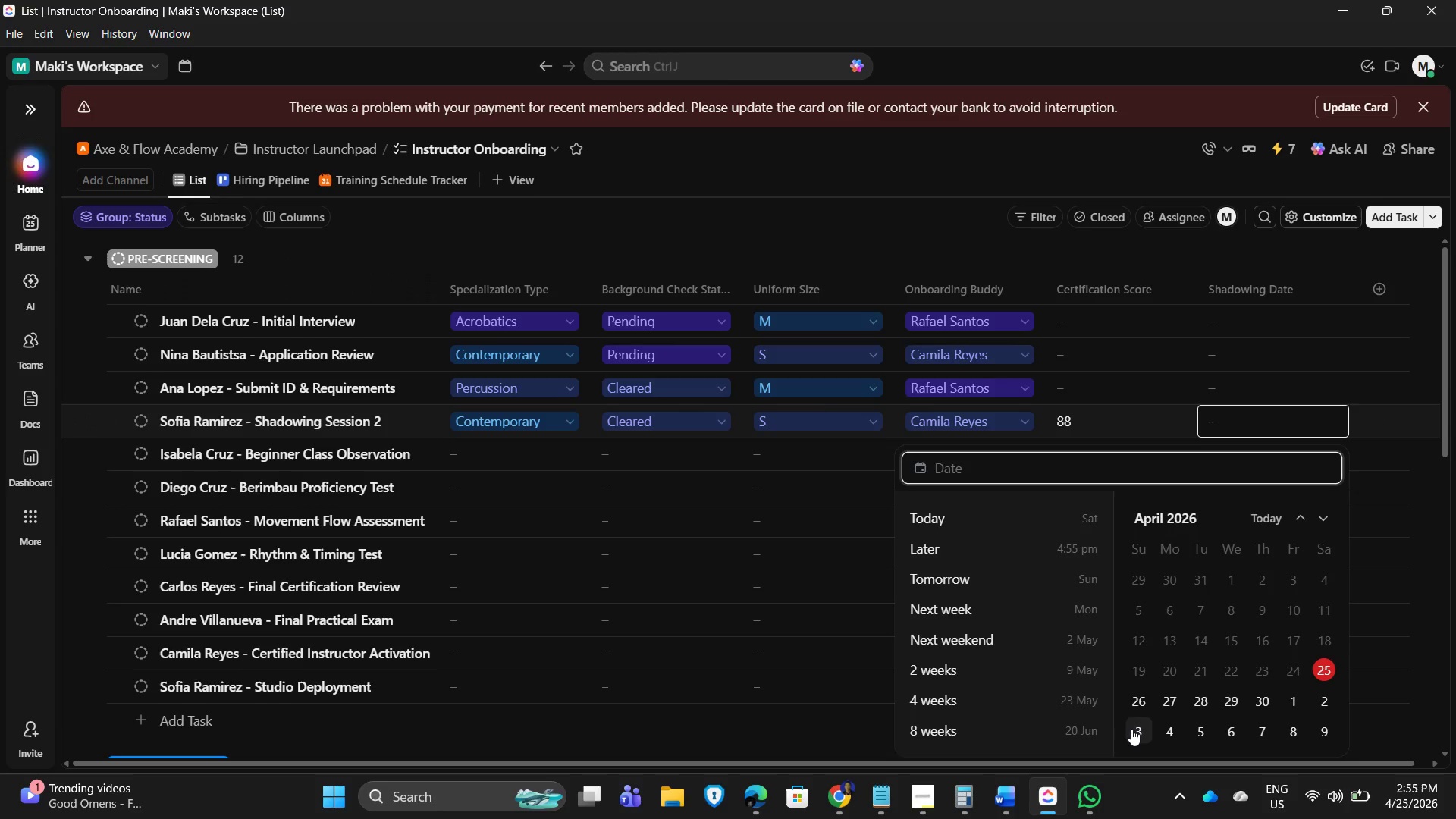 
wait(5.72)
 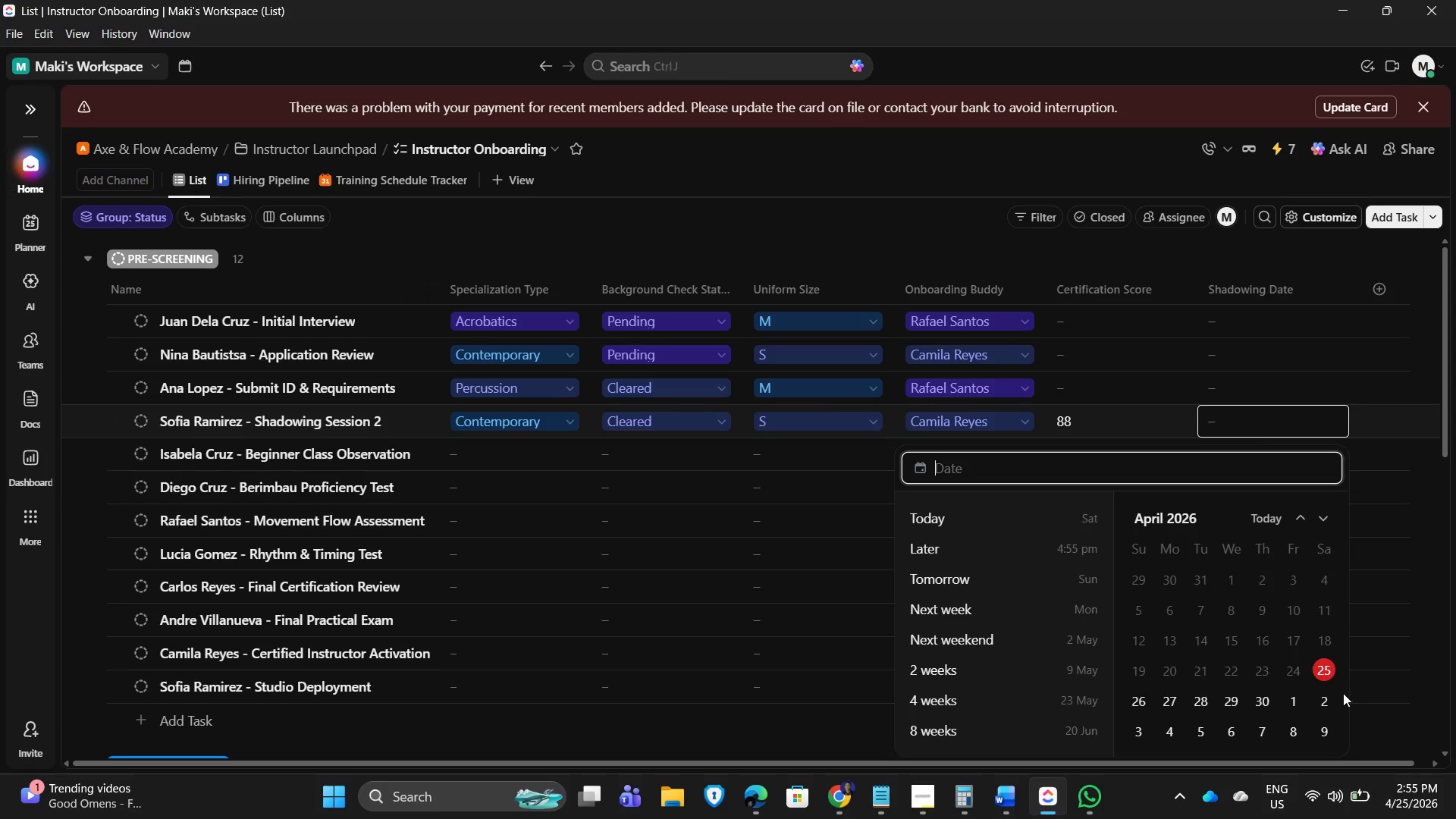 
left_click([1131, 729])
 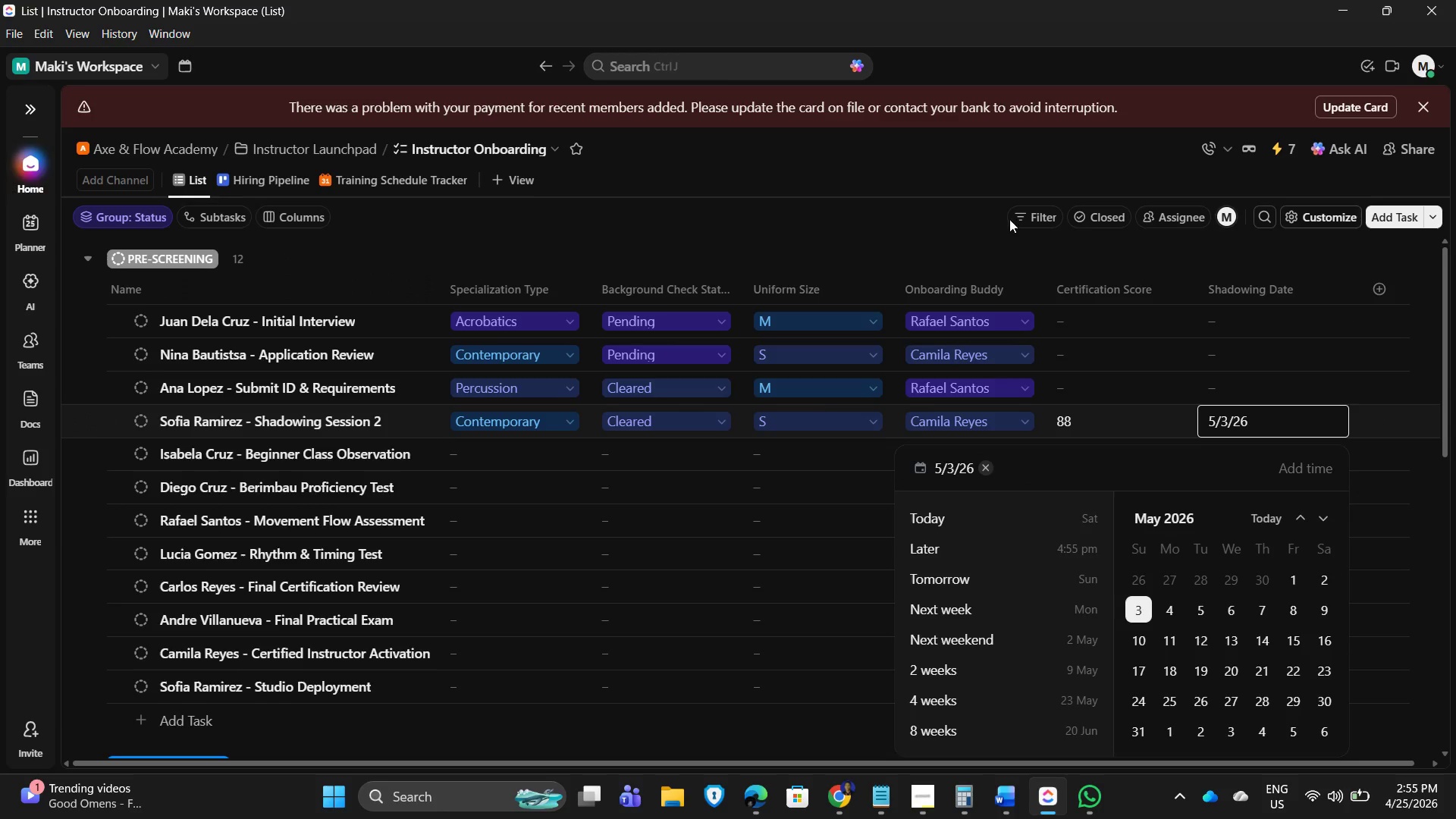 
left_click([799, 165])
 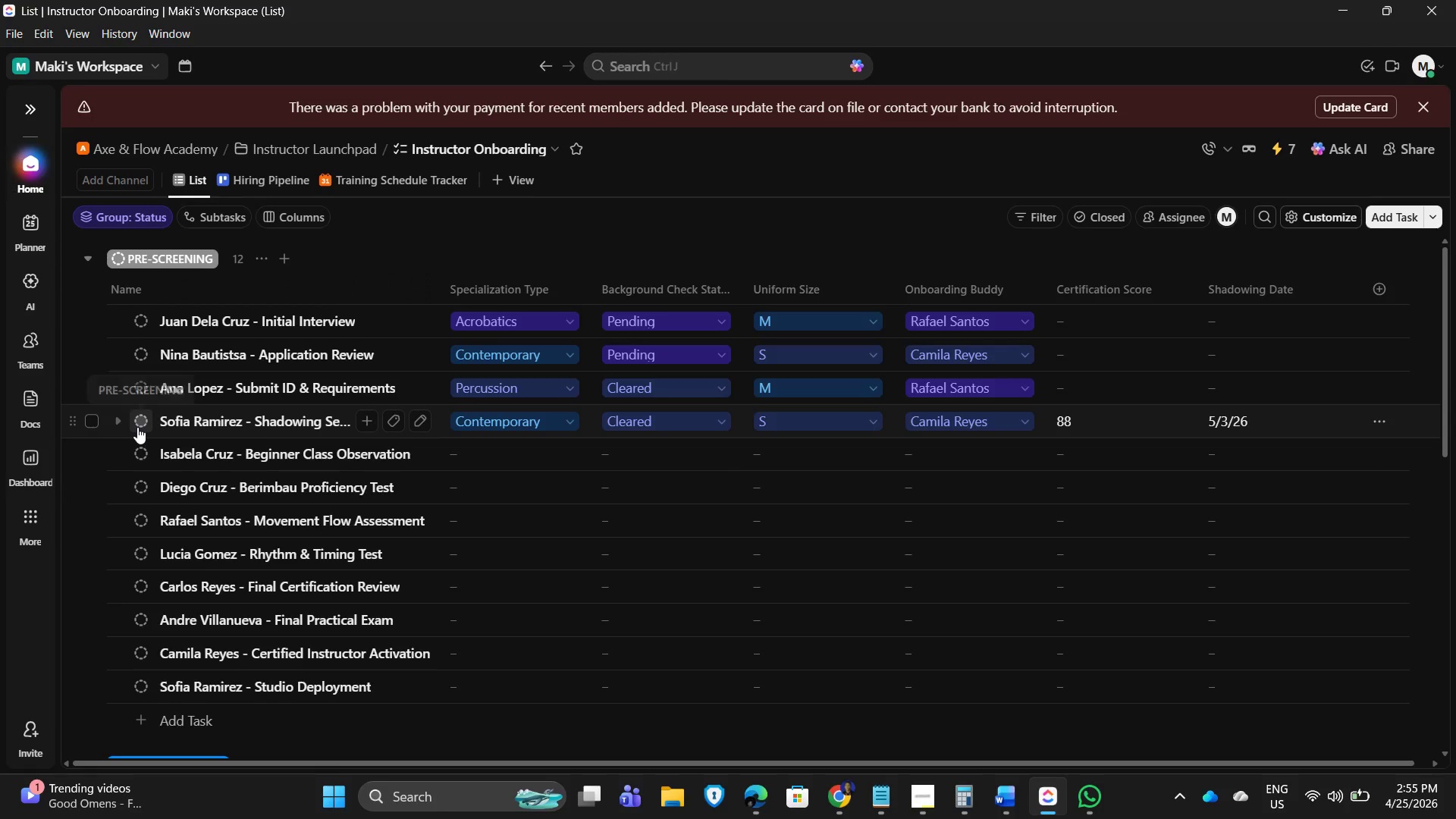 
left_click([137, 427])
 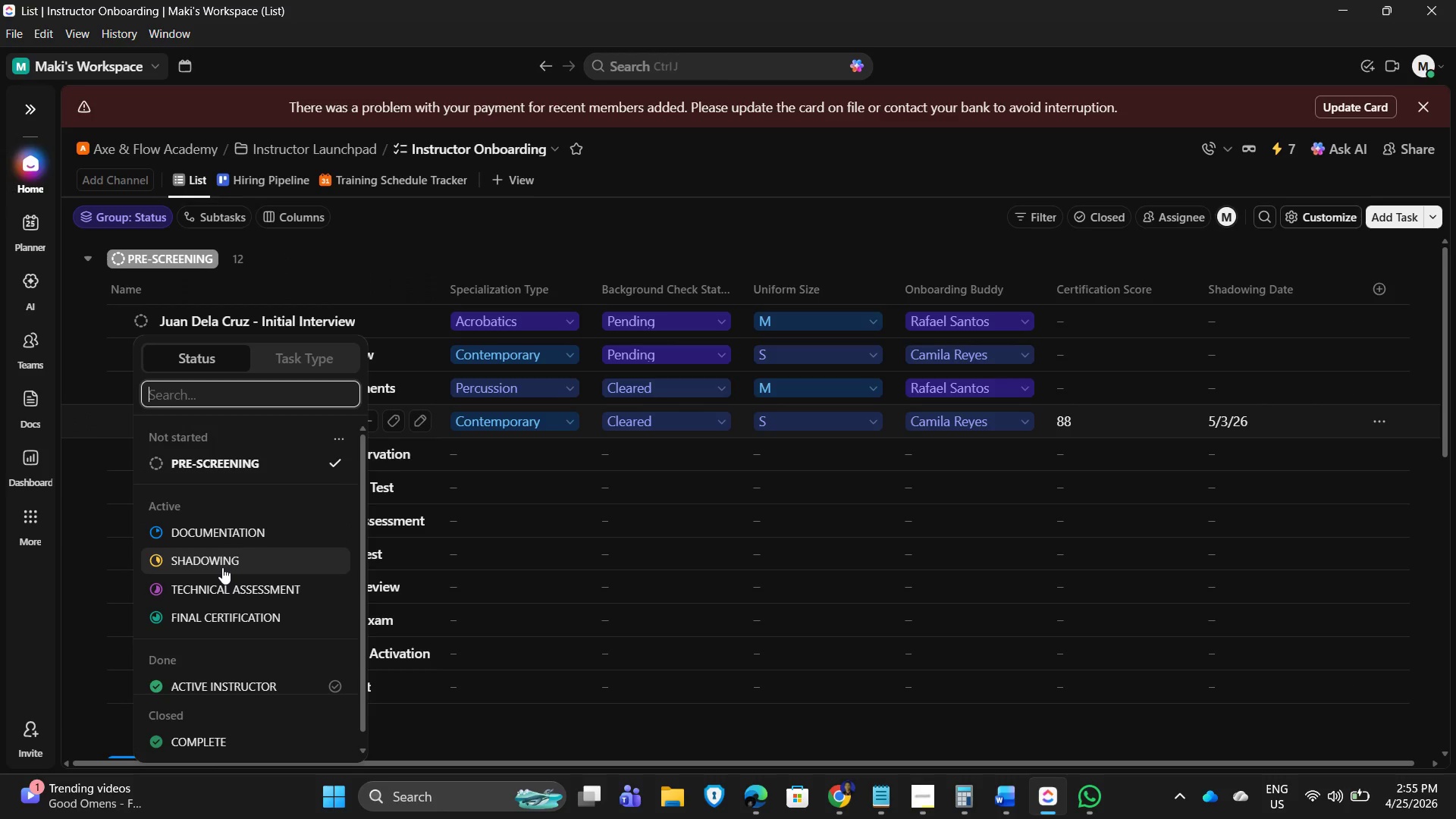 
left_click([222, 567])
 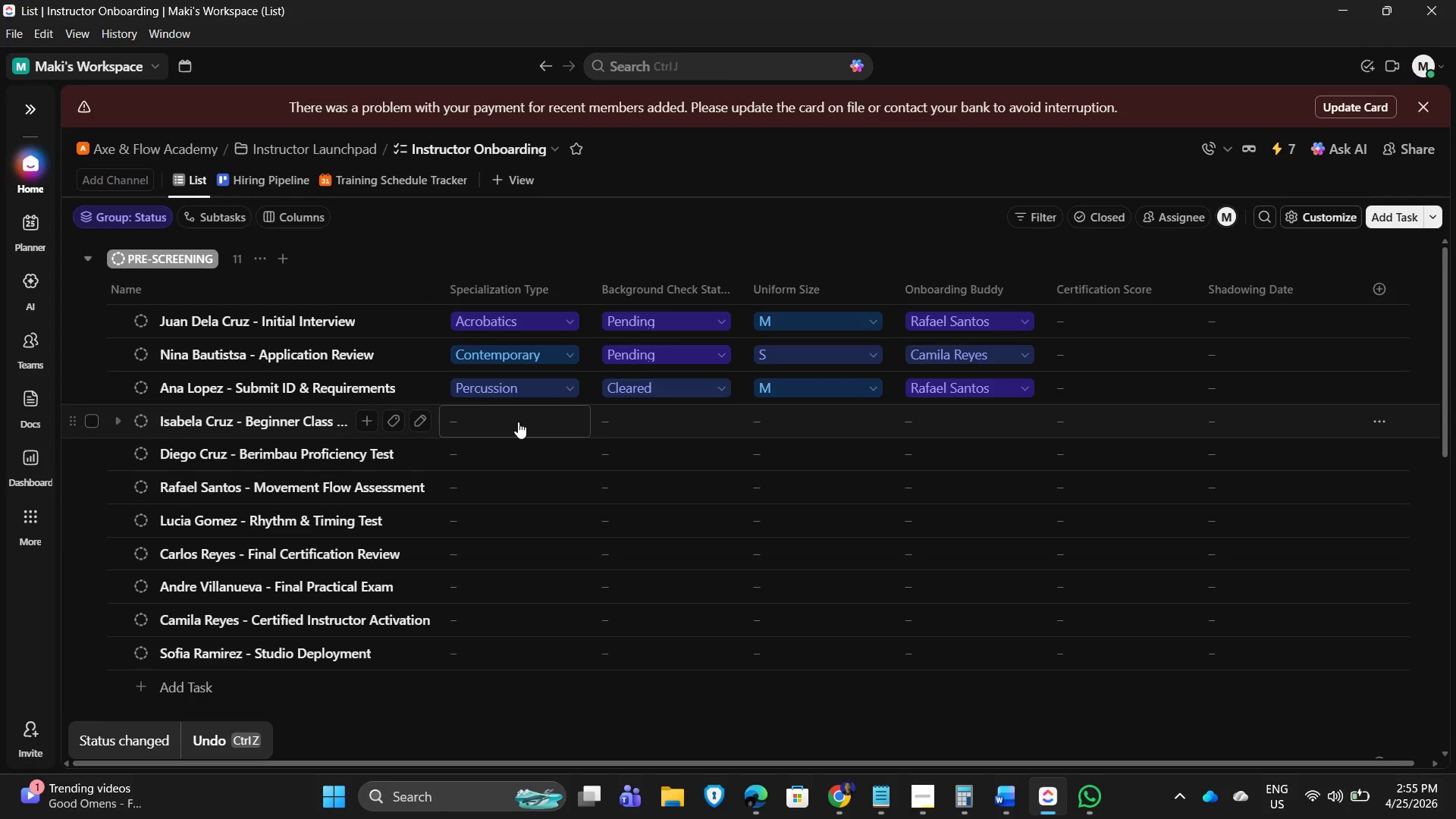 
left_click([518, 422])
 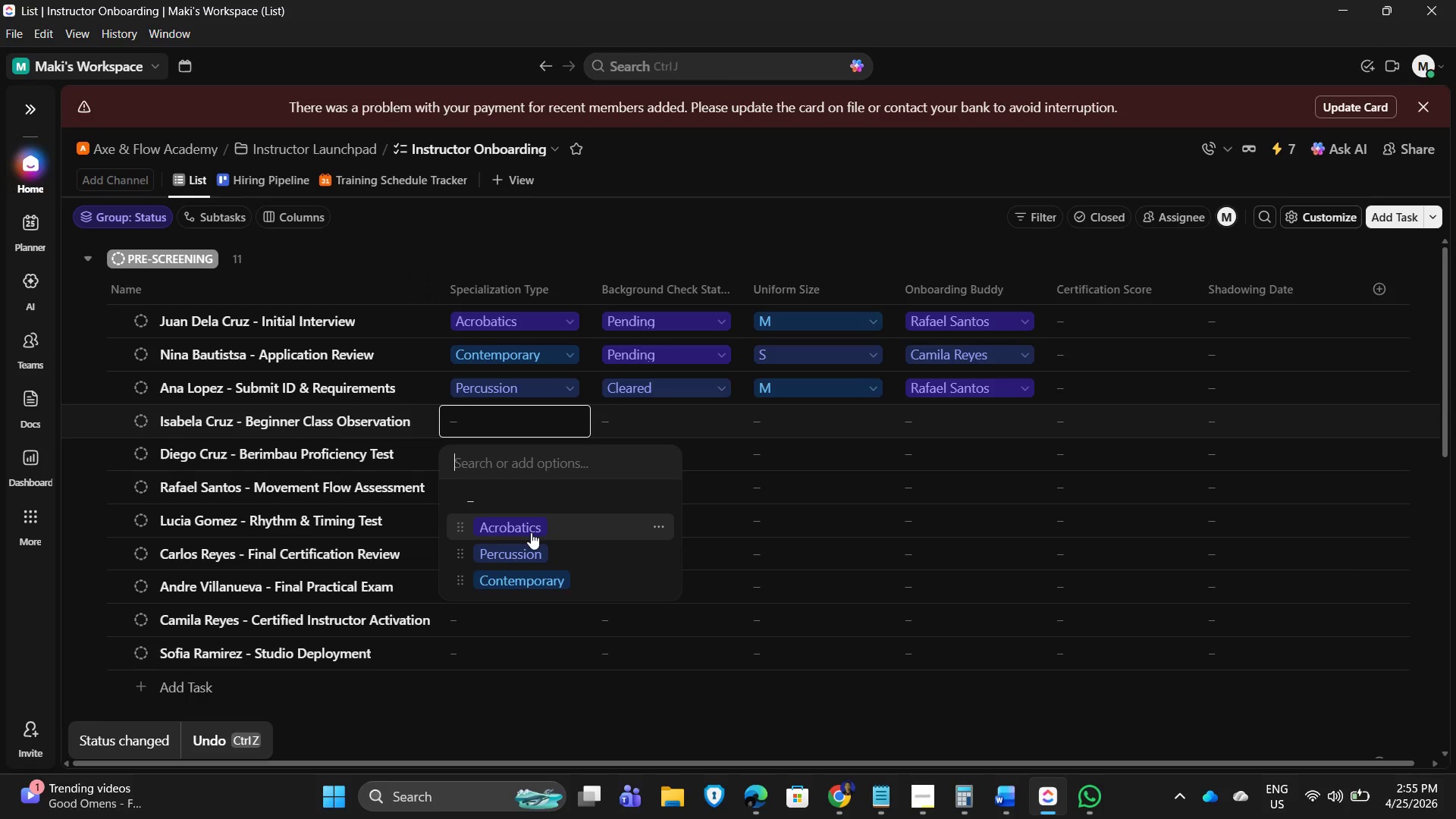 
left_click([531, 553])
 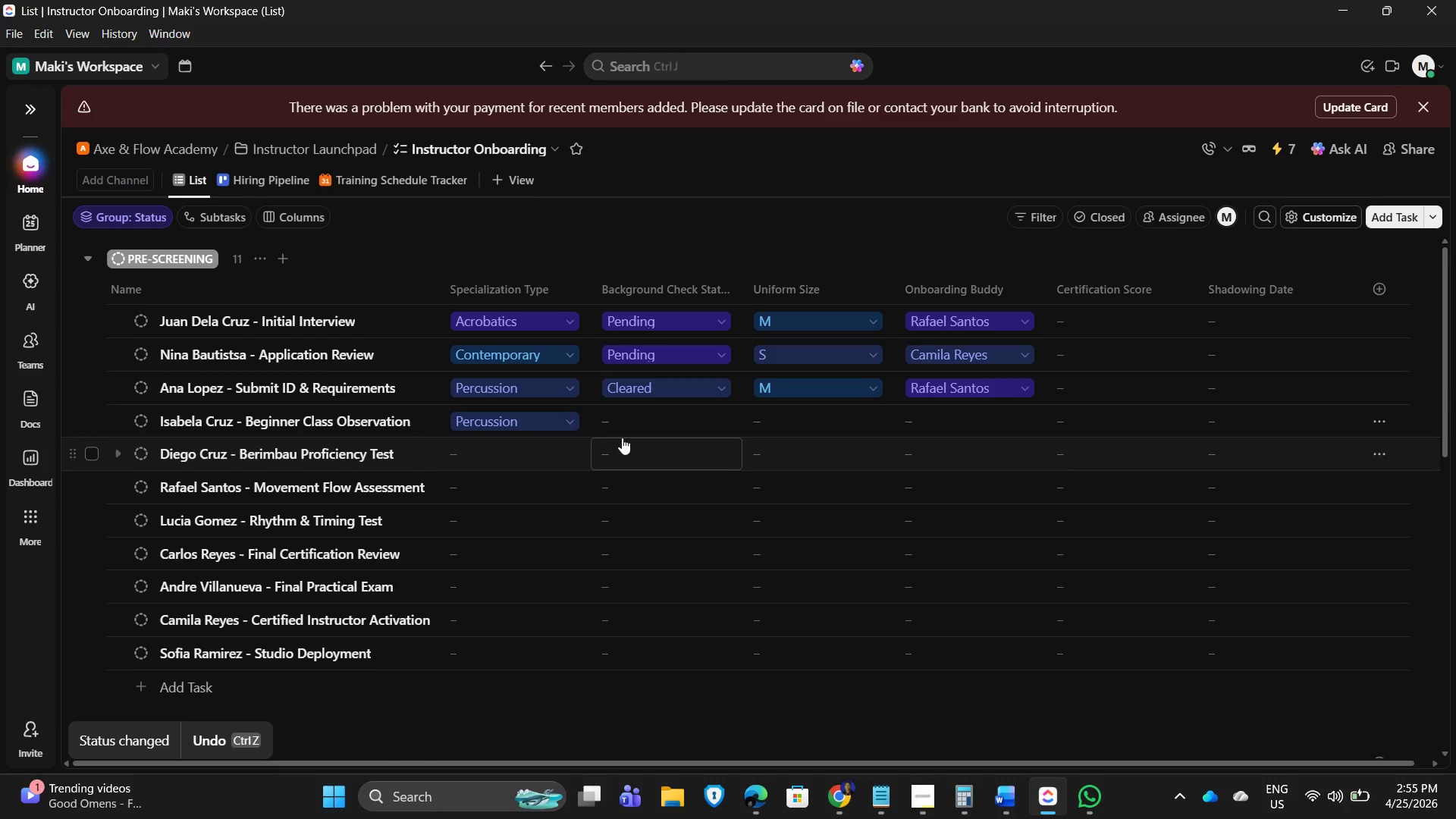 
left_click([647, 426])
 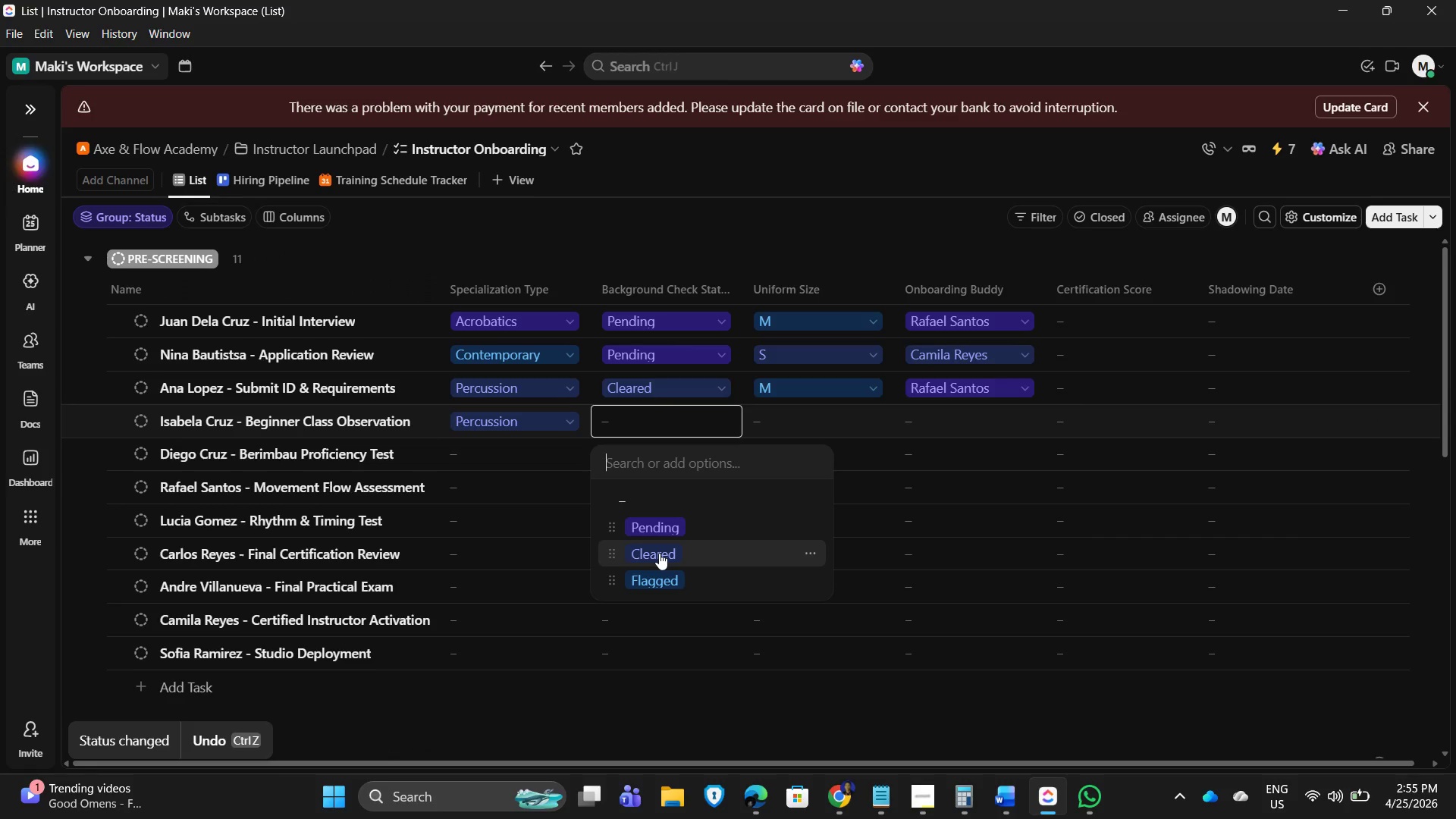 
left_click([659, 553])
 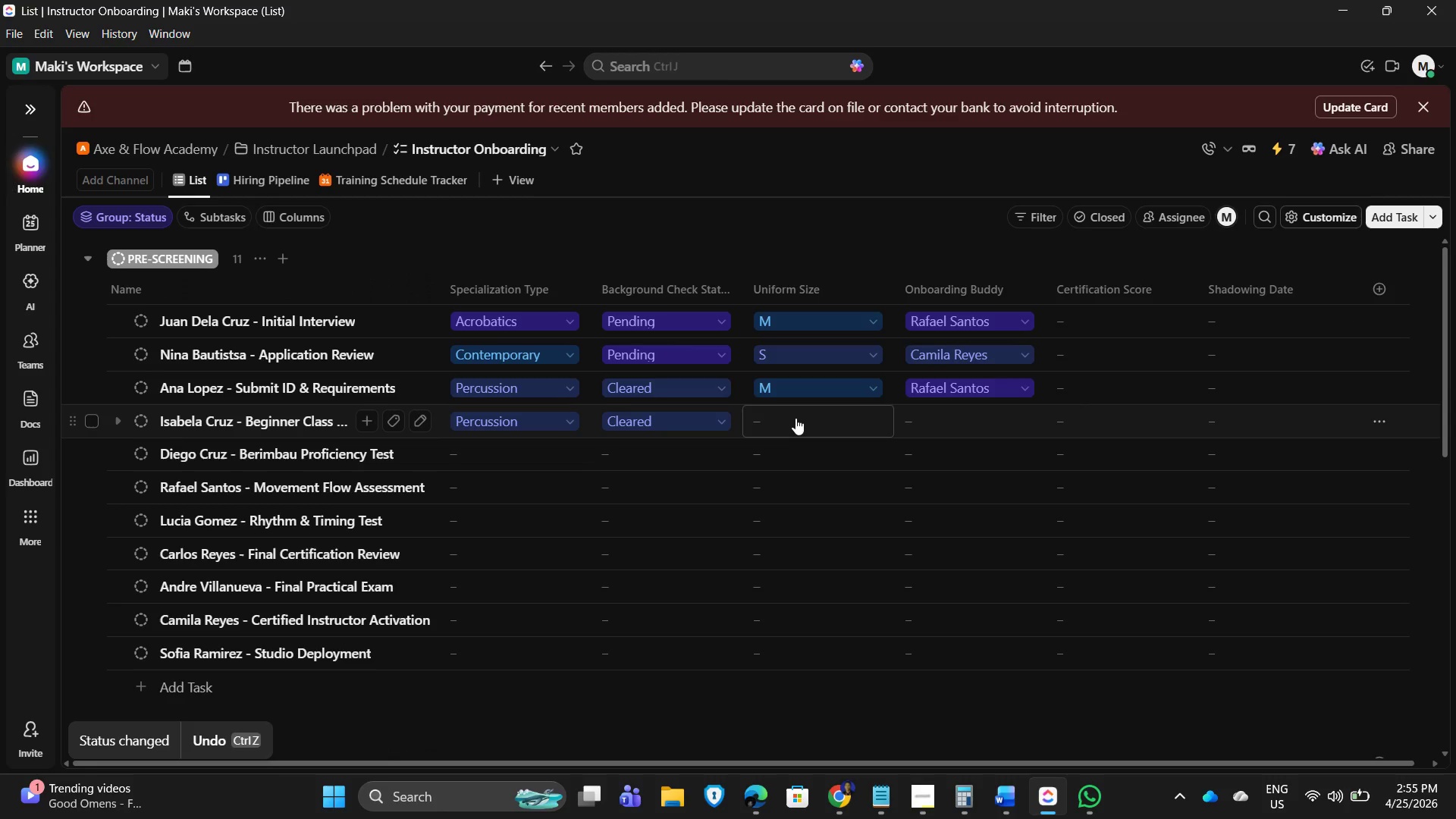 
left_click([797, 417])
 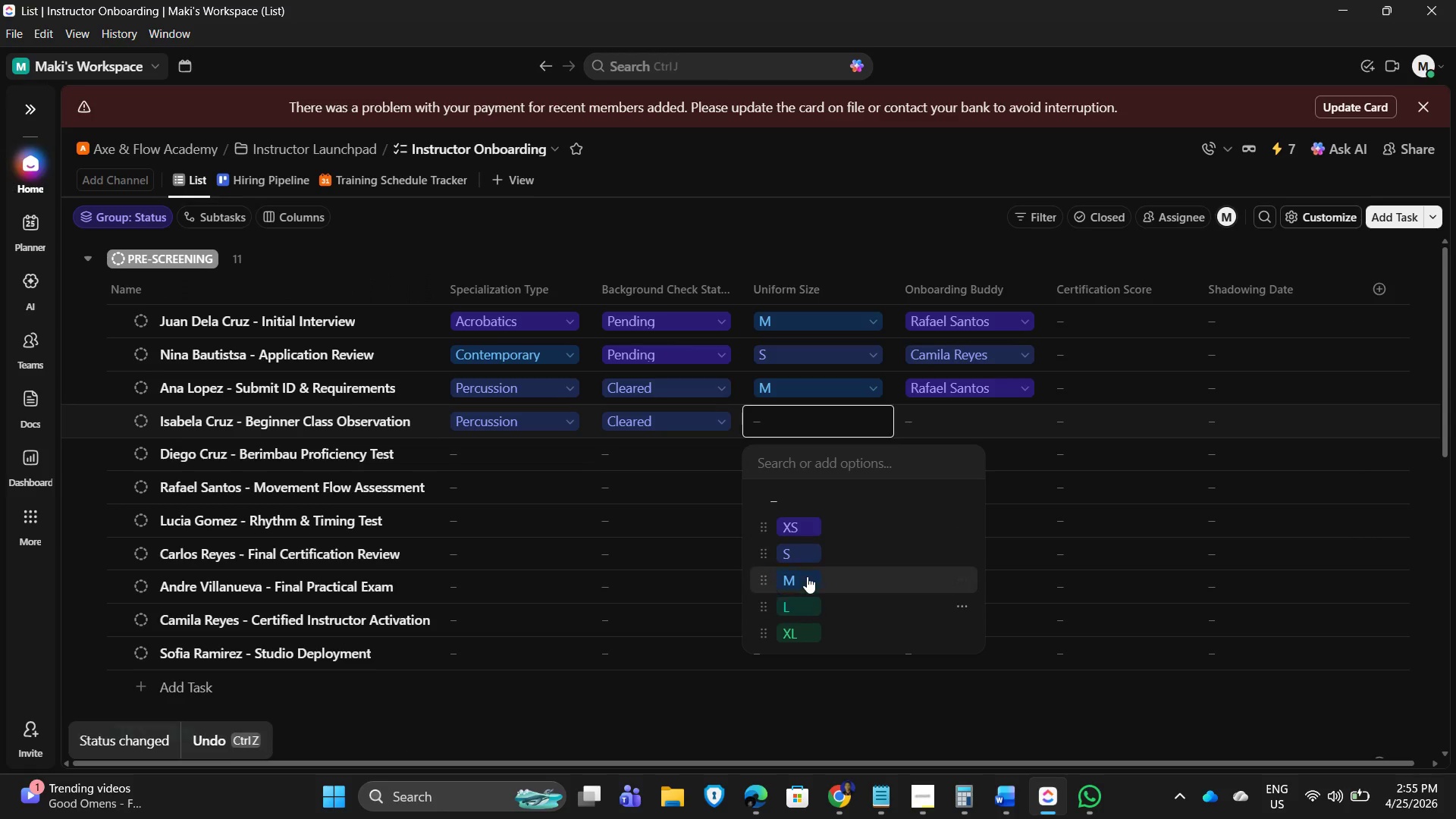 
left_click([793, 522])
 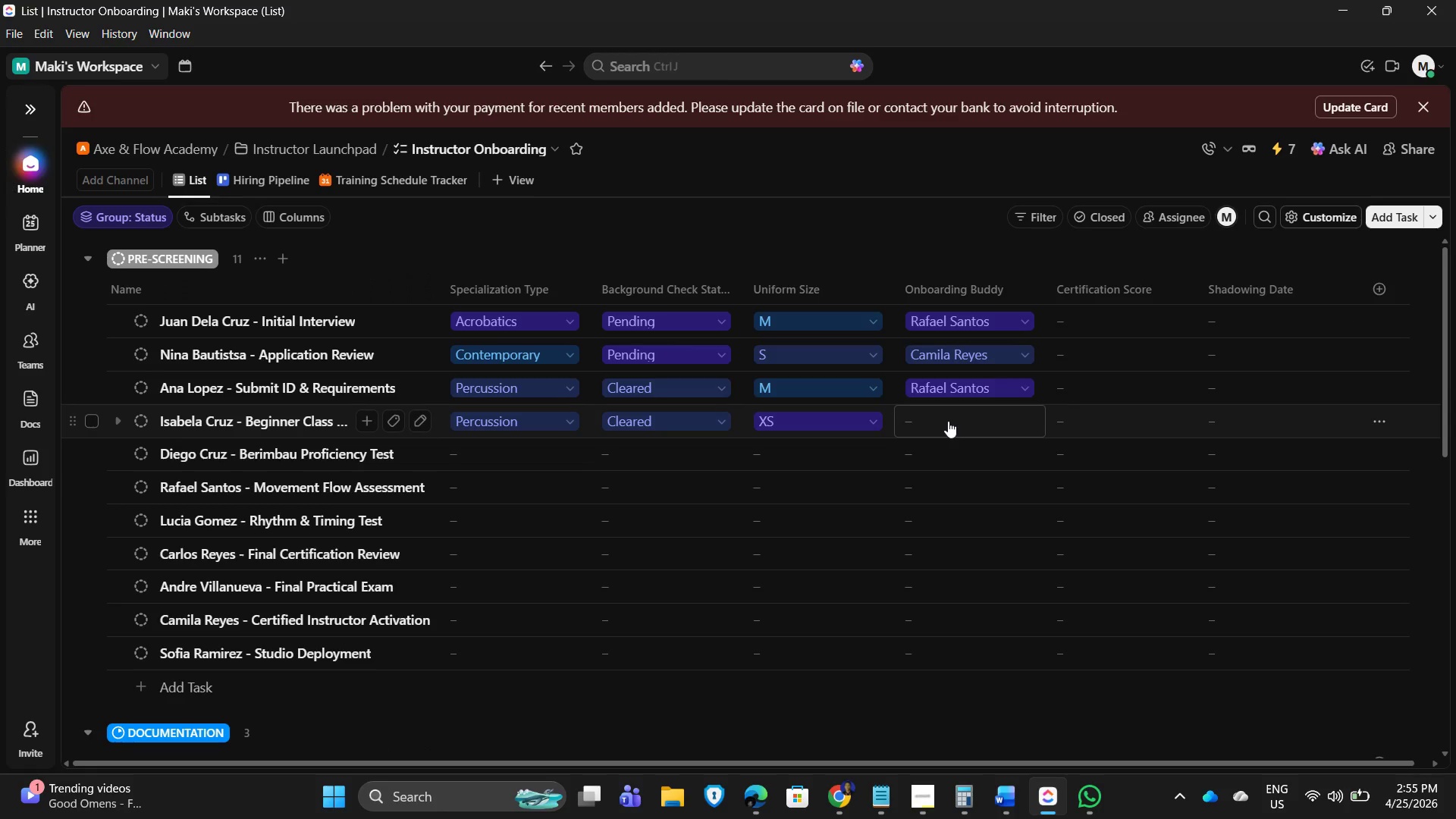 
left_click([948, 421])
 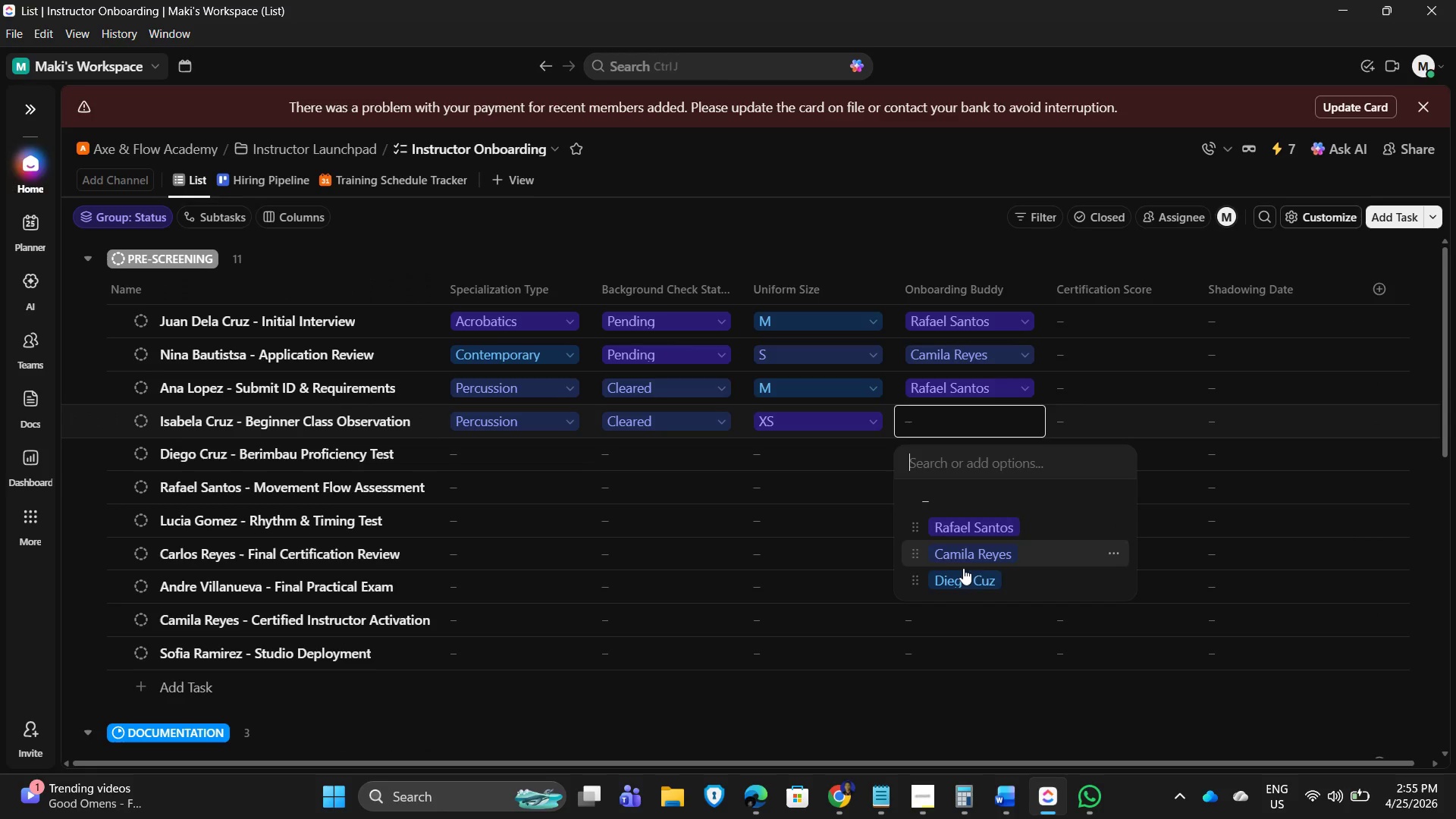 
left_click([964, 585])
 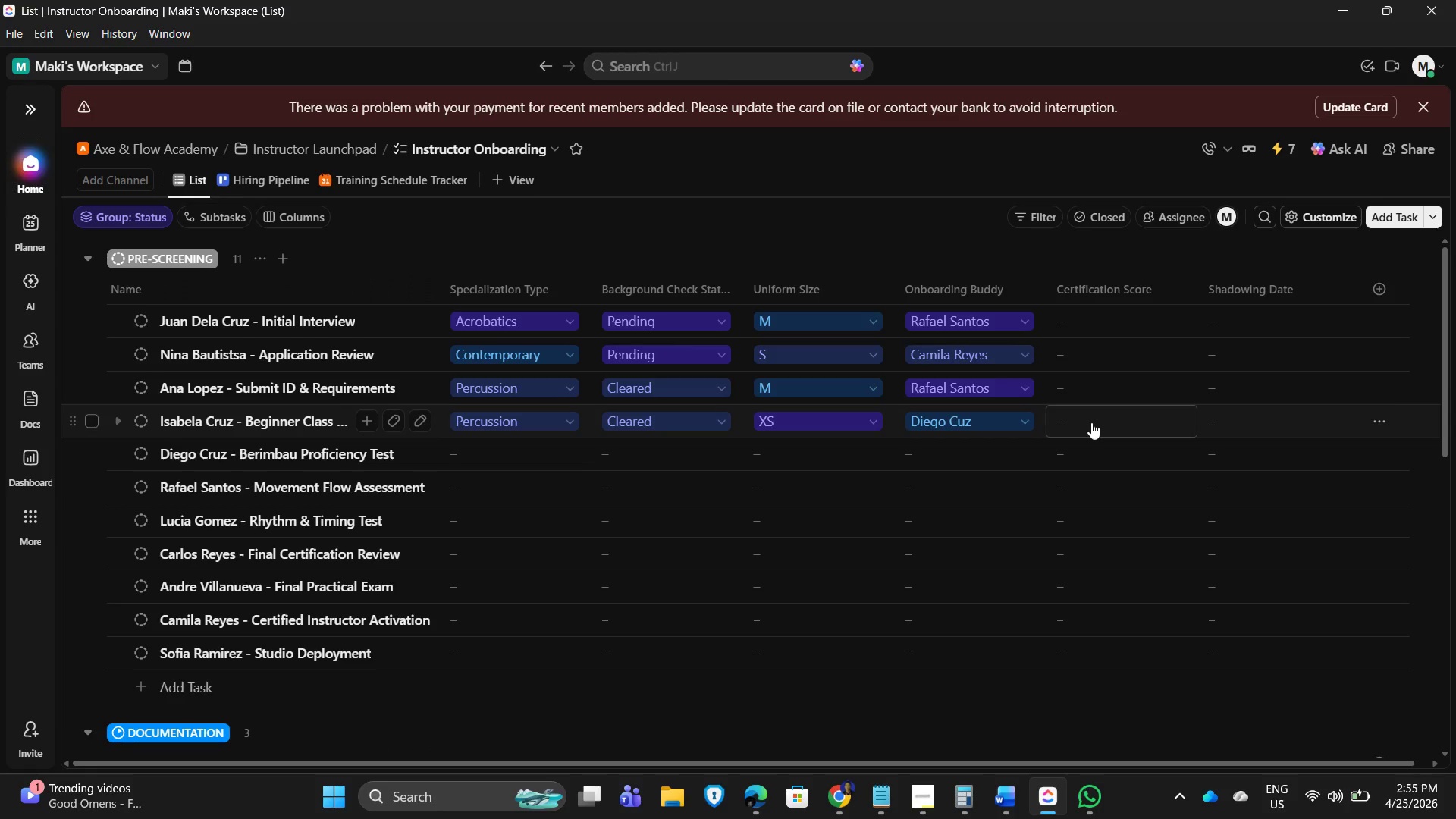 
left_click([1091, 422])
 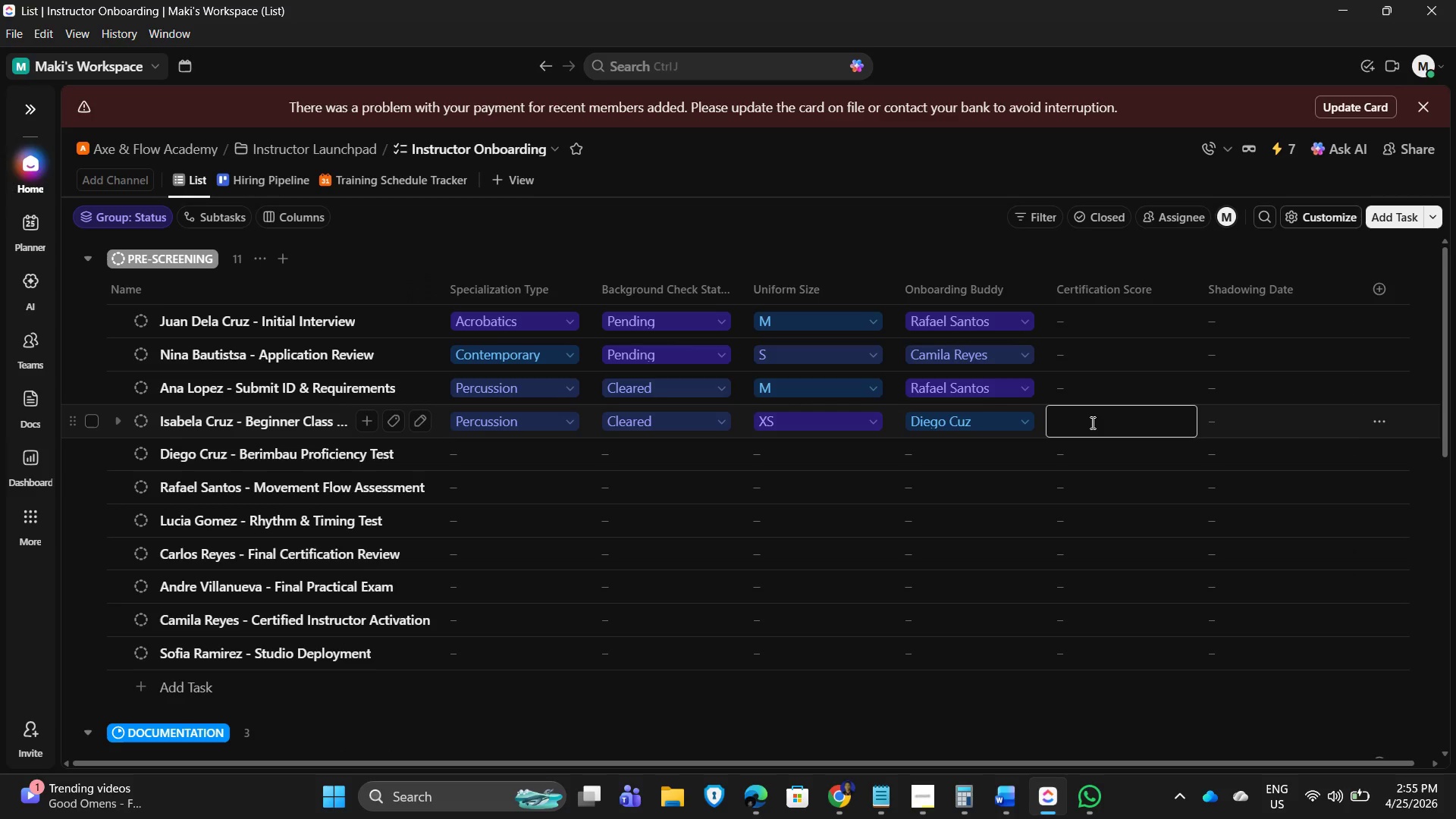 
key(Numpad8)
 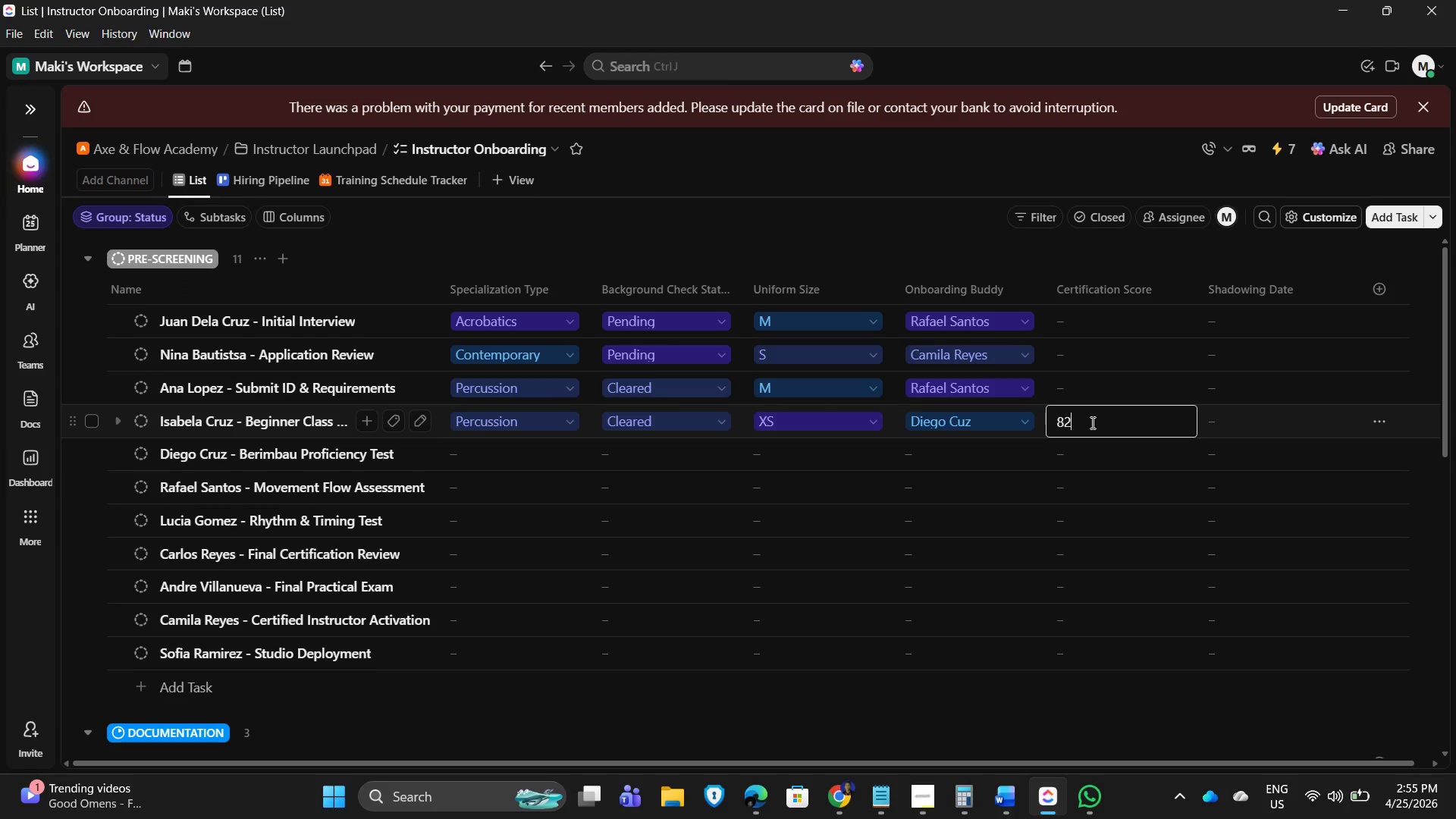 
key(Numpad2)
 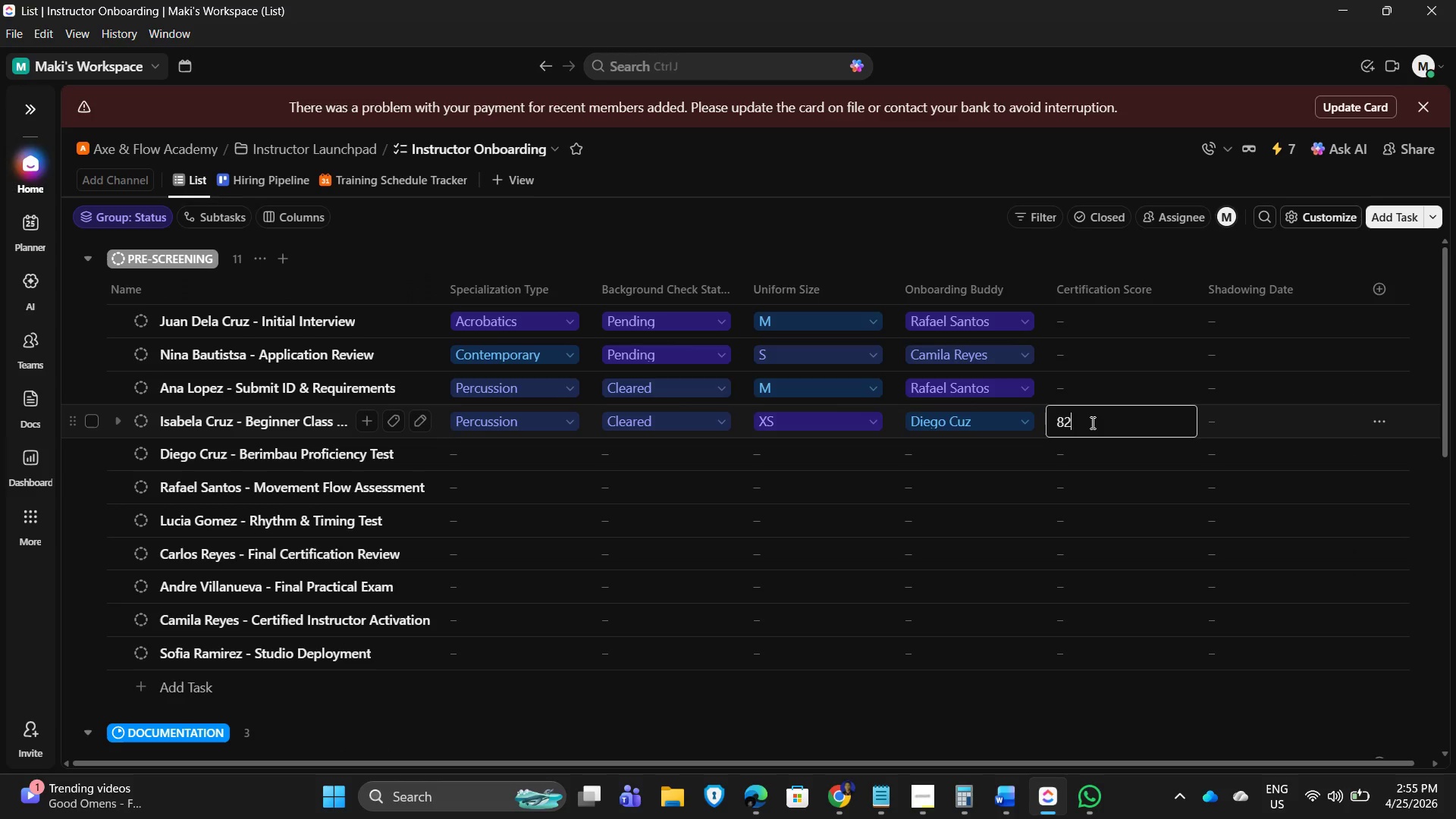 
key(NumpadEnter)
 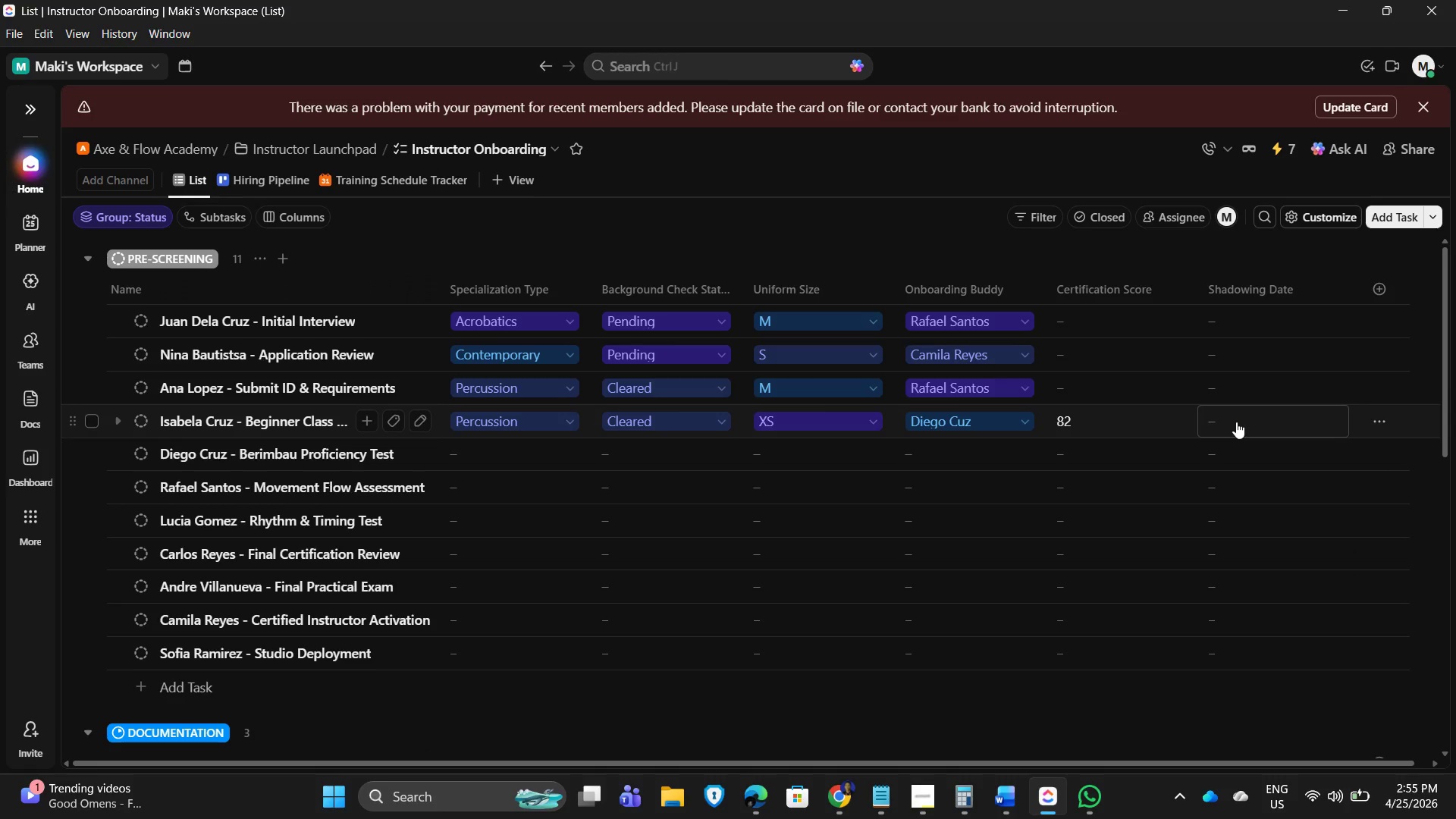 
left_click([1236, 422])
 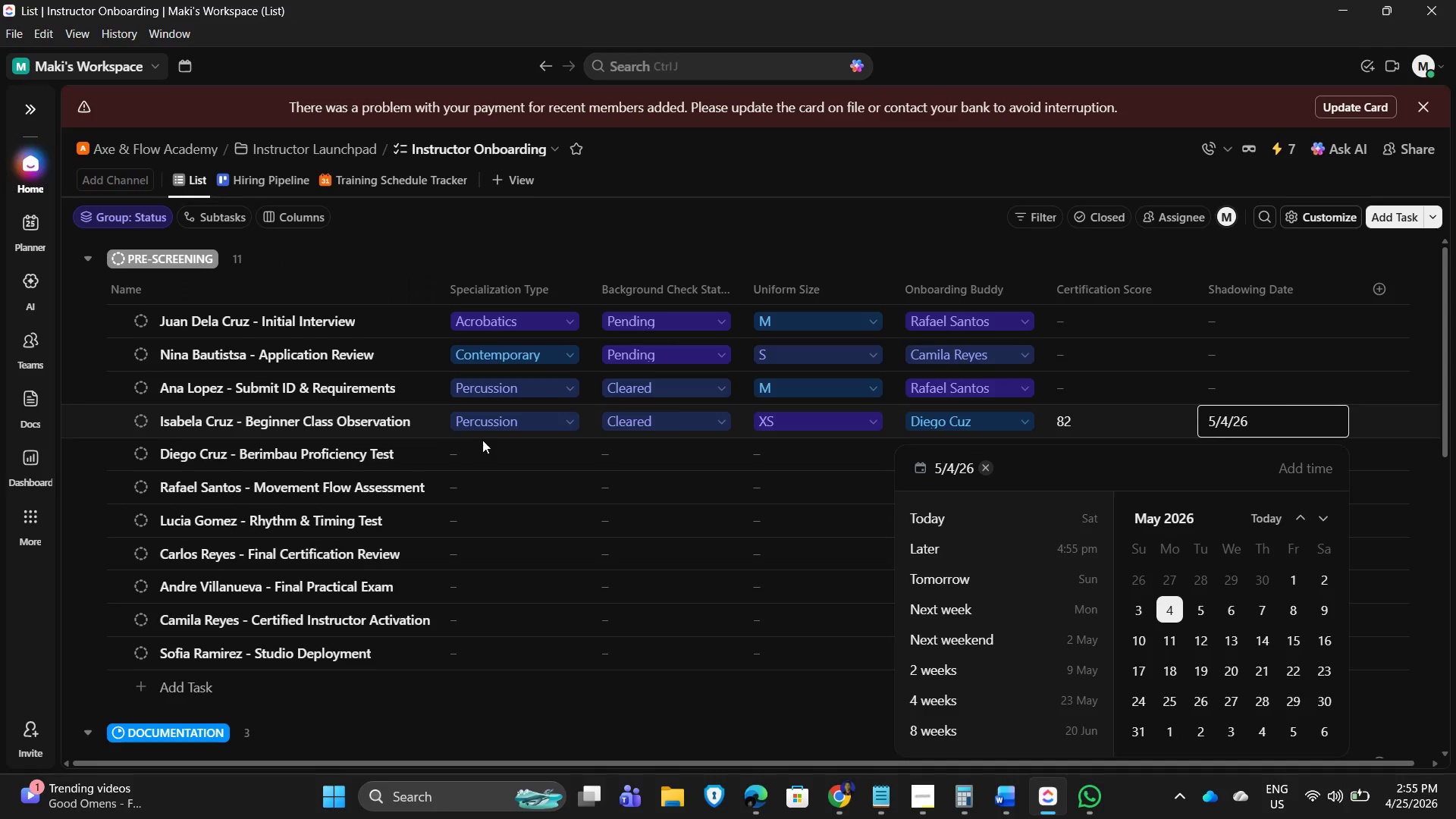 
wait(5.02)
 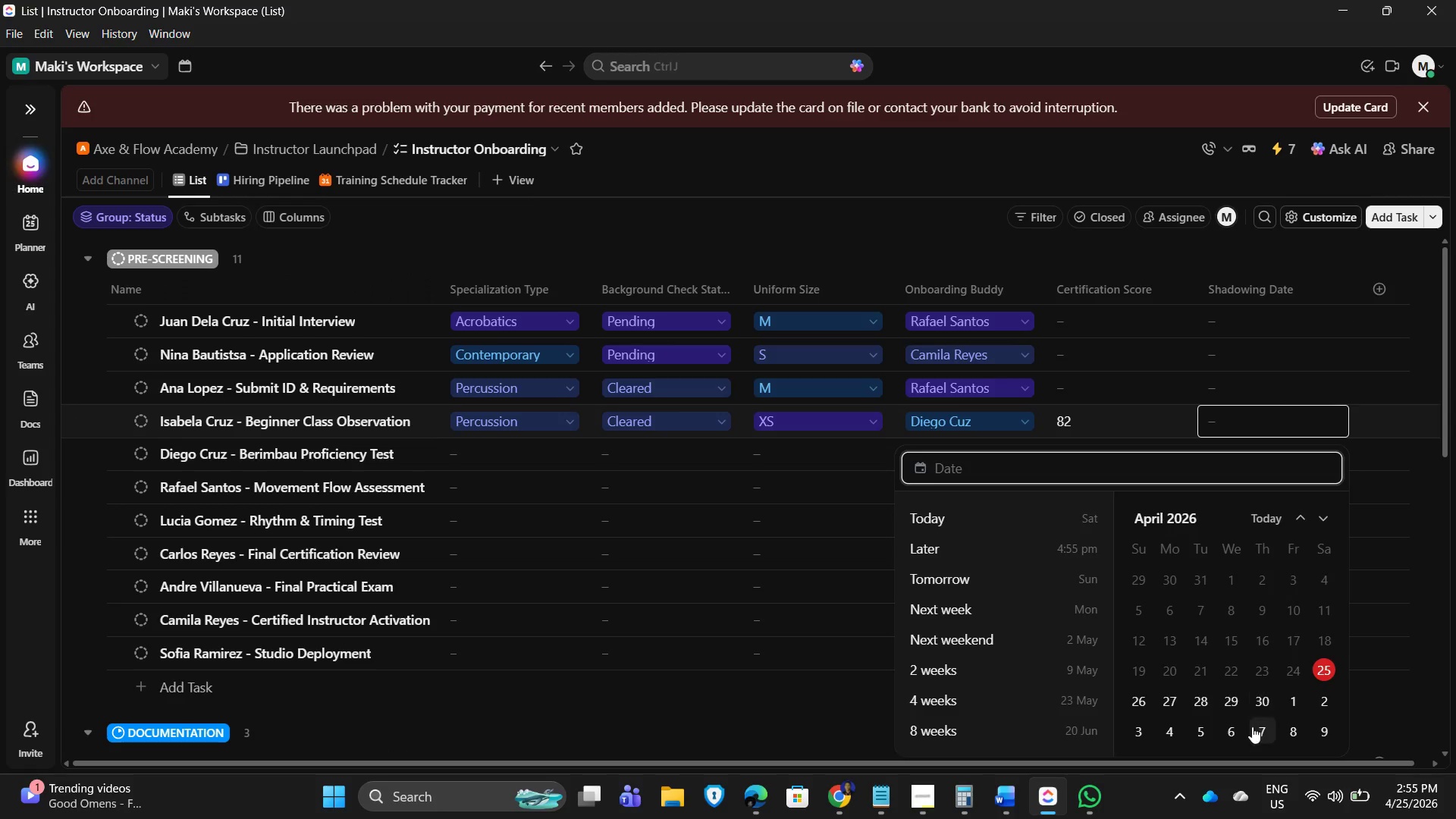 
left_click([140, 423])
 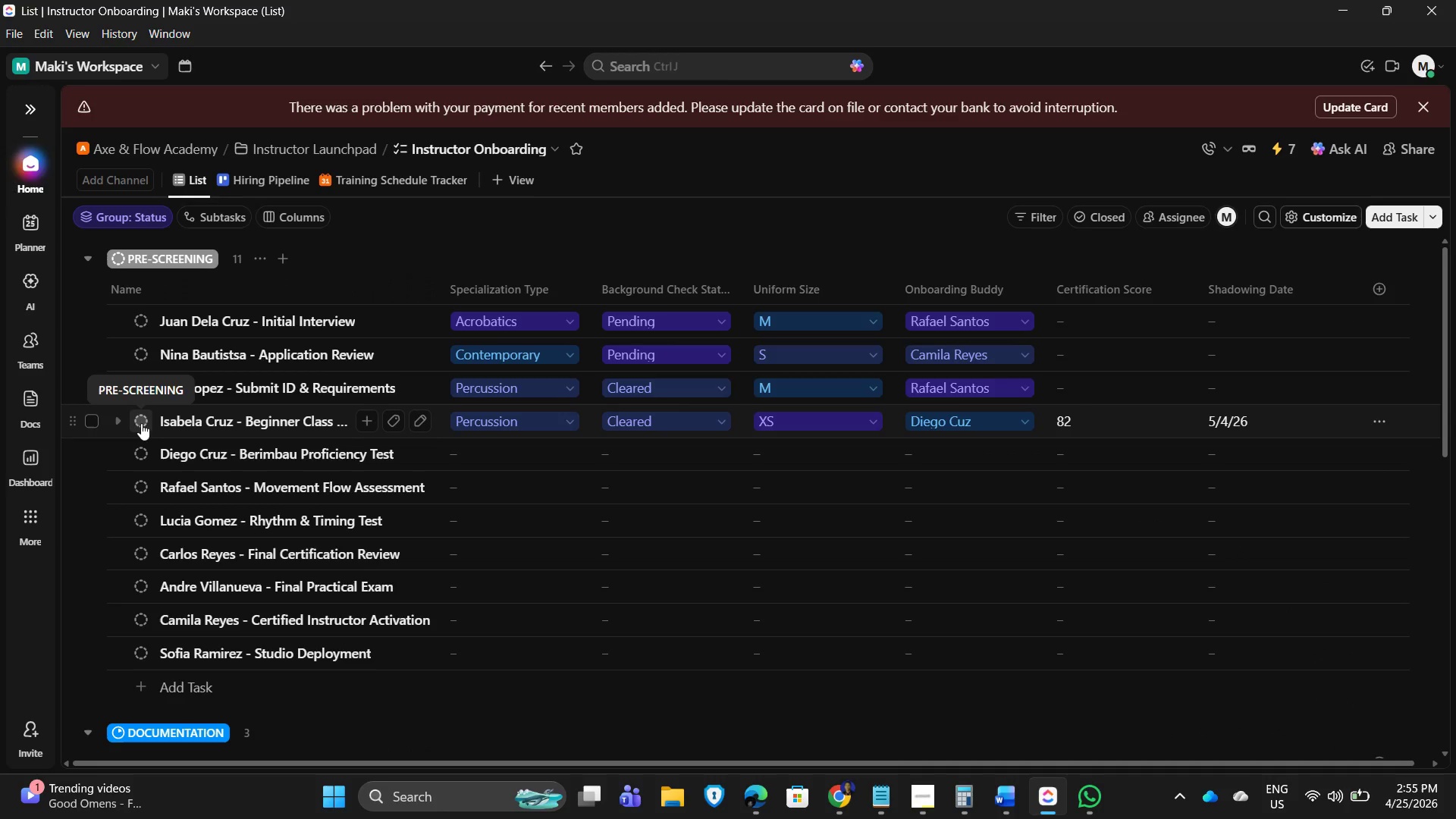 
left_click([141, 423])
 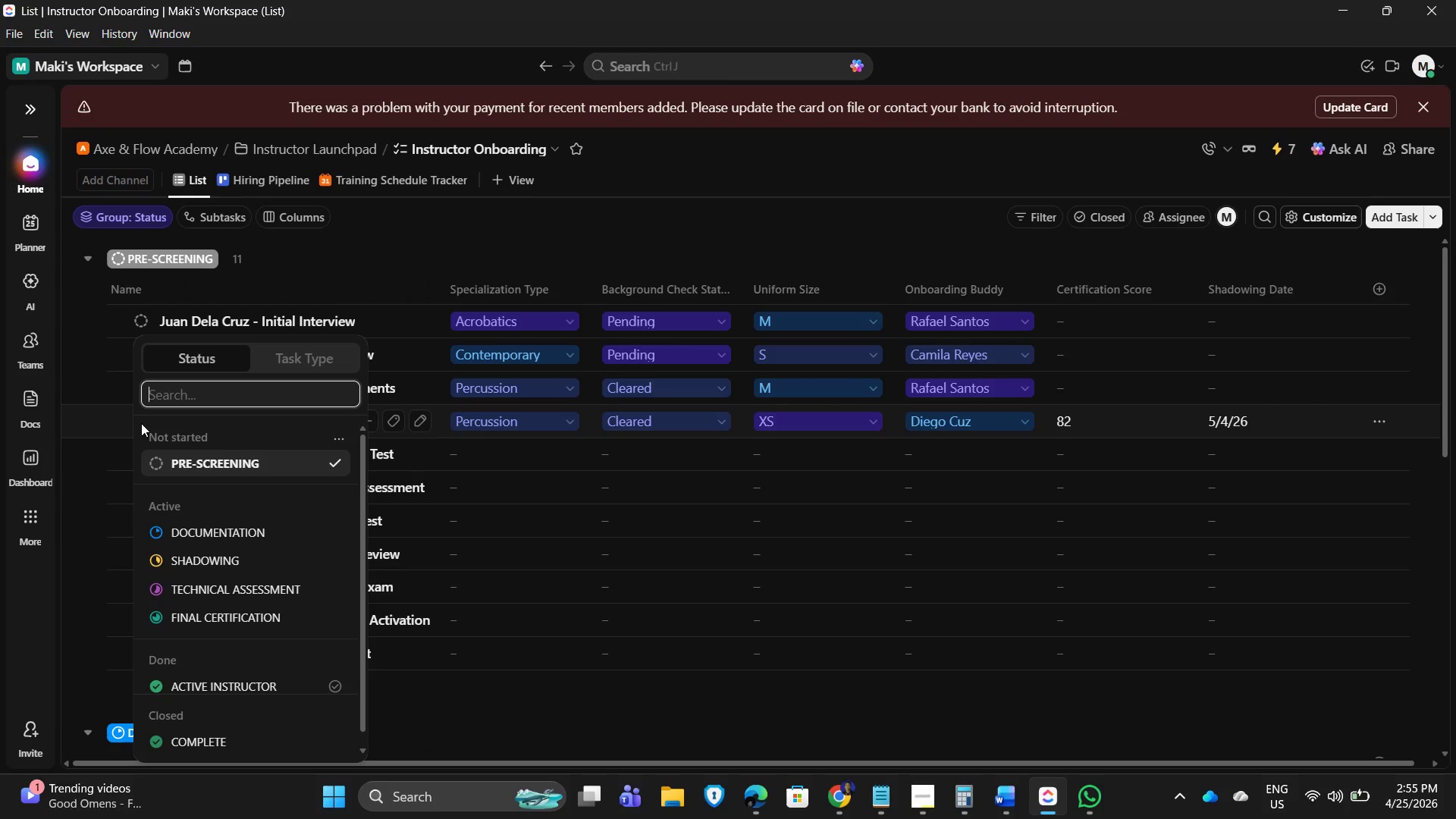 
left_click([457, 235])
 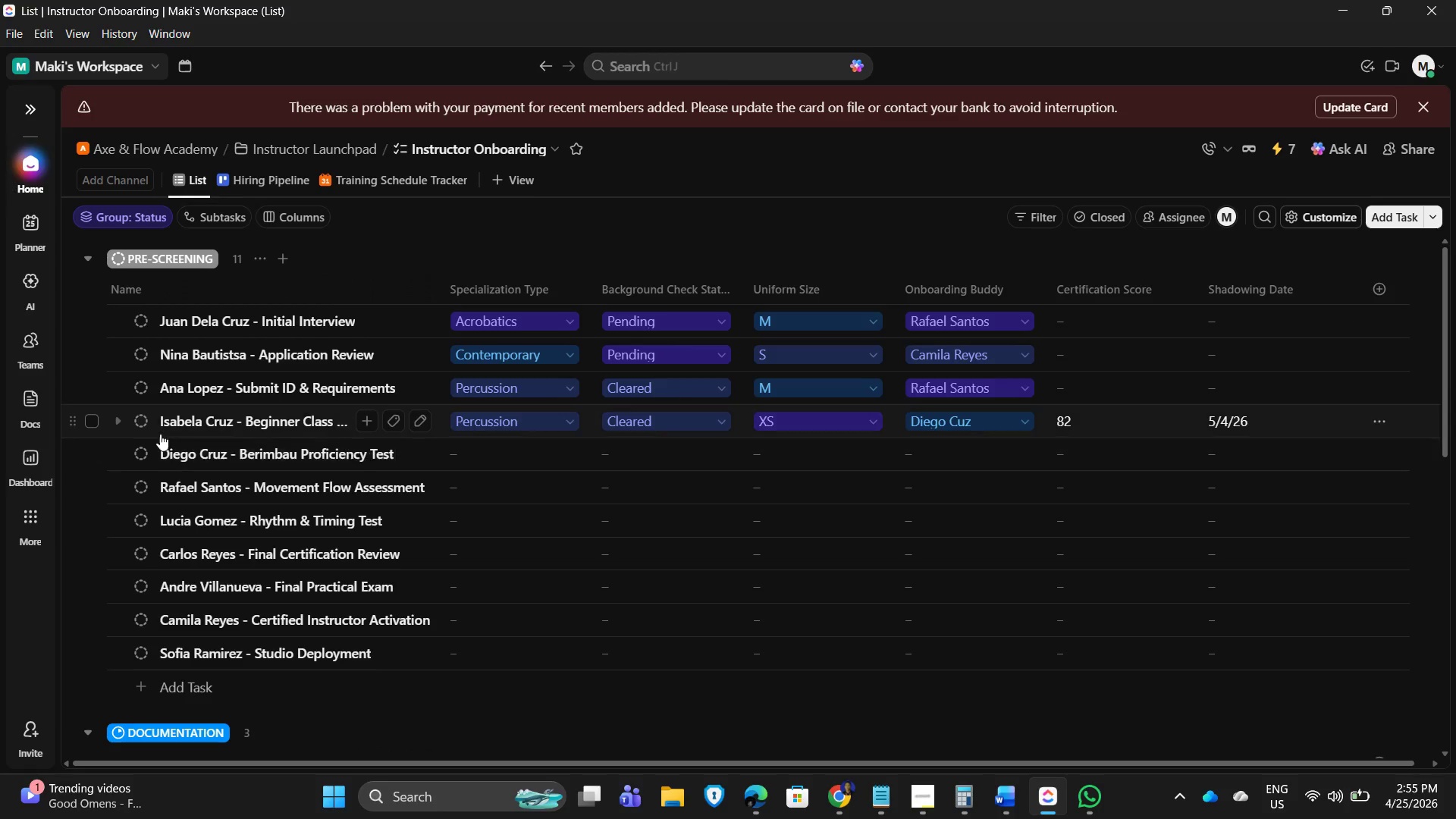 
left_click([141, 421])
 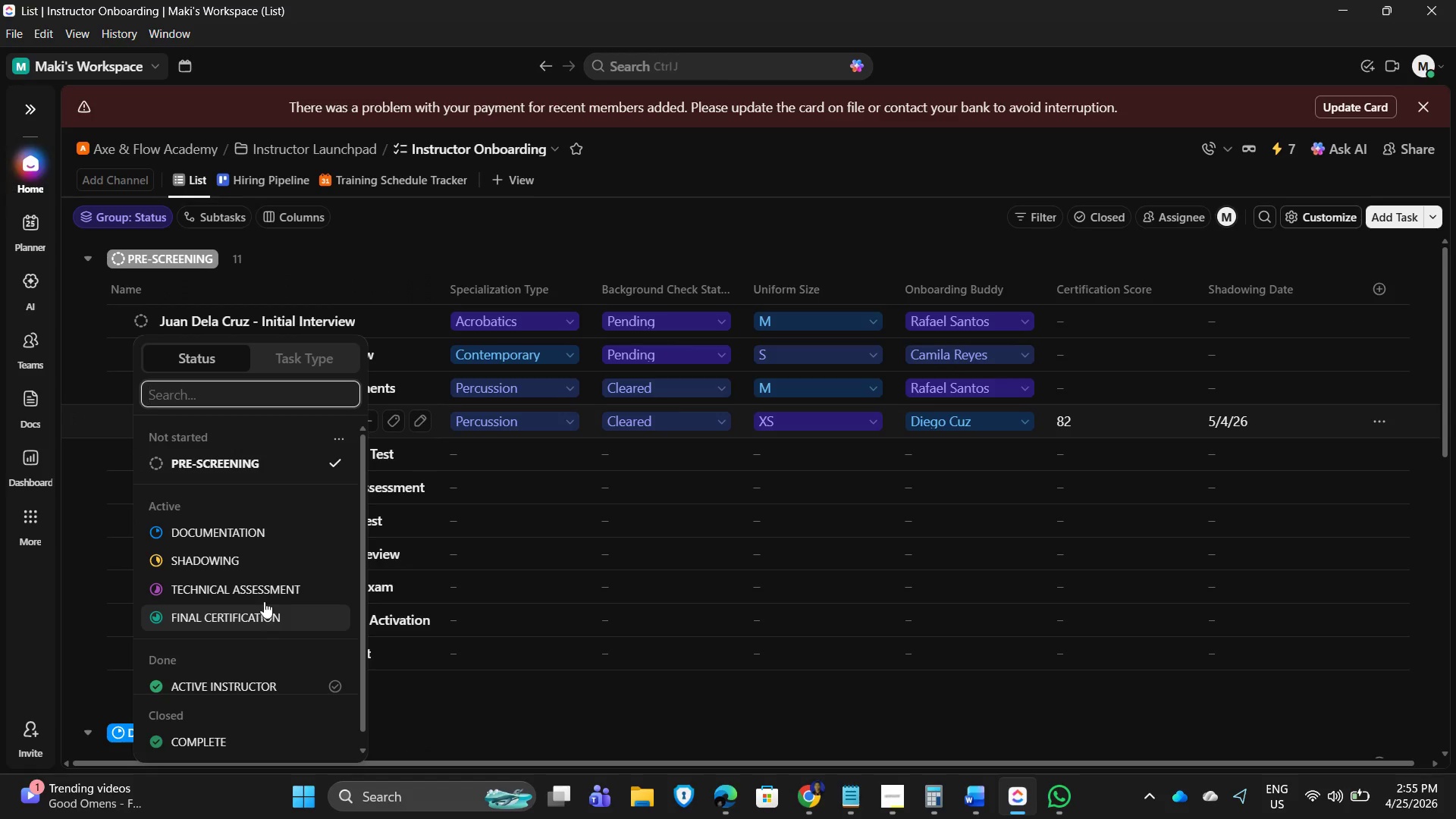 
left_click([234, 560])
 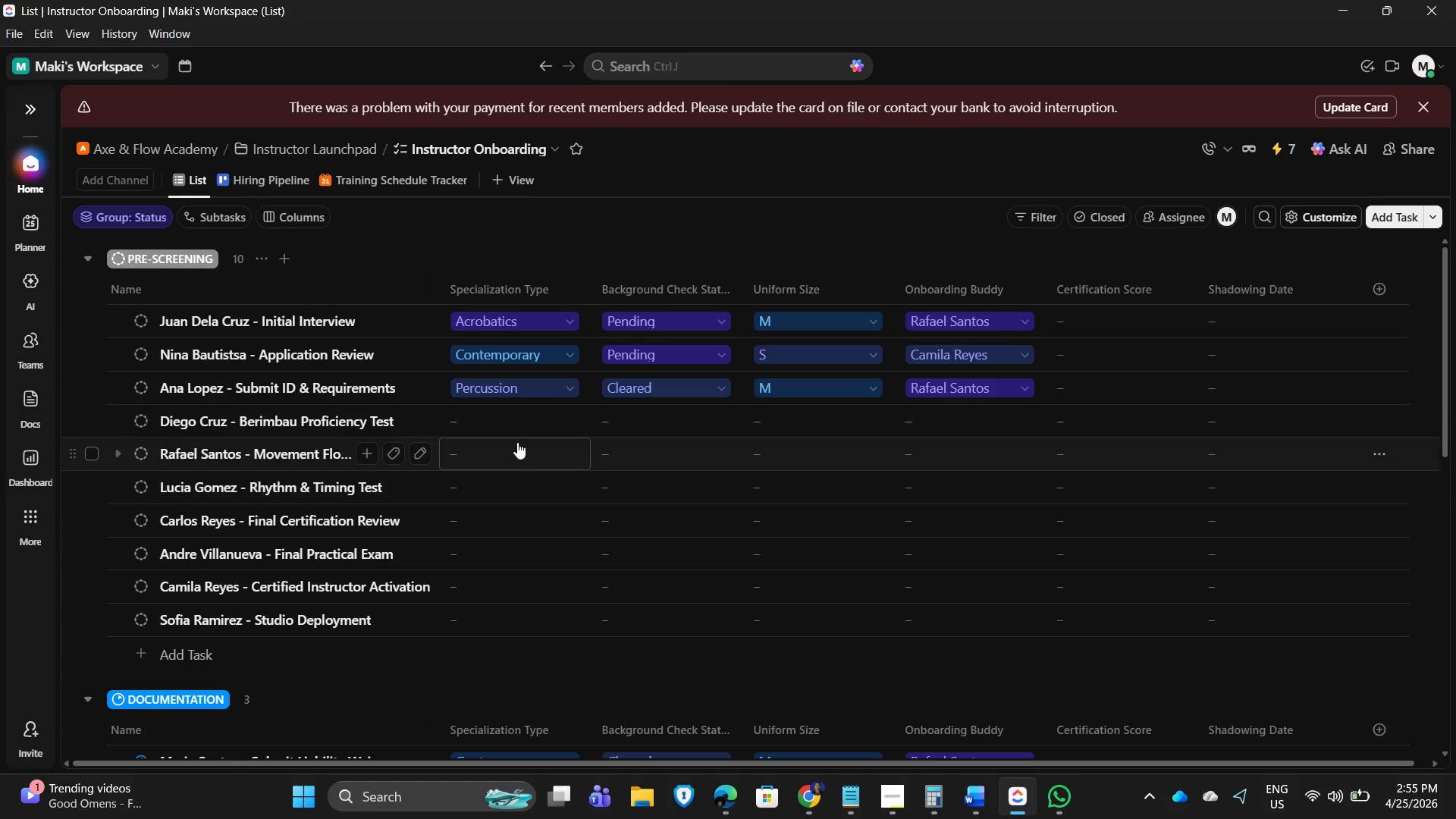 
mouse_move([483, 410])
 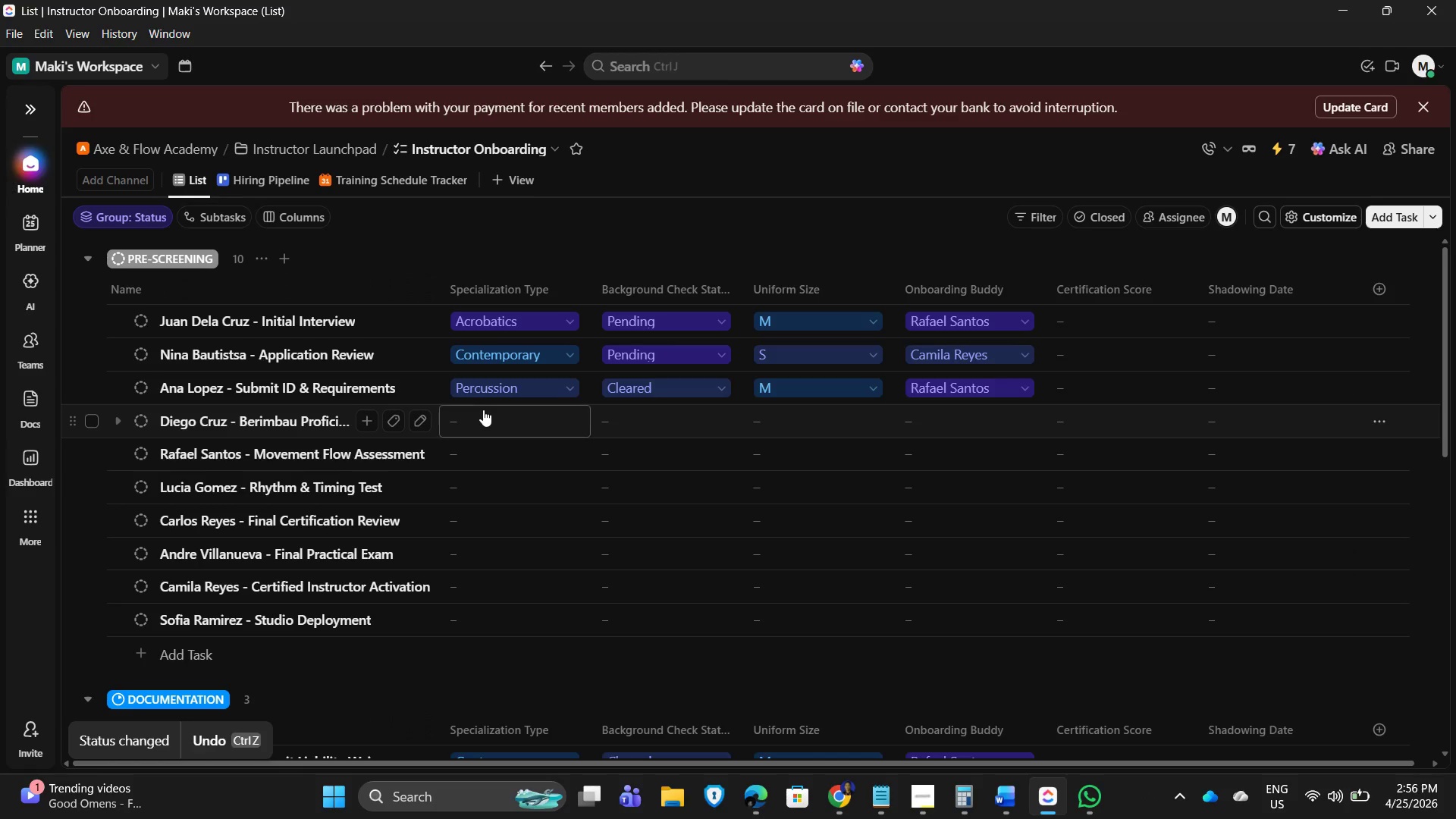 
left_click([483, 410])
 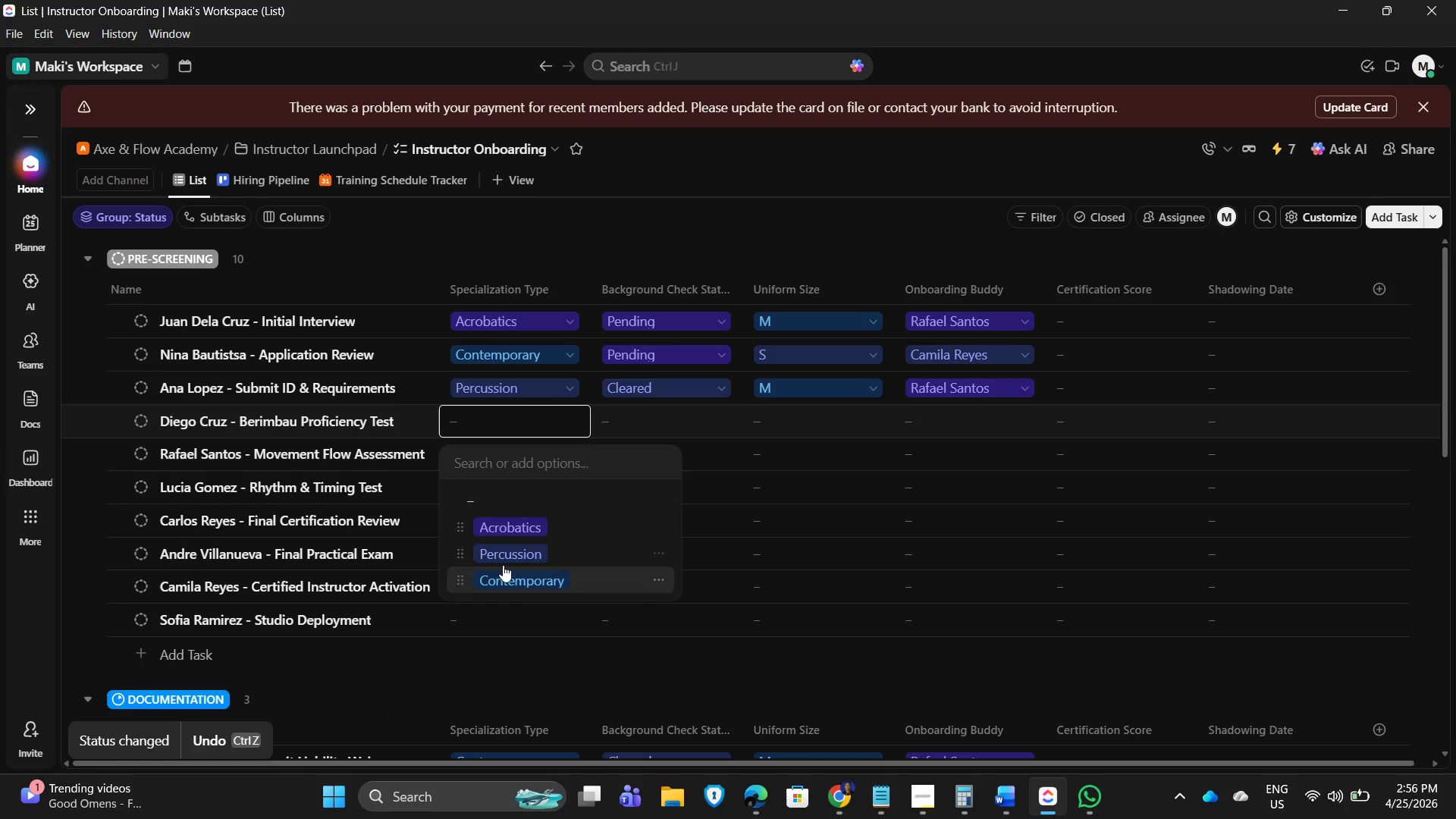 
left_click([503, 559])
 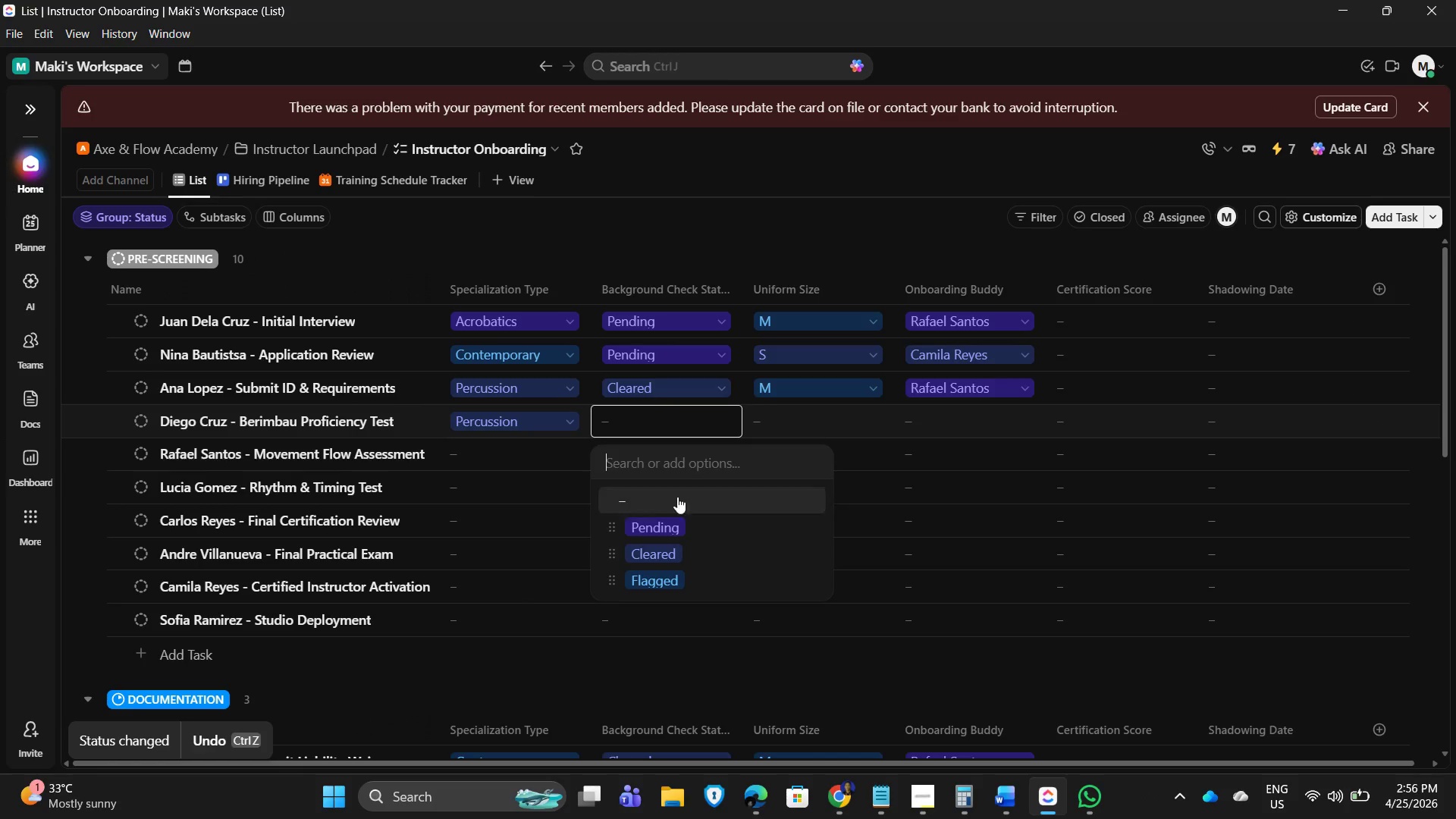 
left_click([654, 553])
 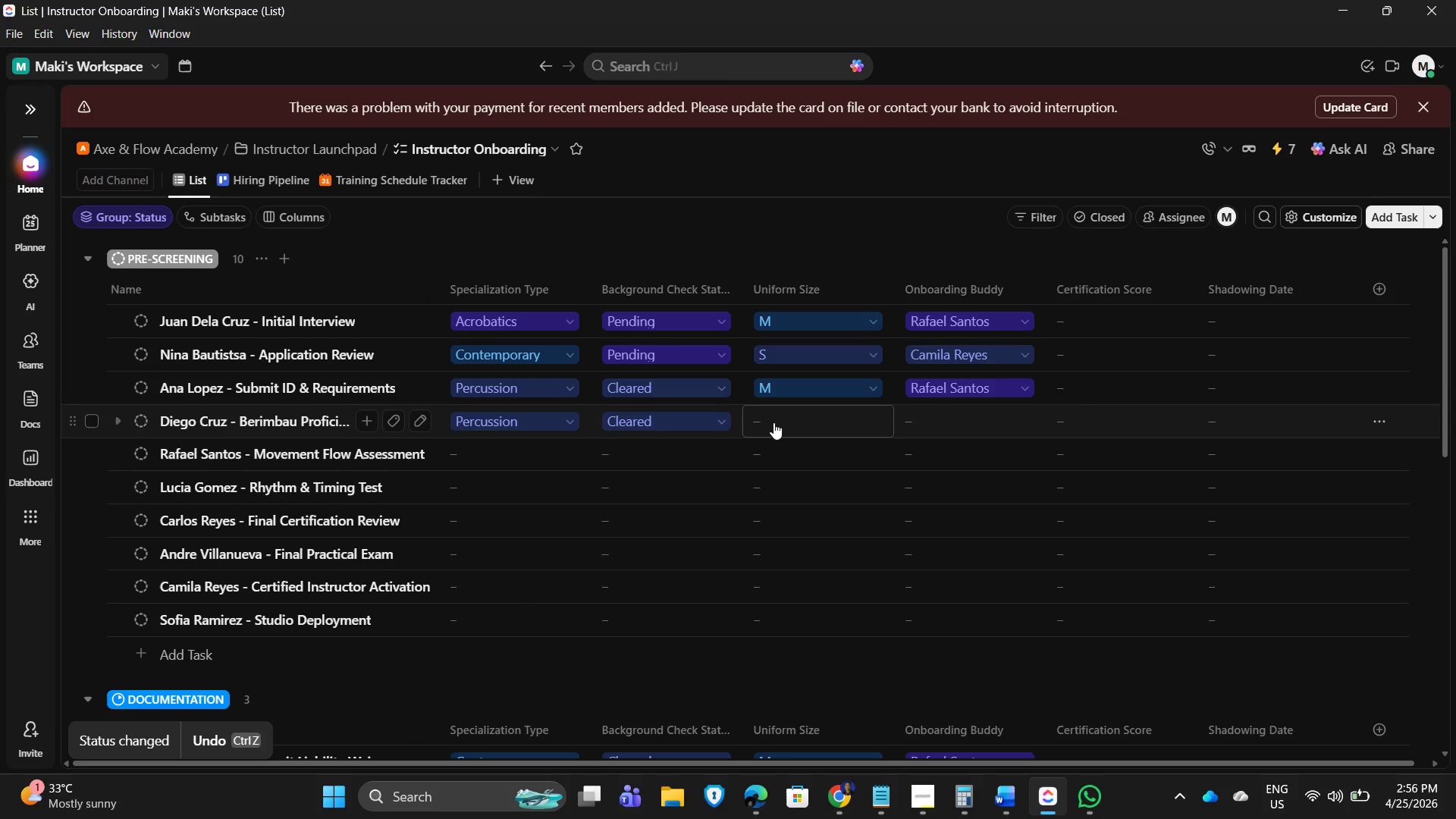 
left_click([774, 422])
 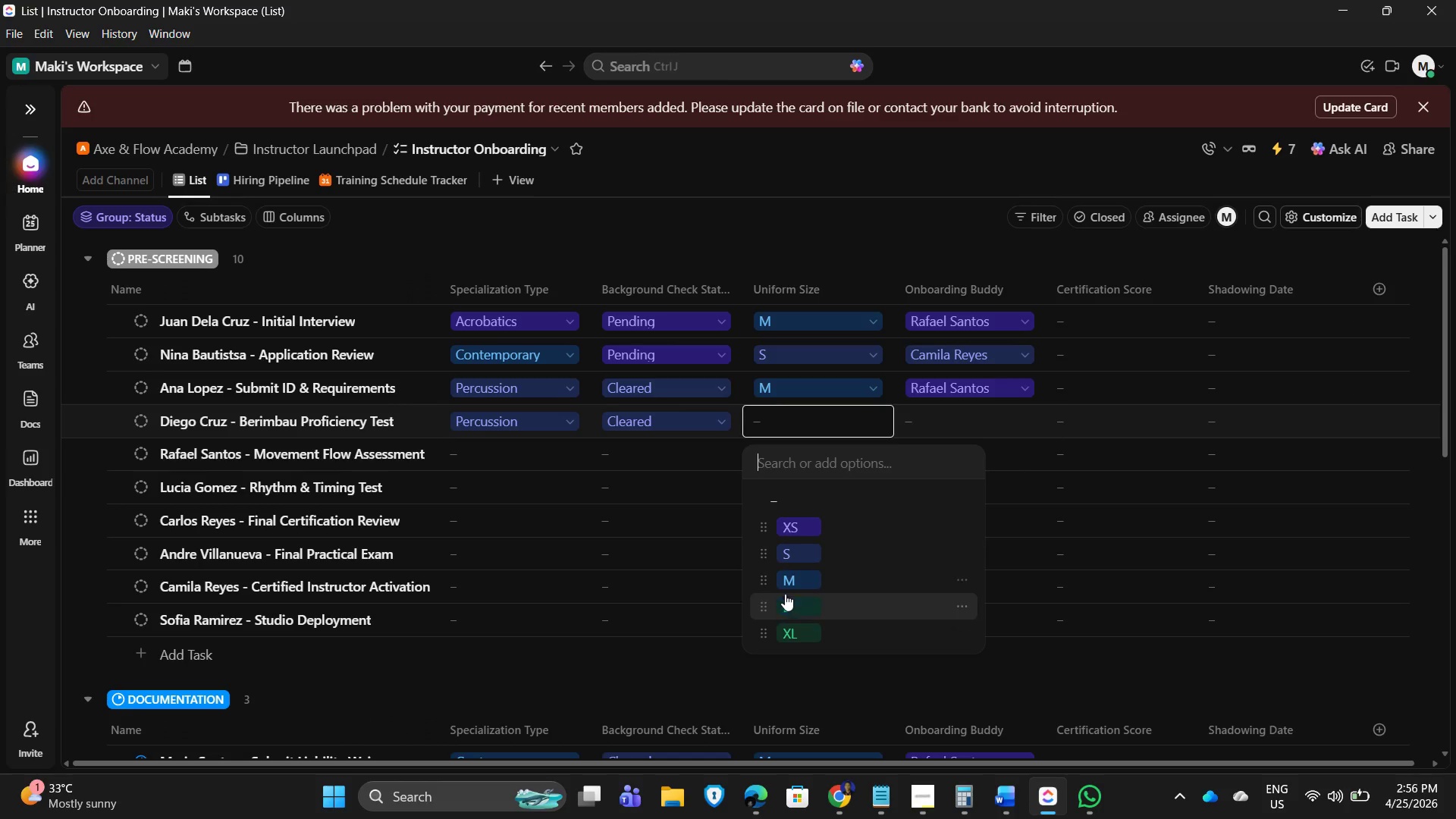 
left_click([791, 611])
 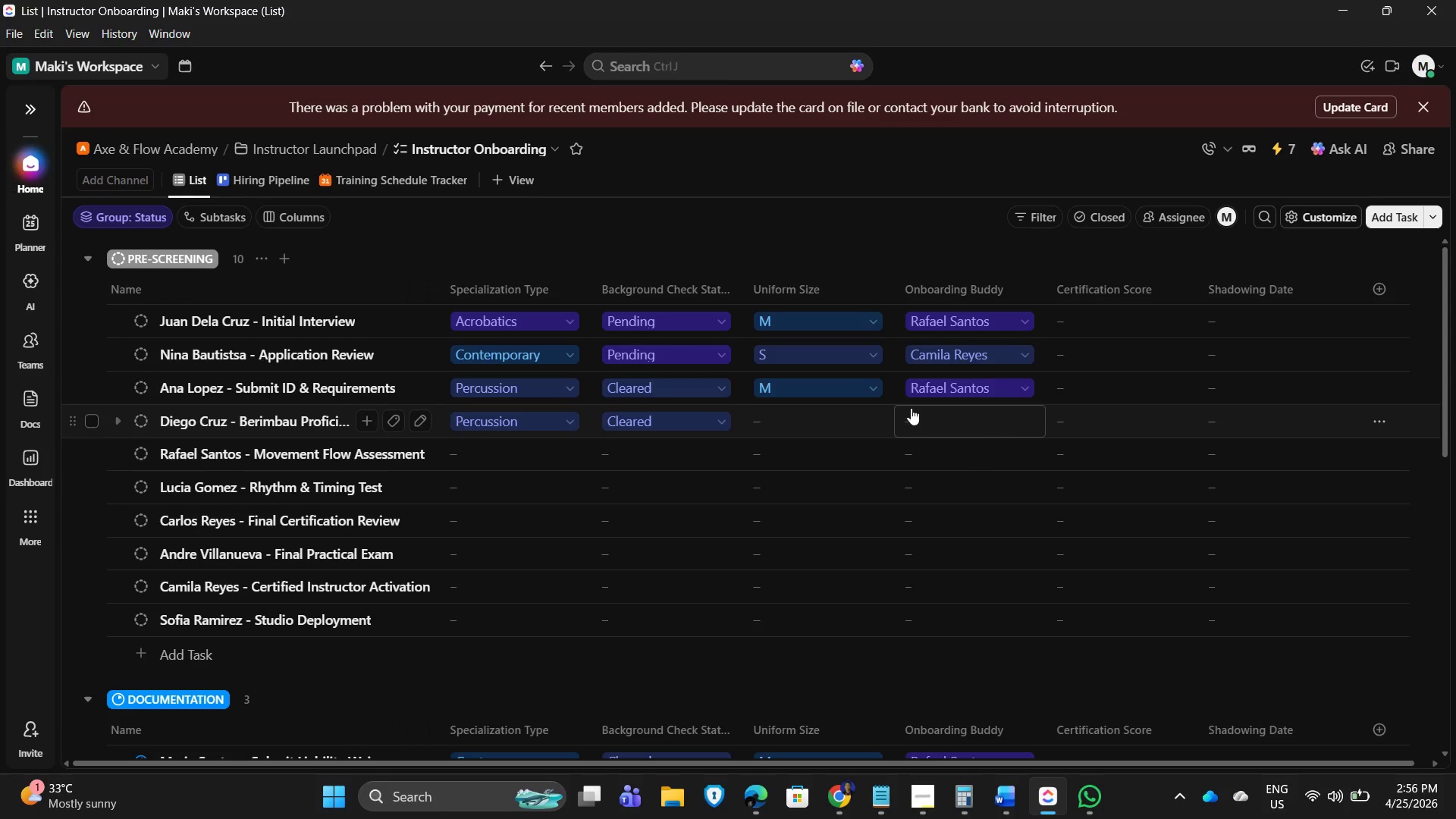 
left_click([782, 417])
 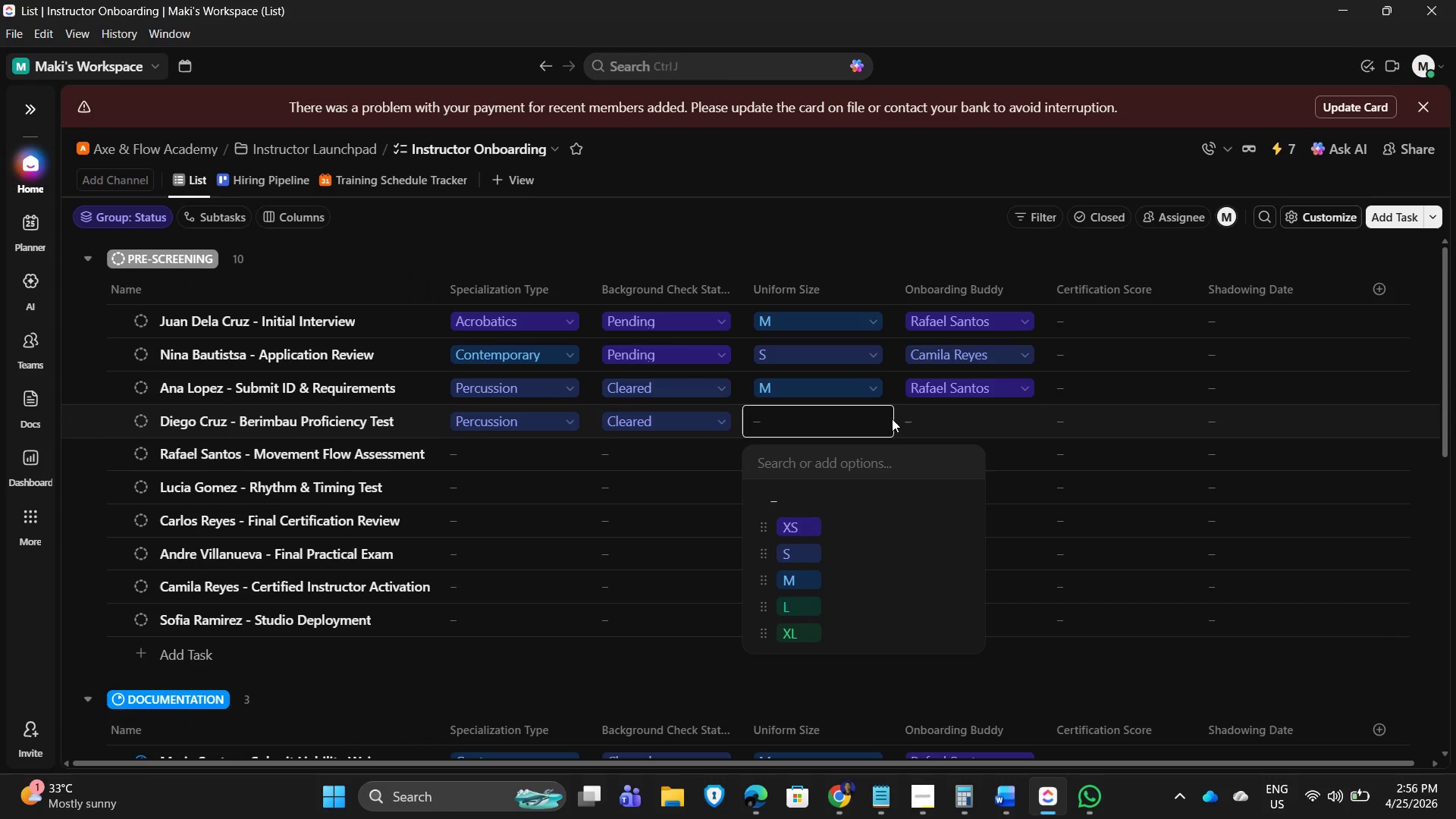 
left_click([917, 418])
 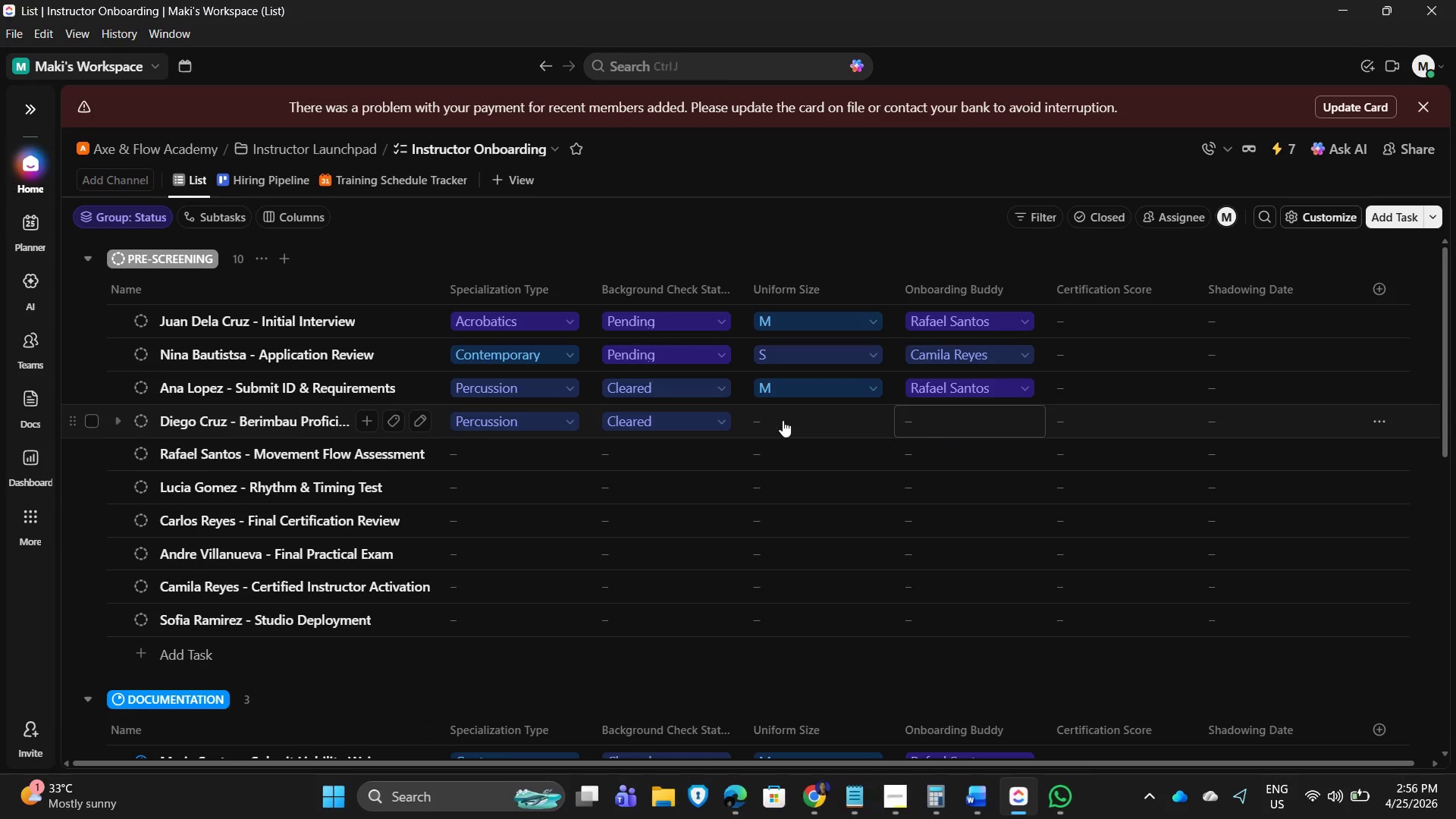 
left_click([750, 422])
 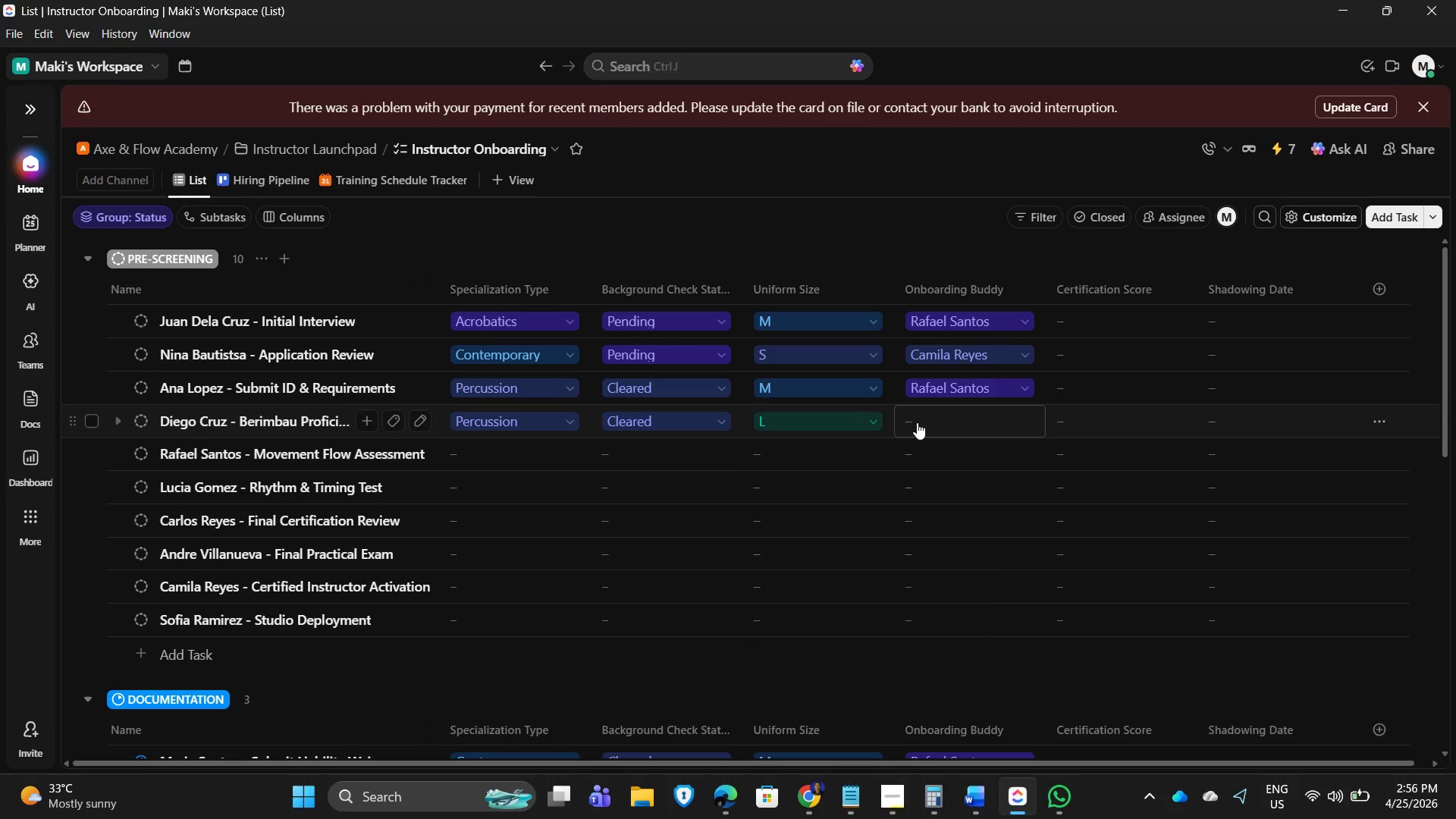 
left_click([919, 422])
 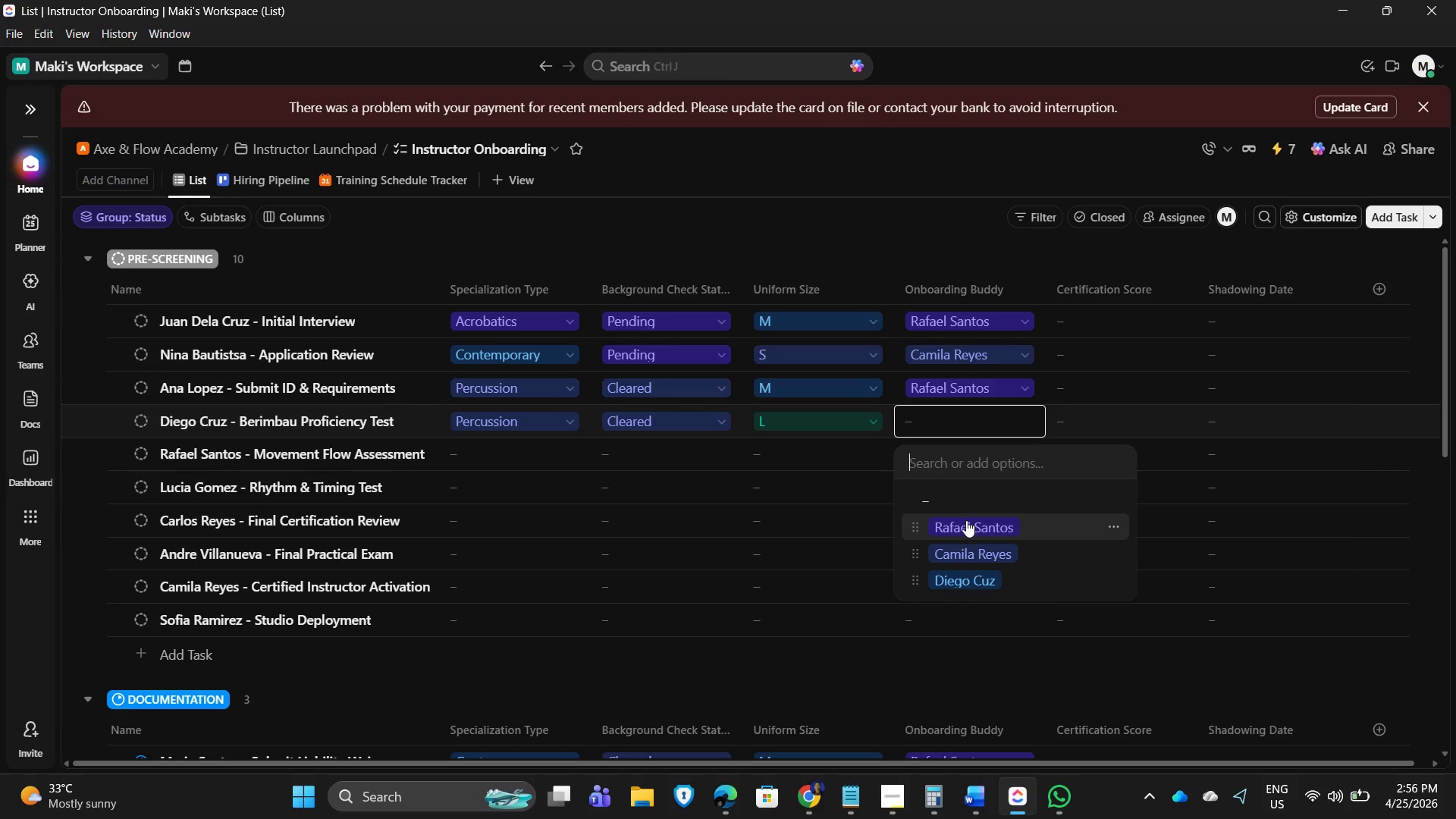 
wait(6.98)
 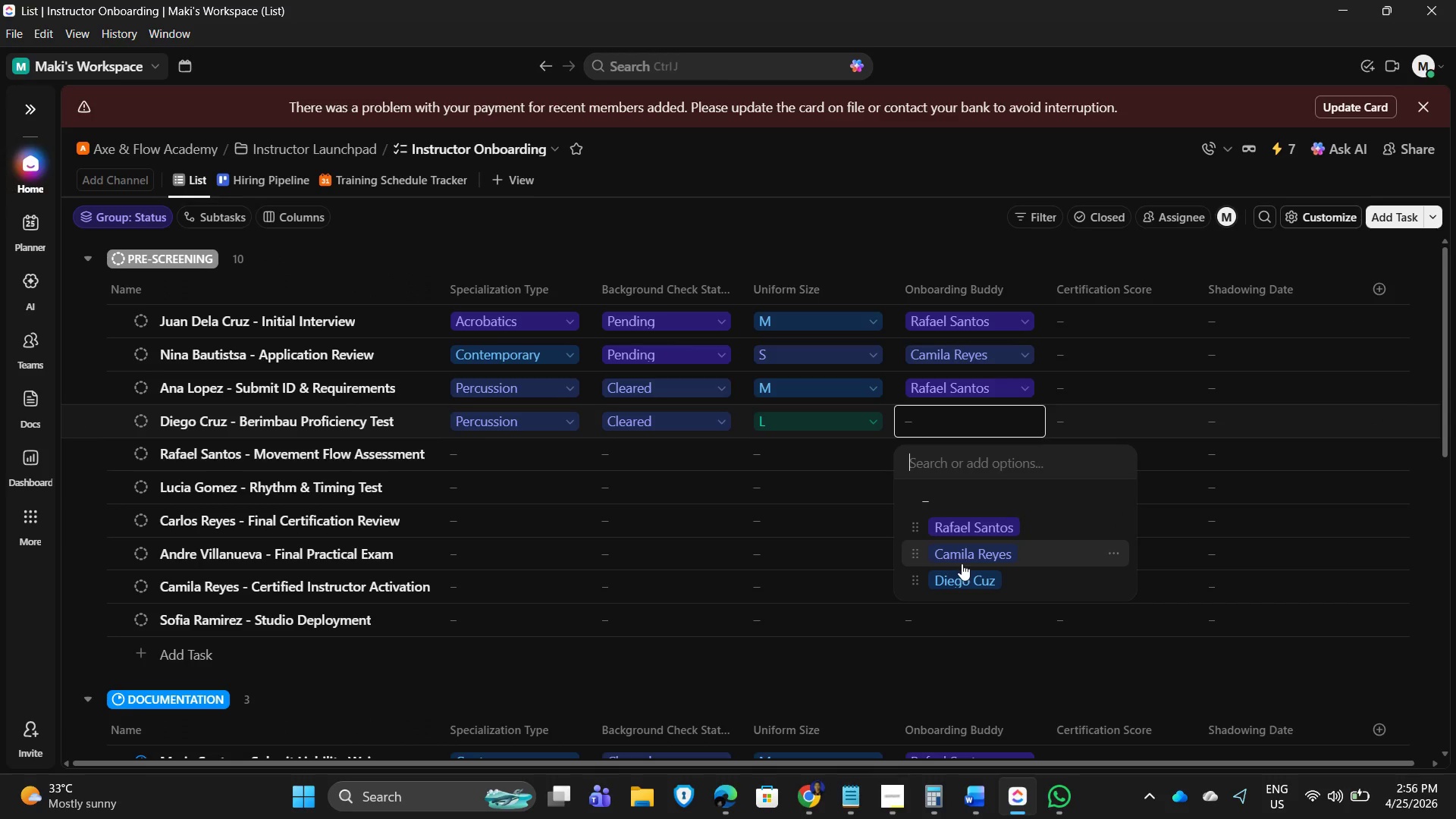 
left_click([968, 524])
 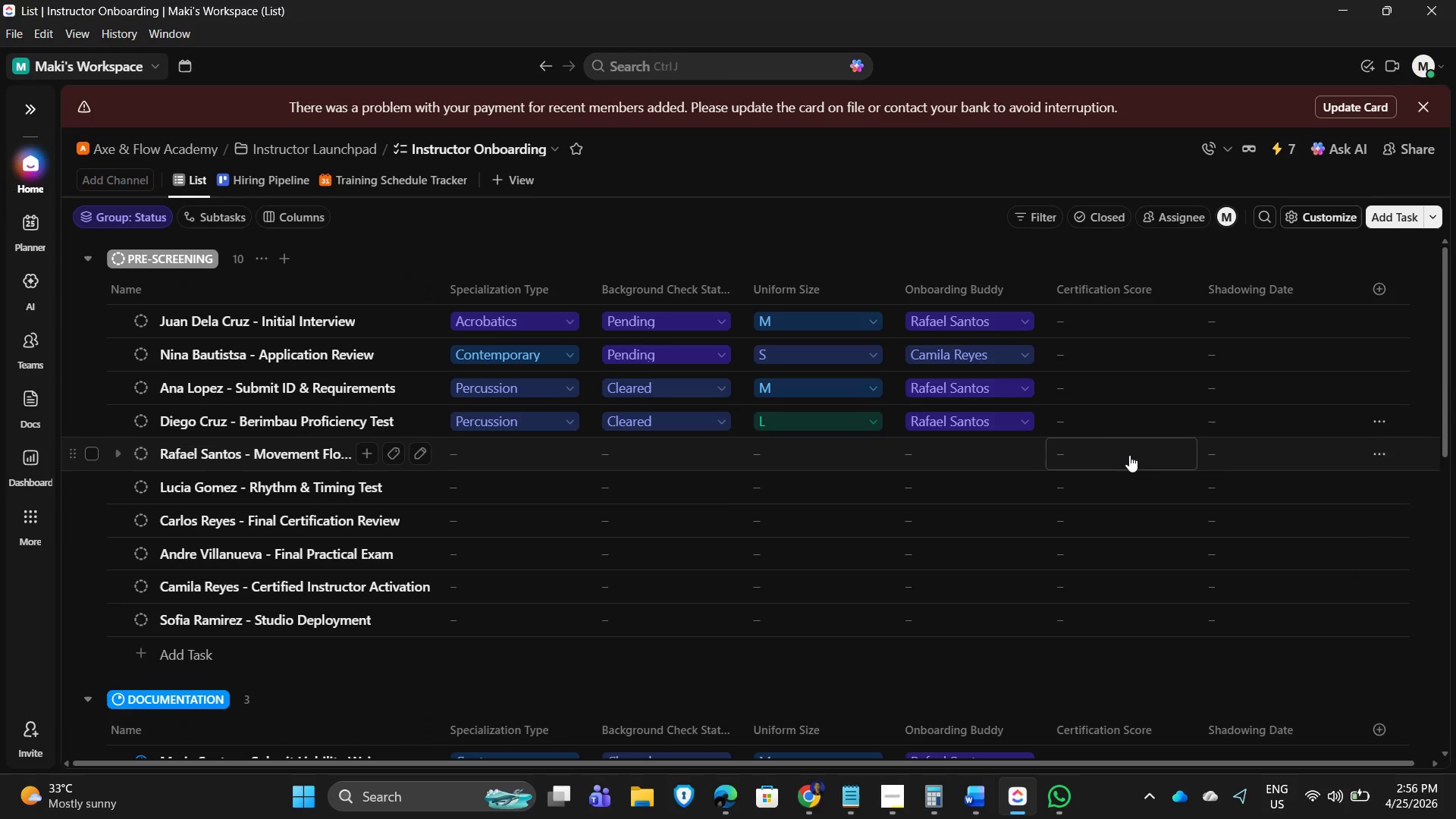 
left_click([1108, 422])
 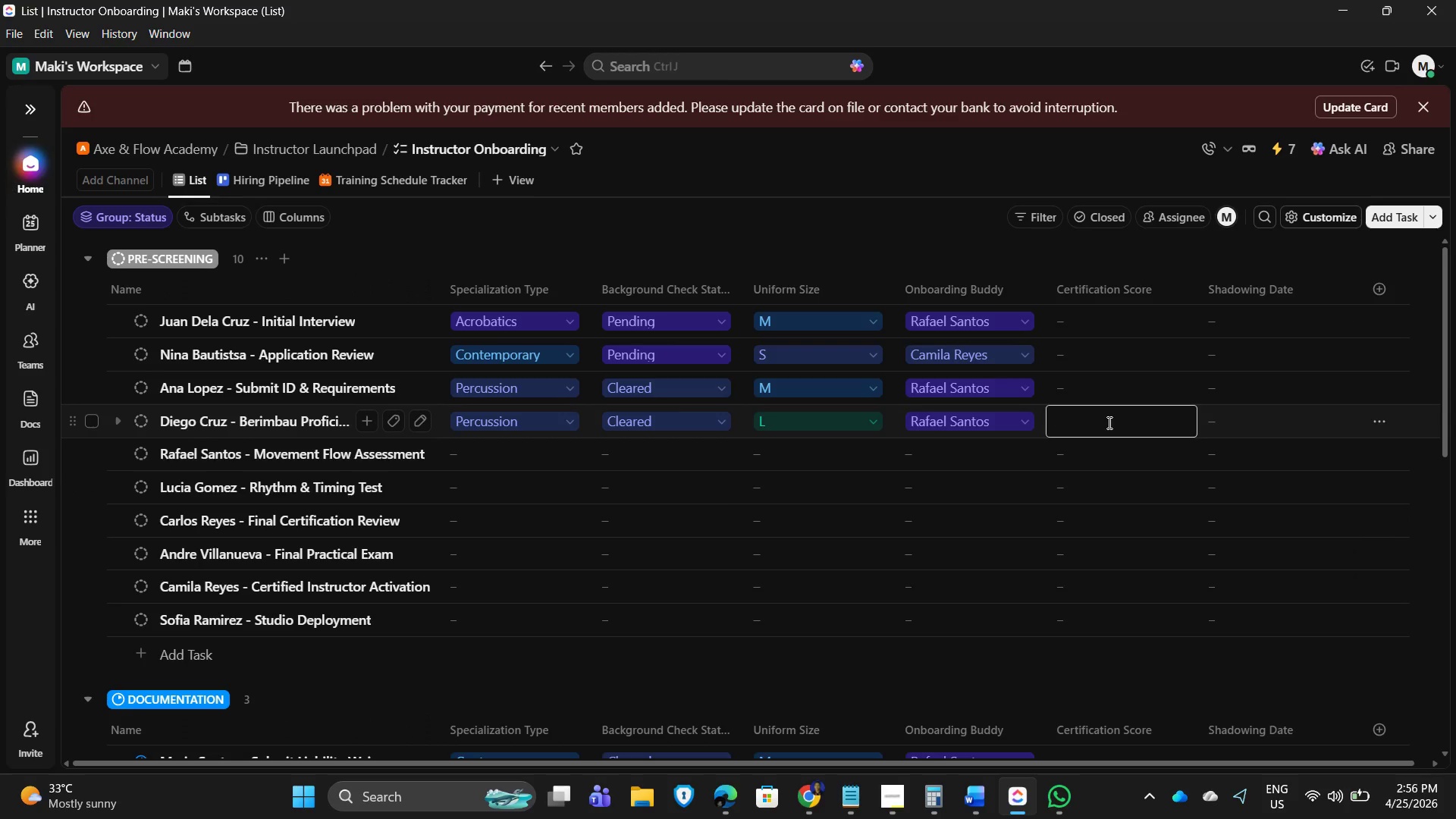 
key(Numpad9)
 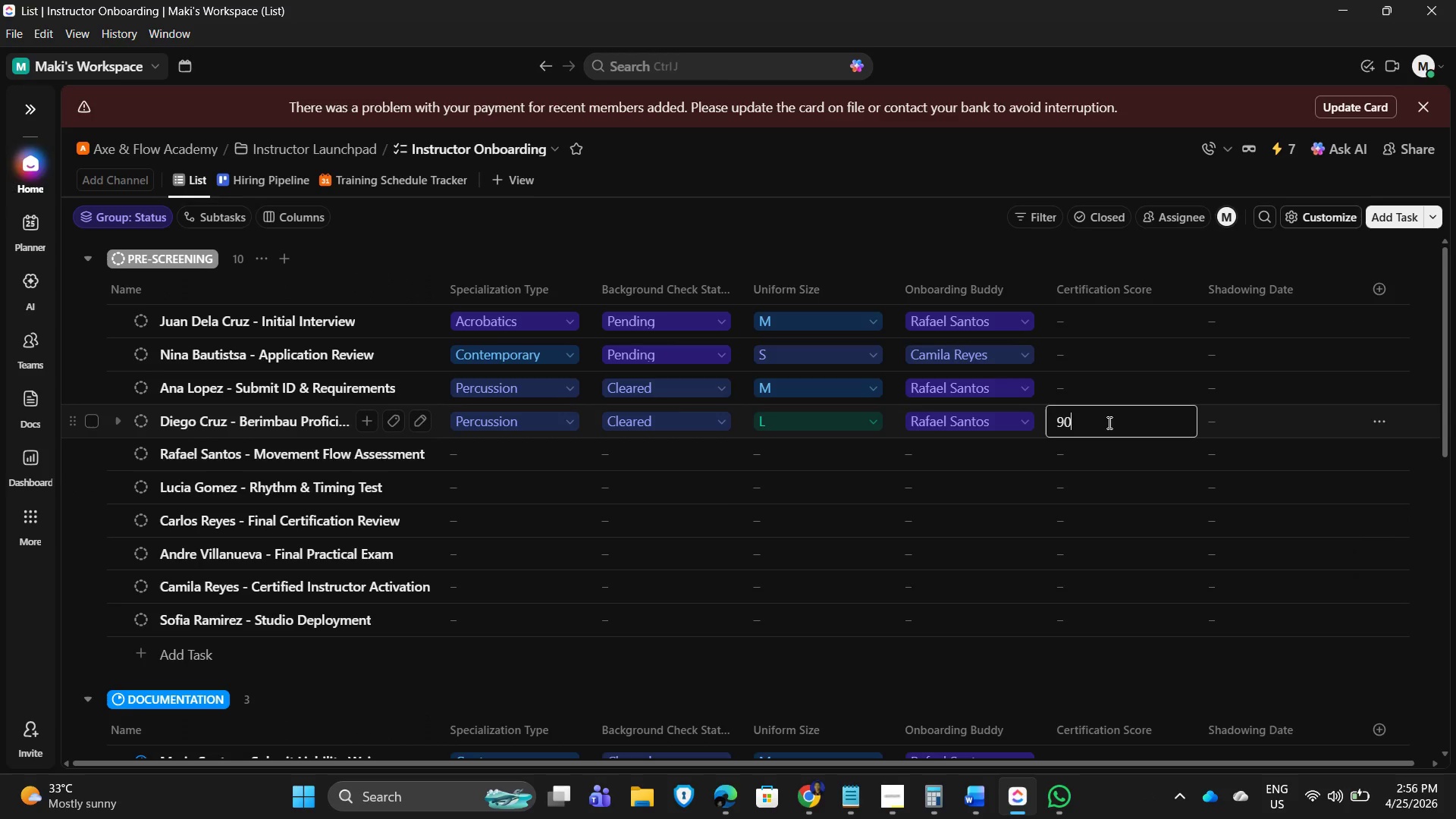 
key(Numpad0)
 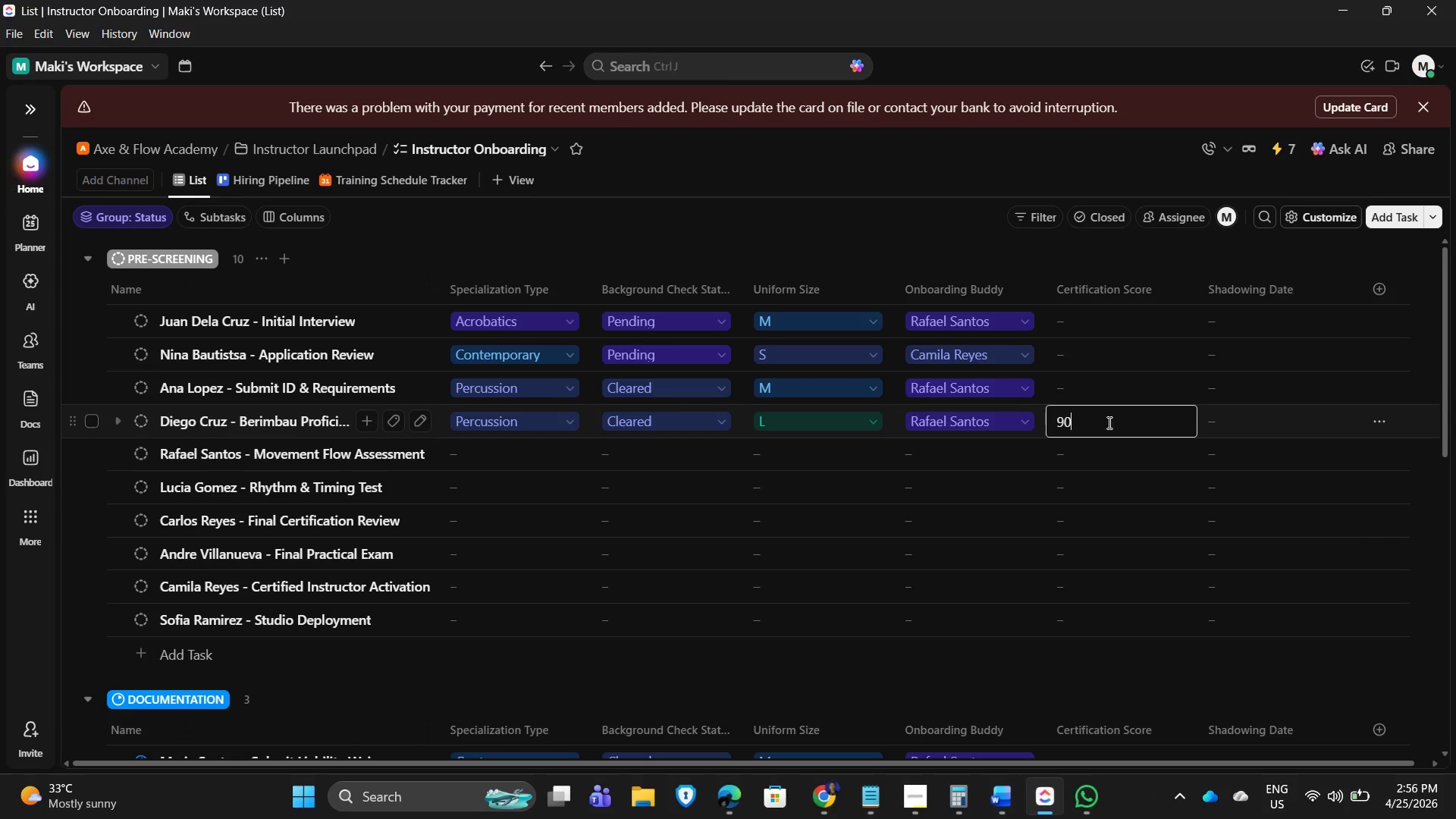 
key(NumpadEnter)
 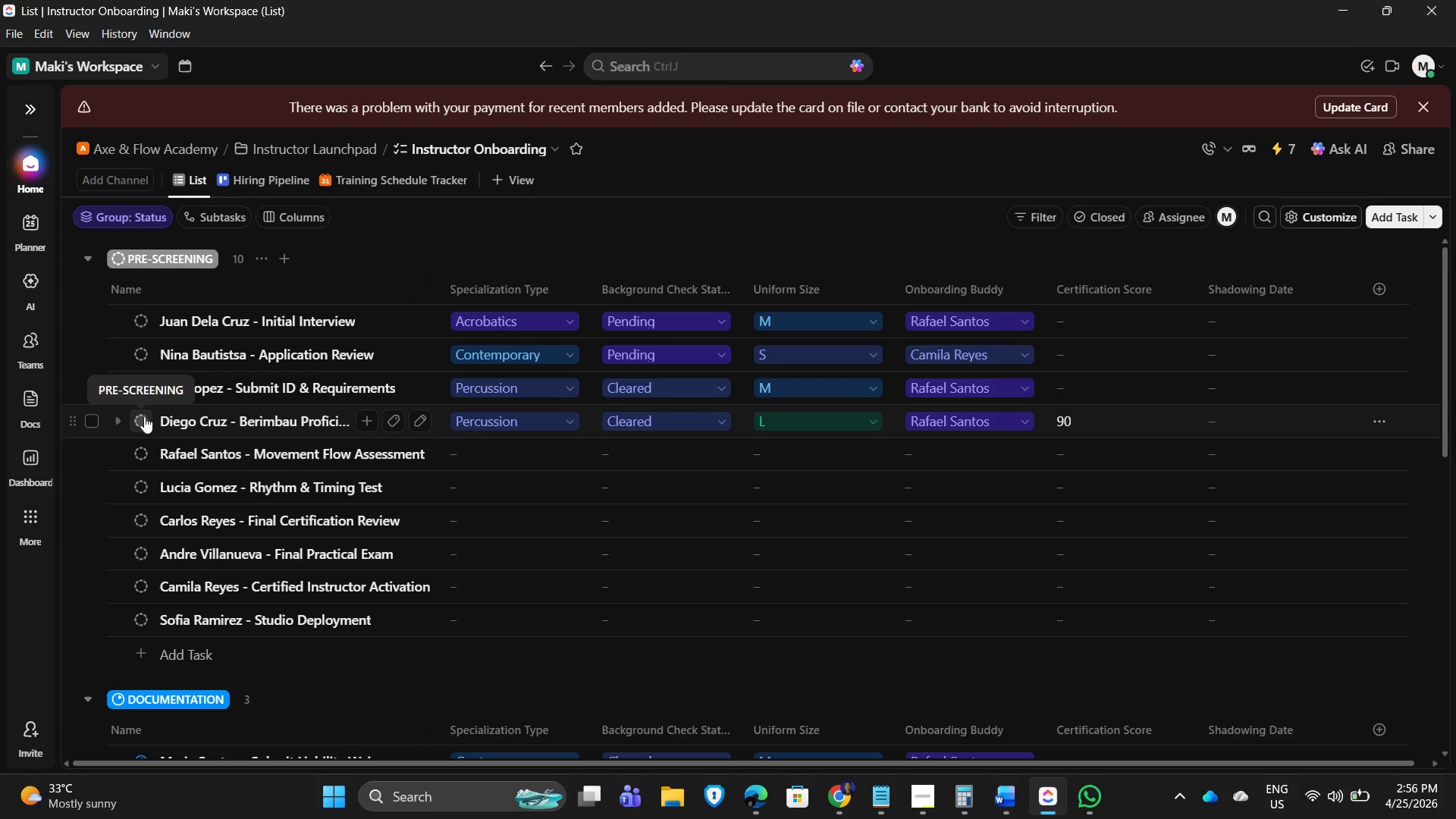 
wait(5.39)
 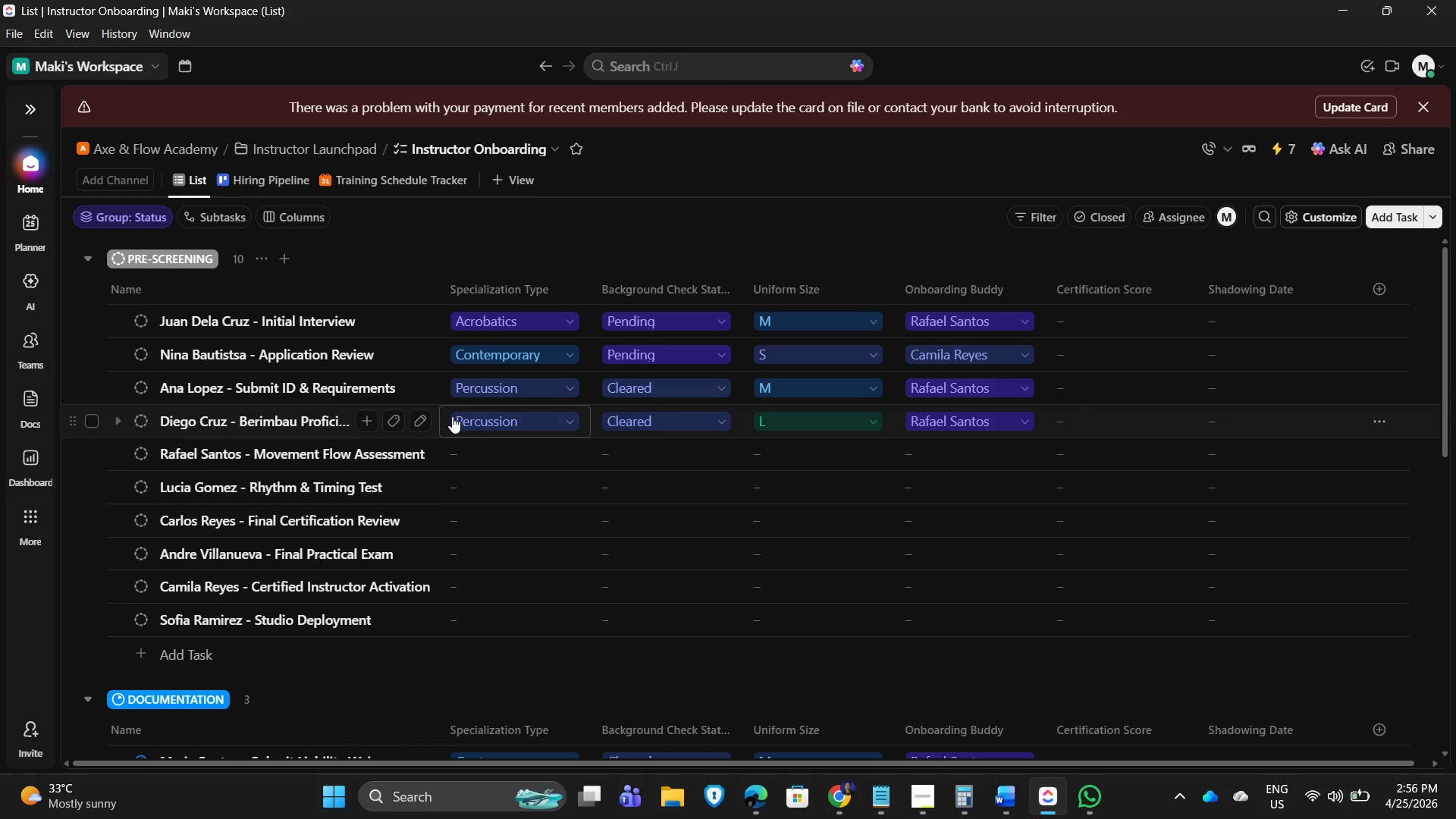 
left_click([144, 416])
 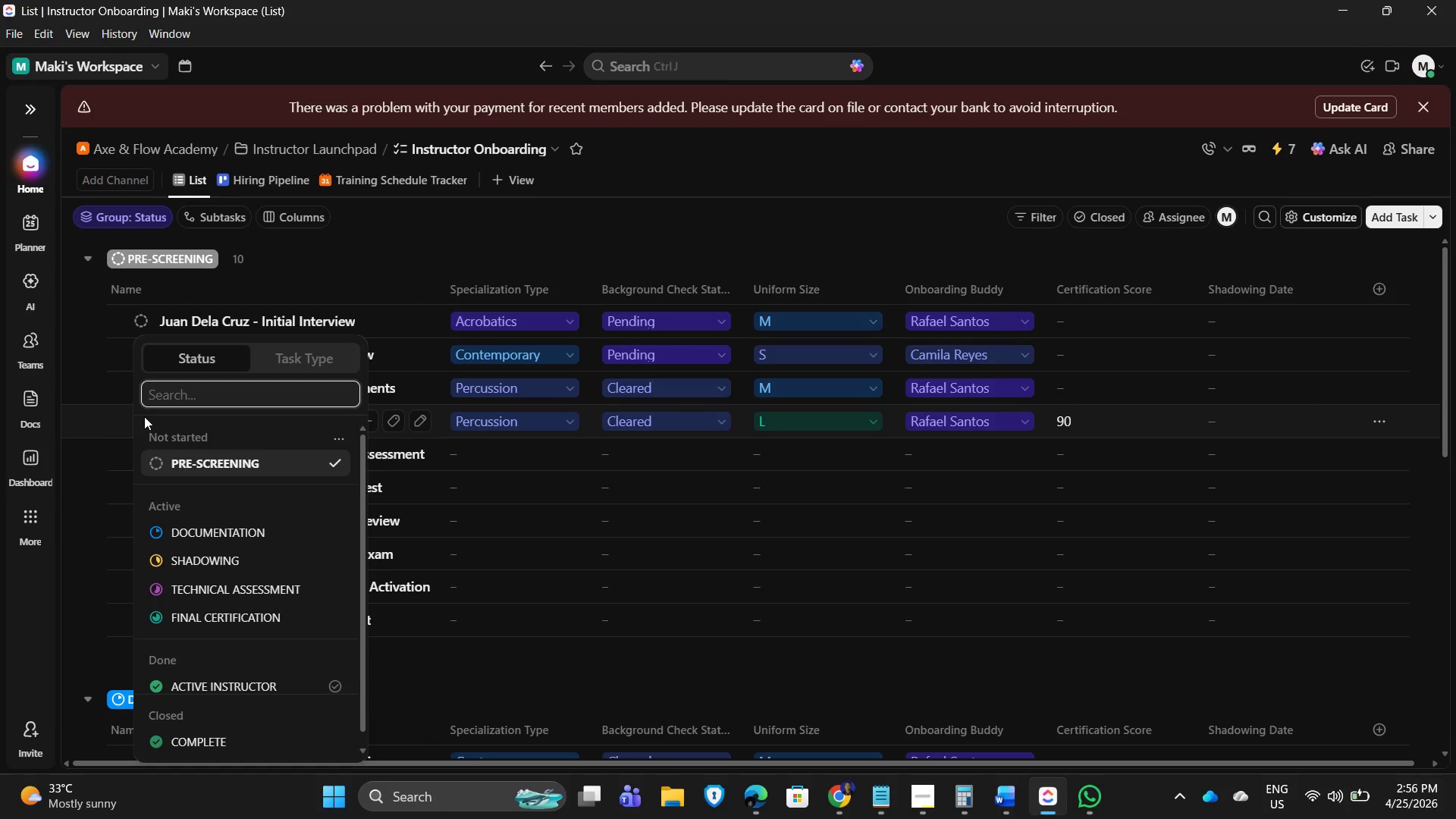 
wait(6.92)
 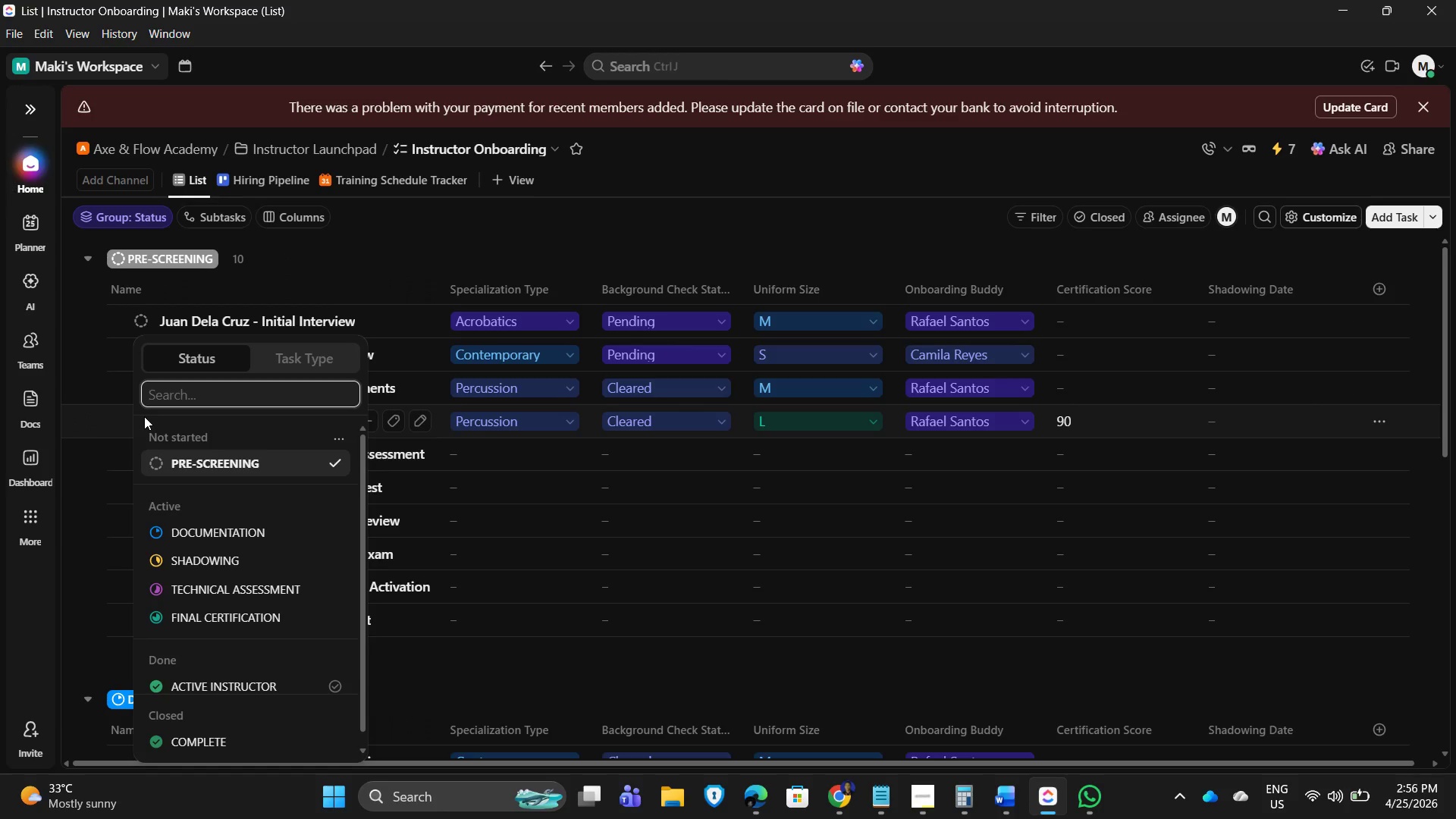 
left_click([234, 591])
 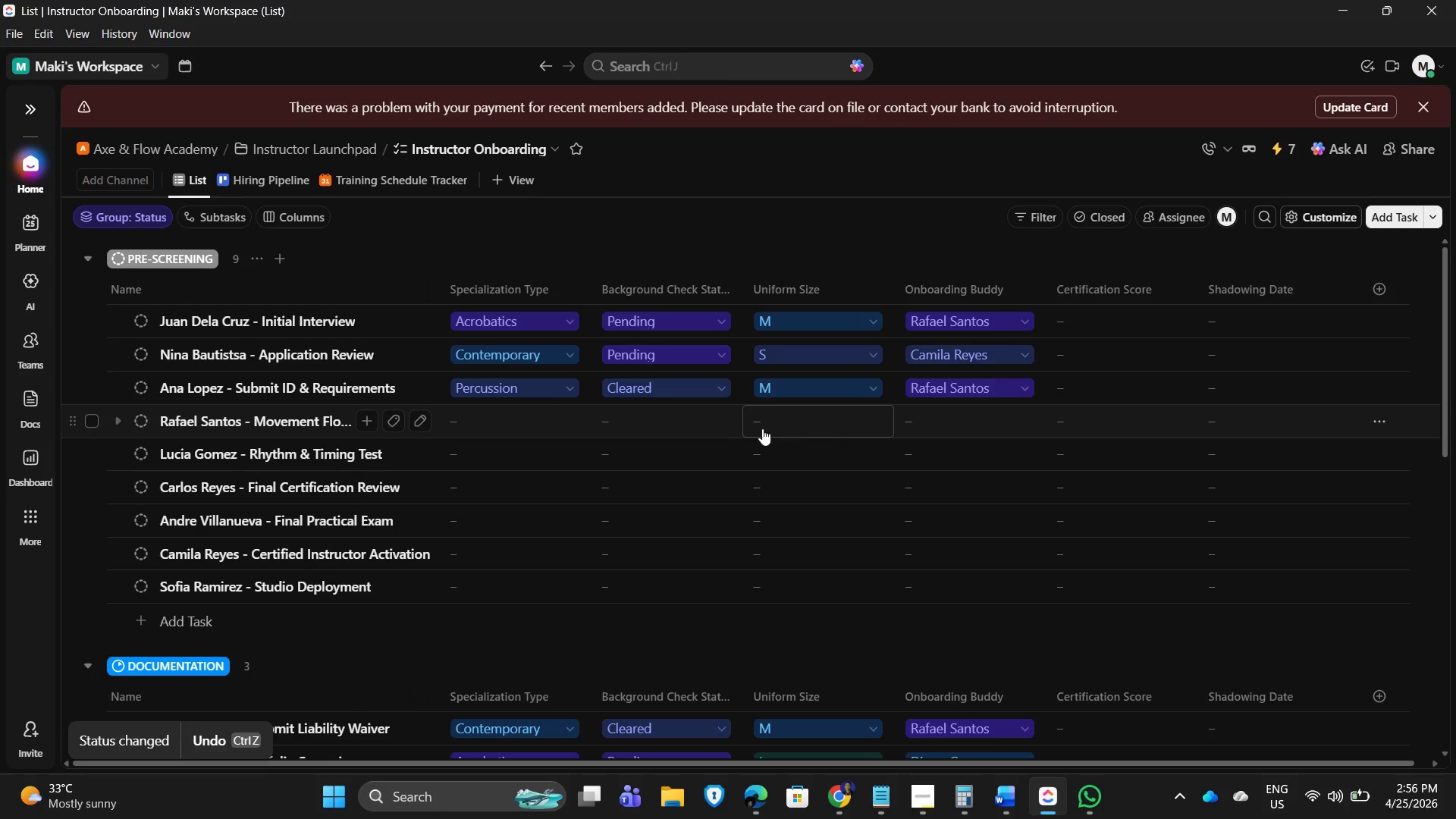 
scroll: coordinate [830, 491], scroll_direction: down, amount: 7.0
 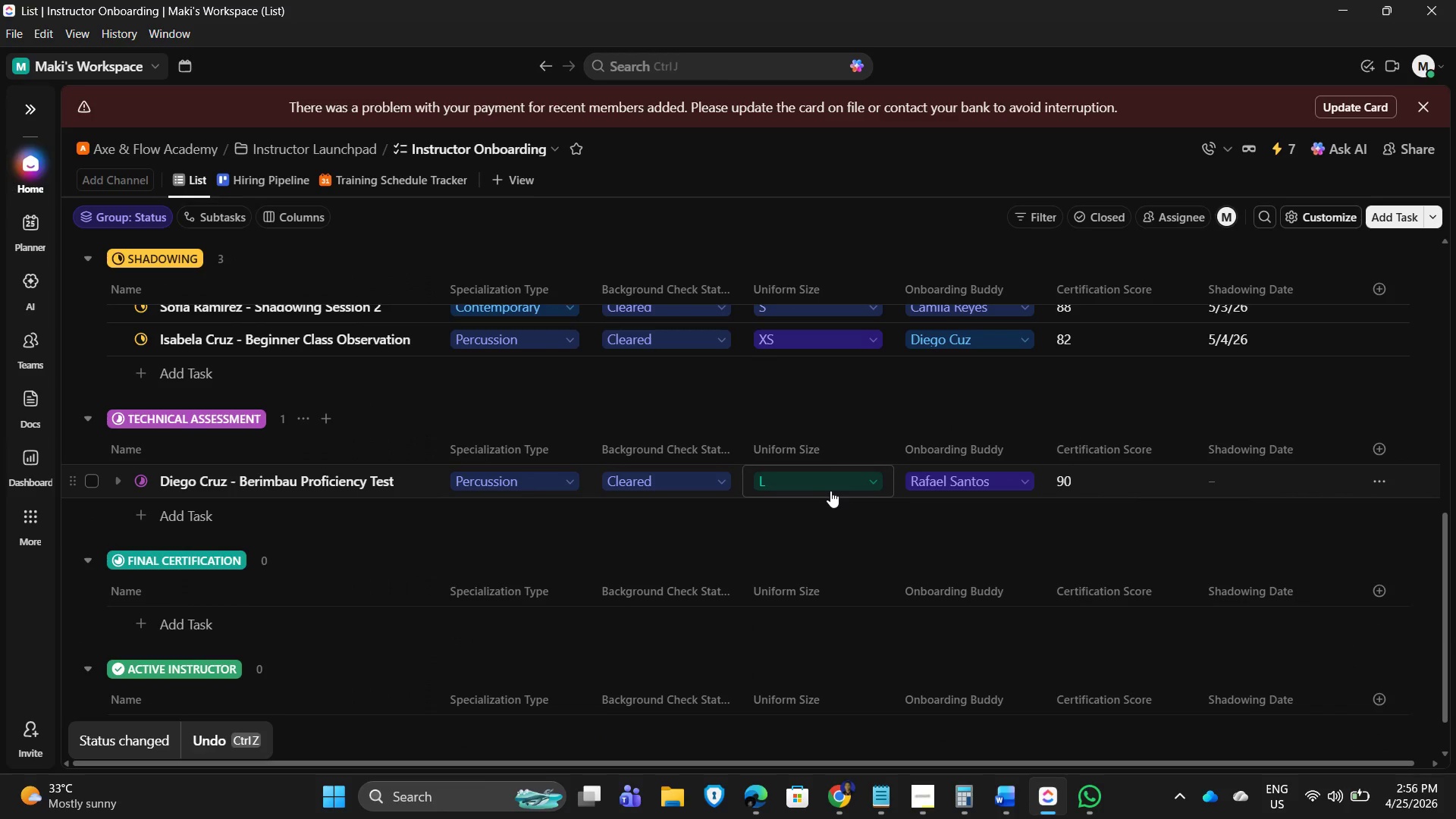 
scroll: coordinate [504, 441], scroll_direction: up, amount: 8.0
 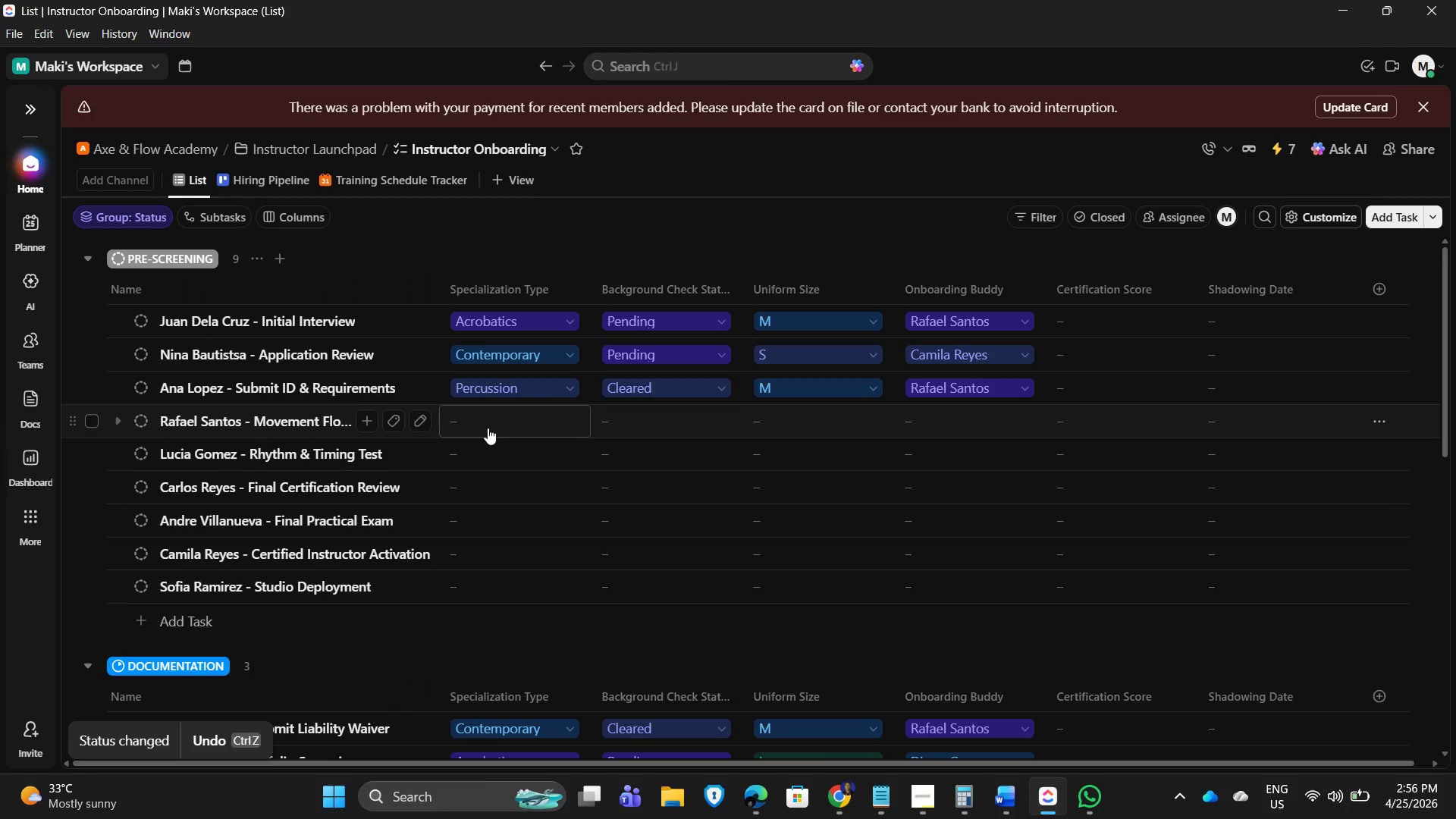 
left_click([488, 428])
 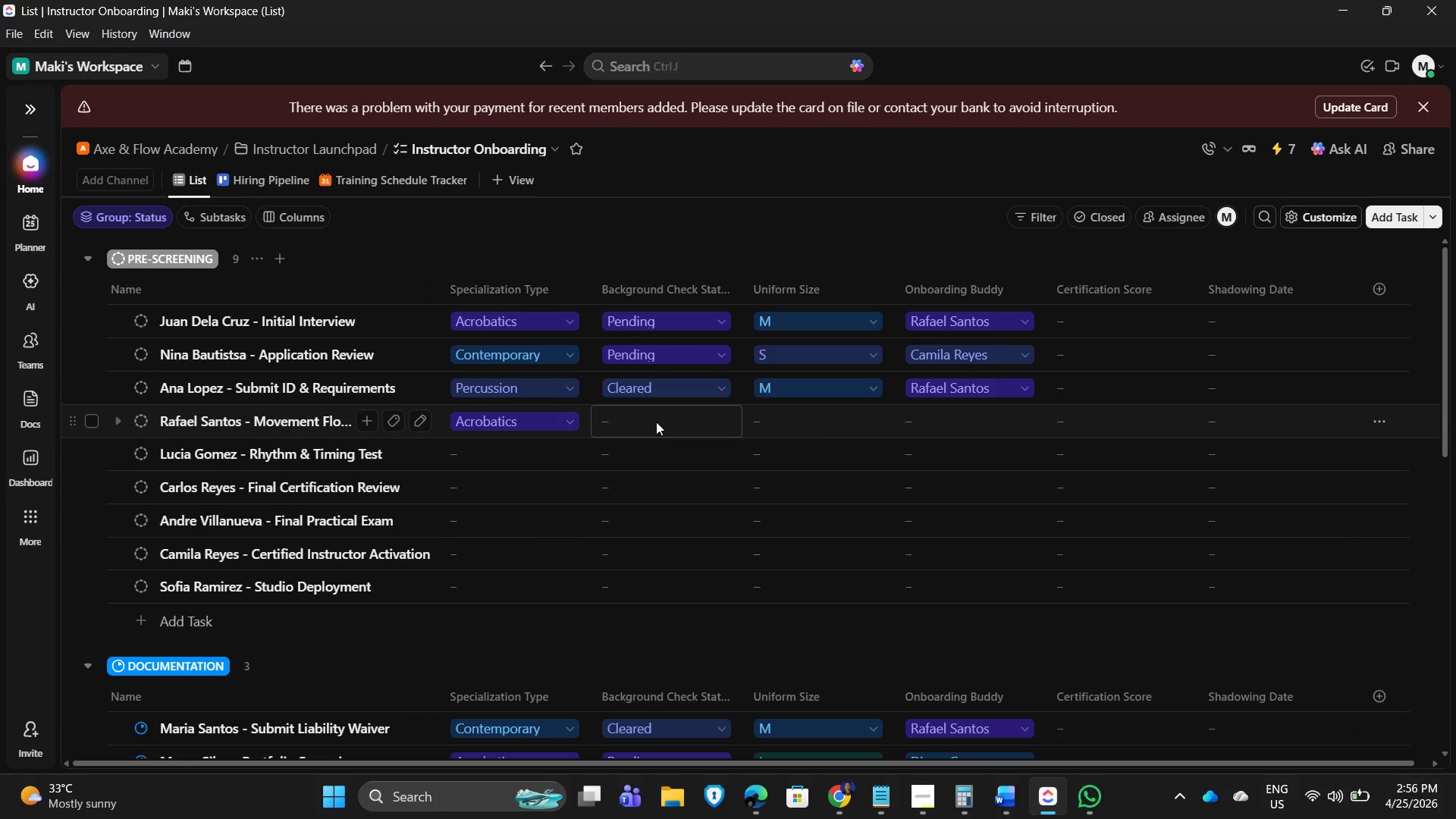 
left_click([657, 553])
 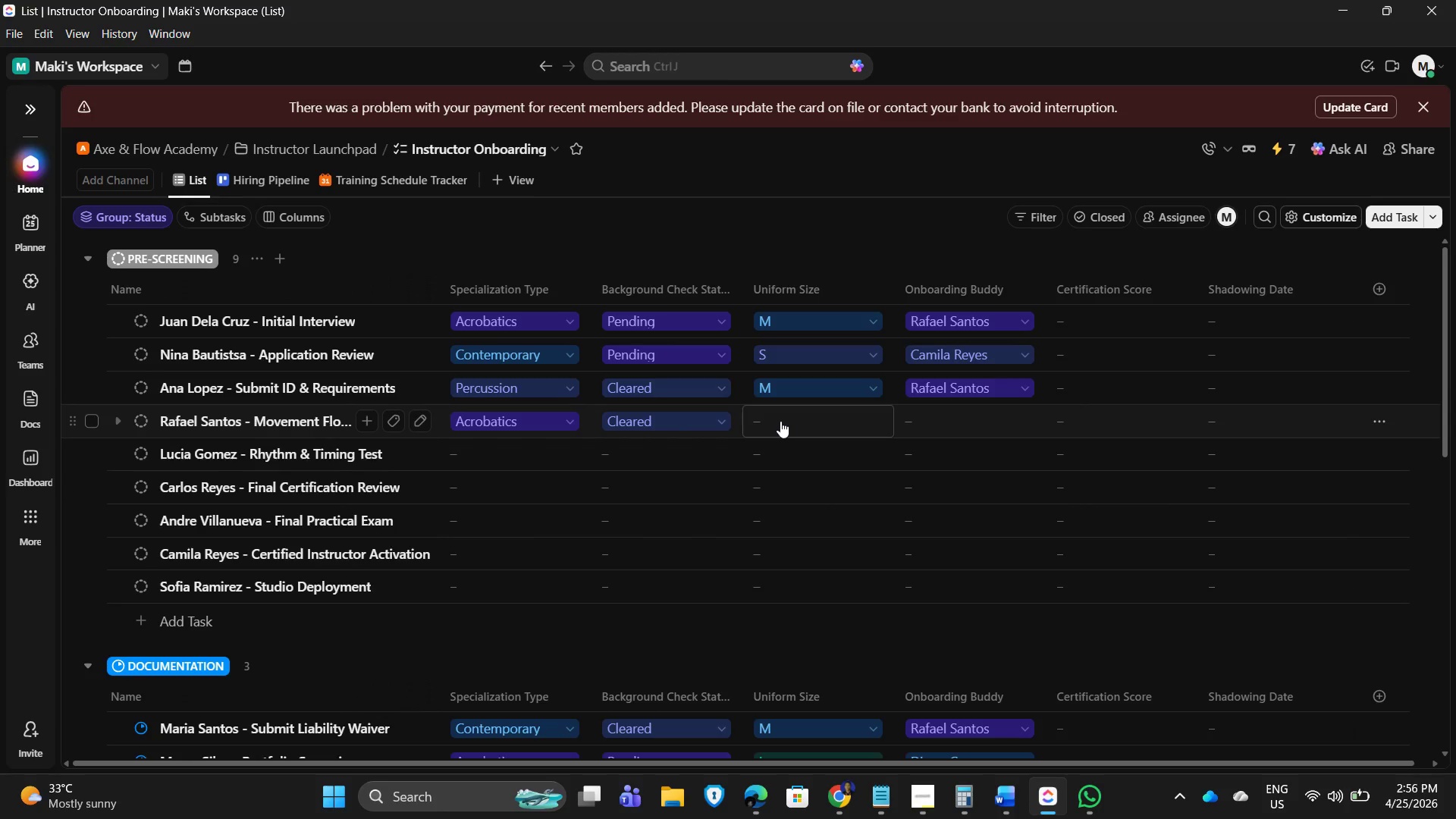 
left_click([780, 421])
 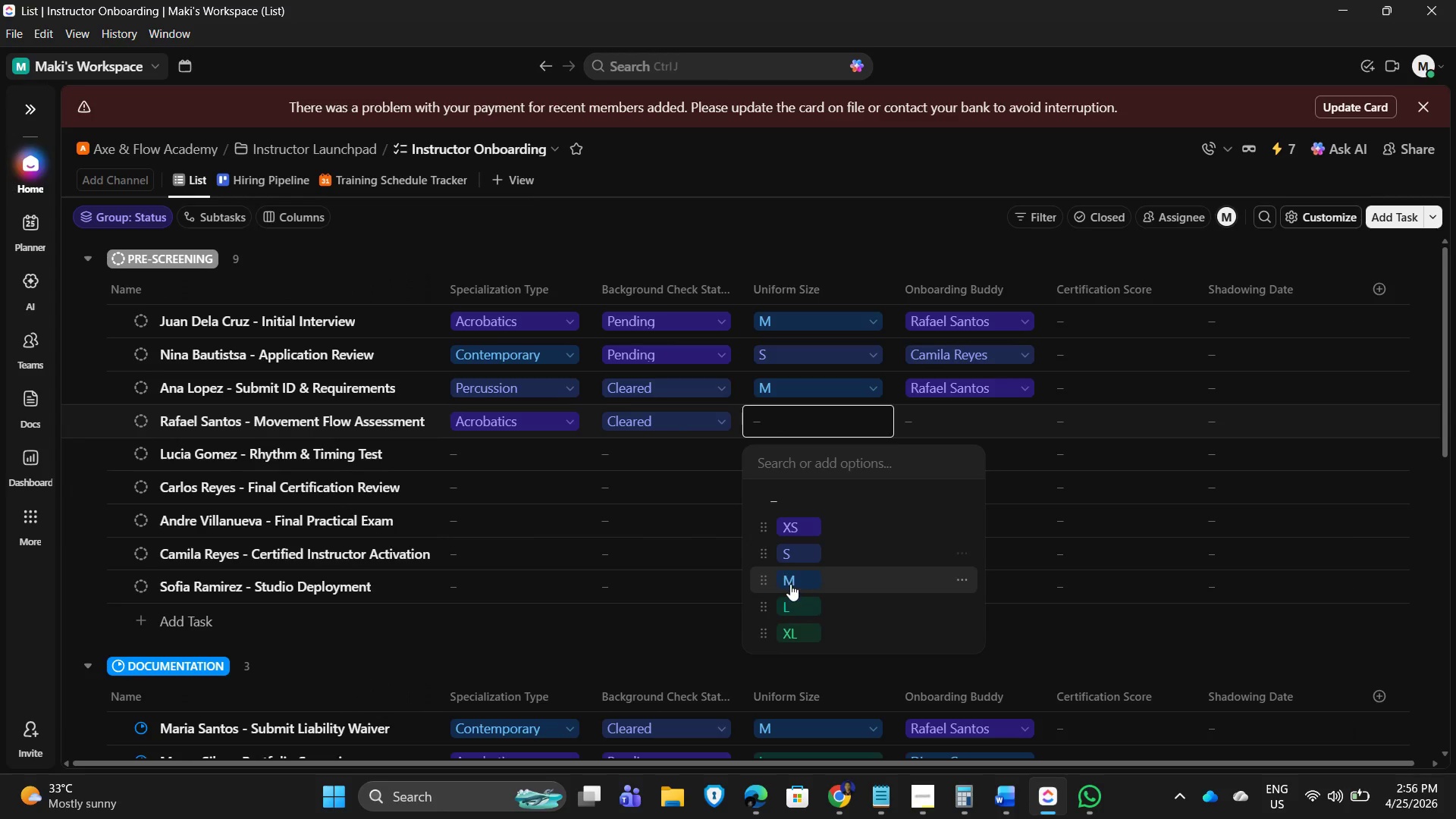 
left_click([793, 610])
 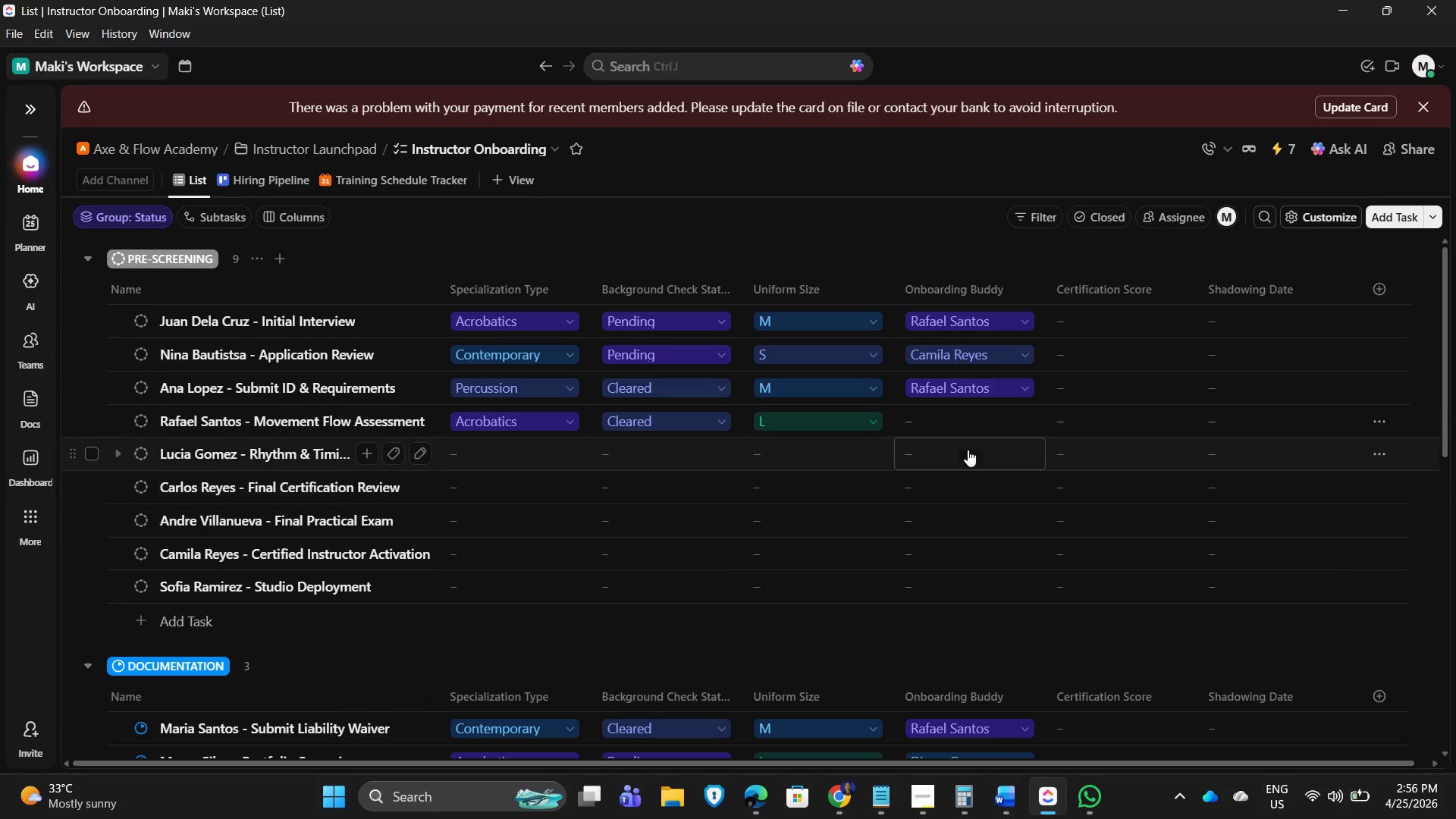 
left_click([940, 419])
 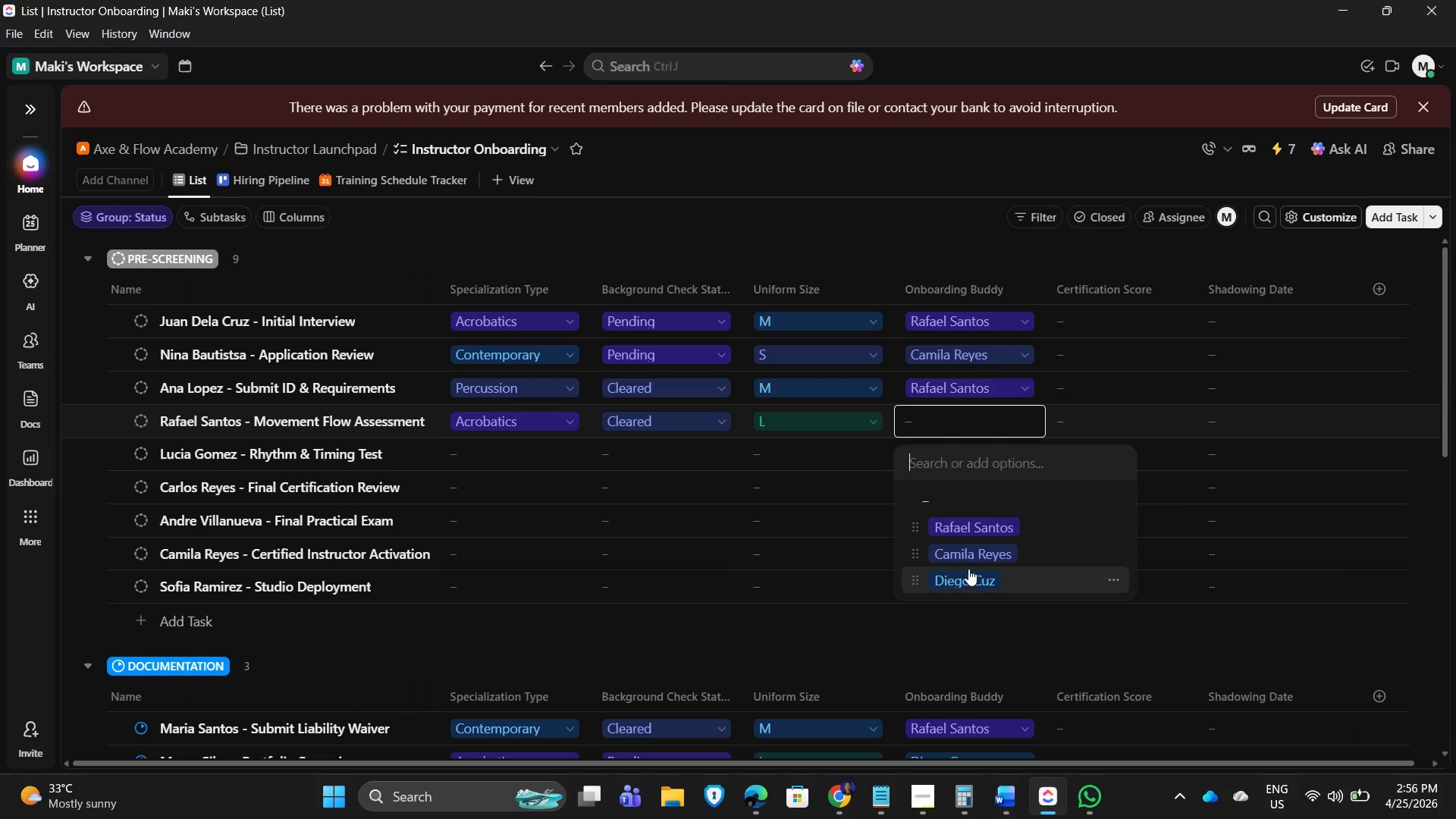 
left_click([971, 555])
 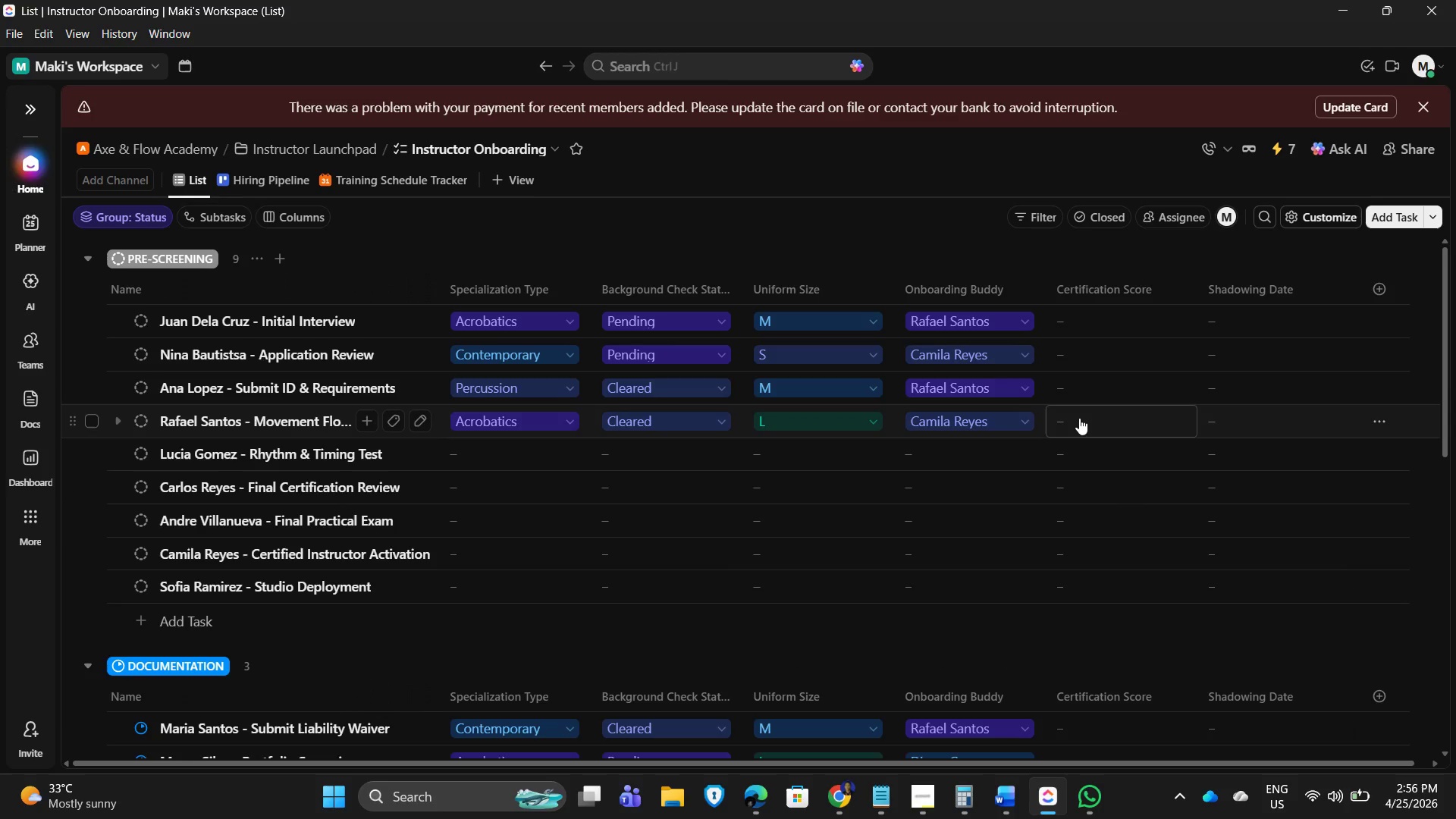 
left_click([1079, 418])
 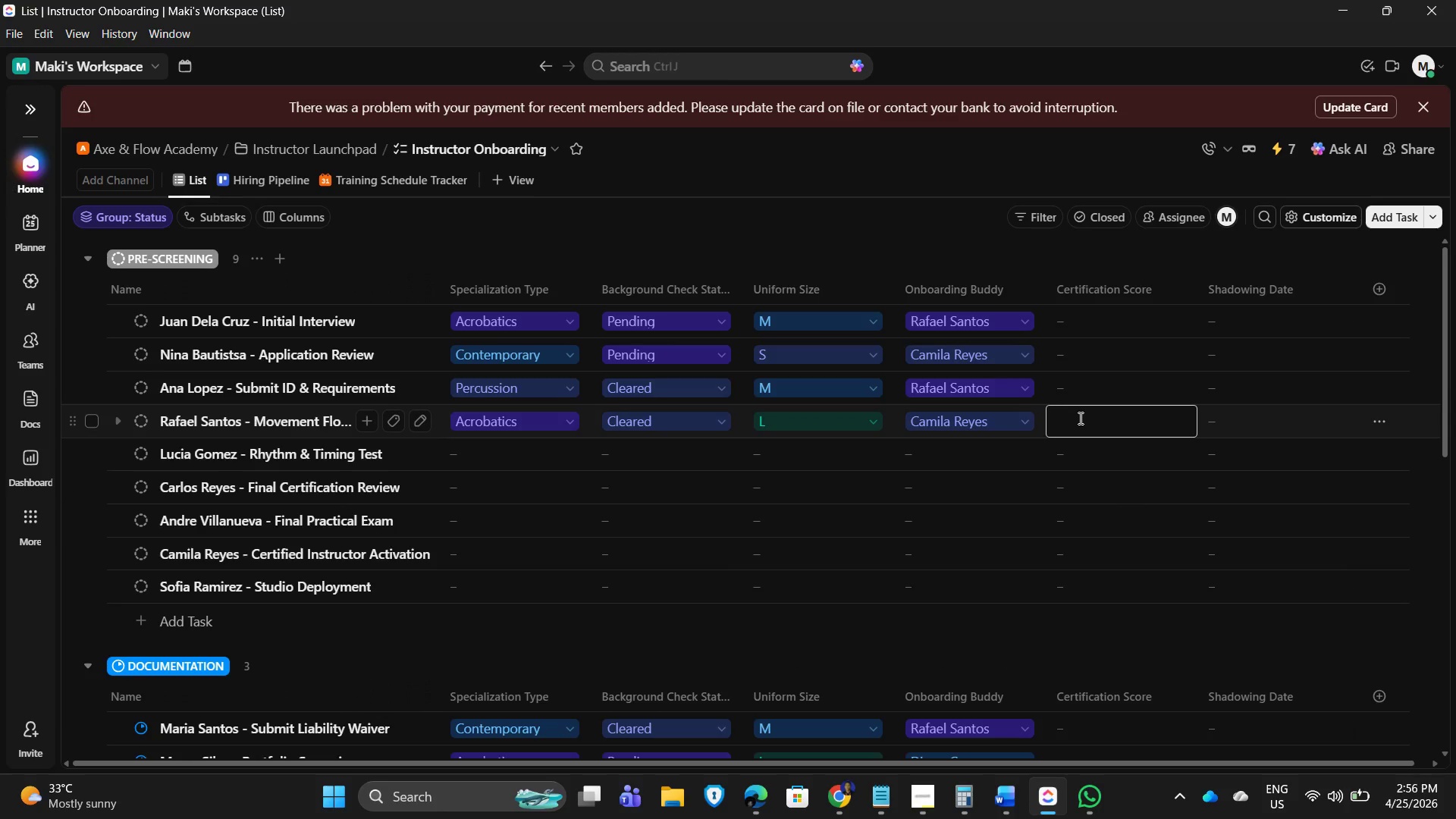 
key(Numpad8)
 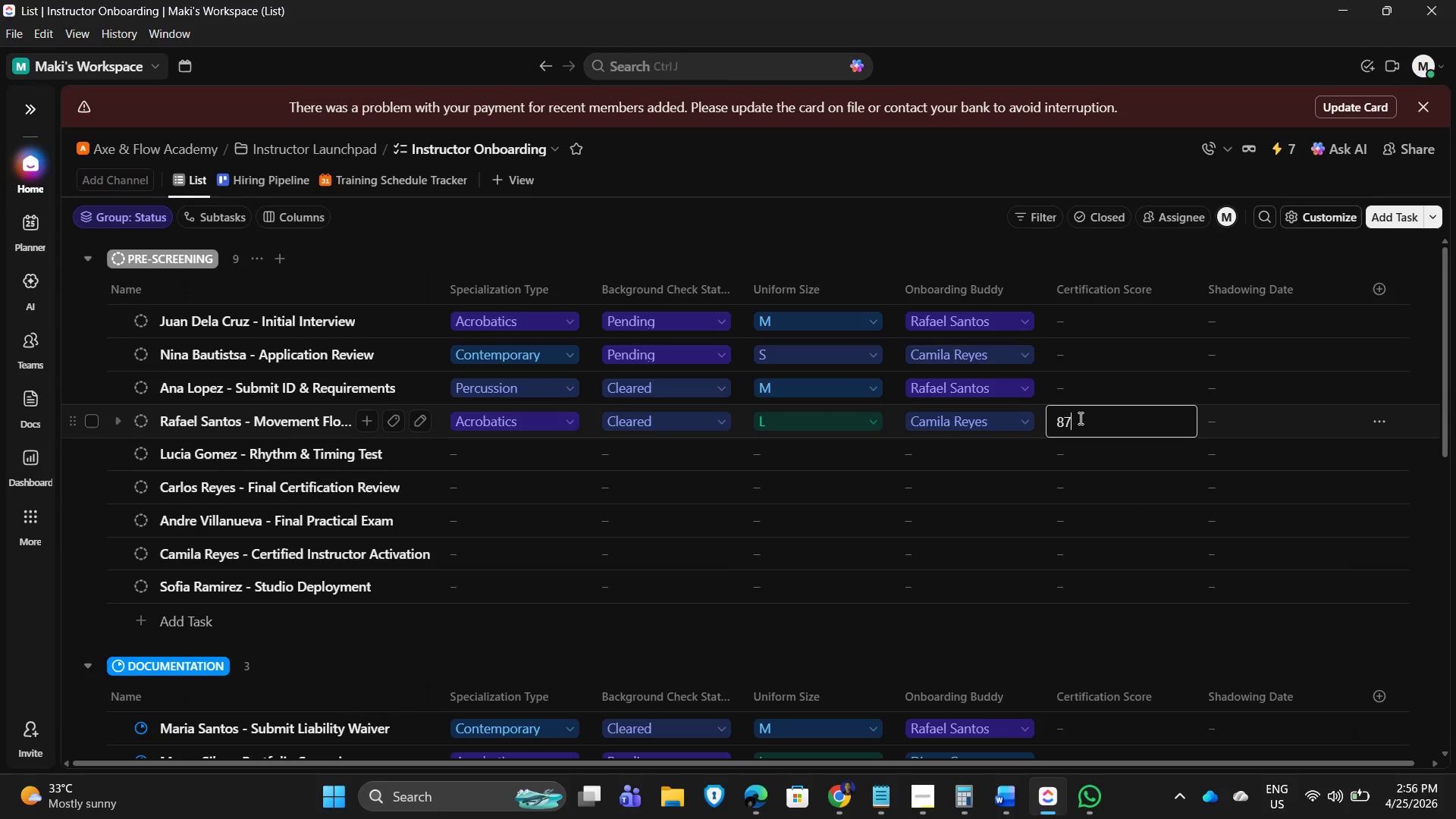 
key(Numpad7)
 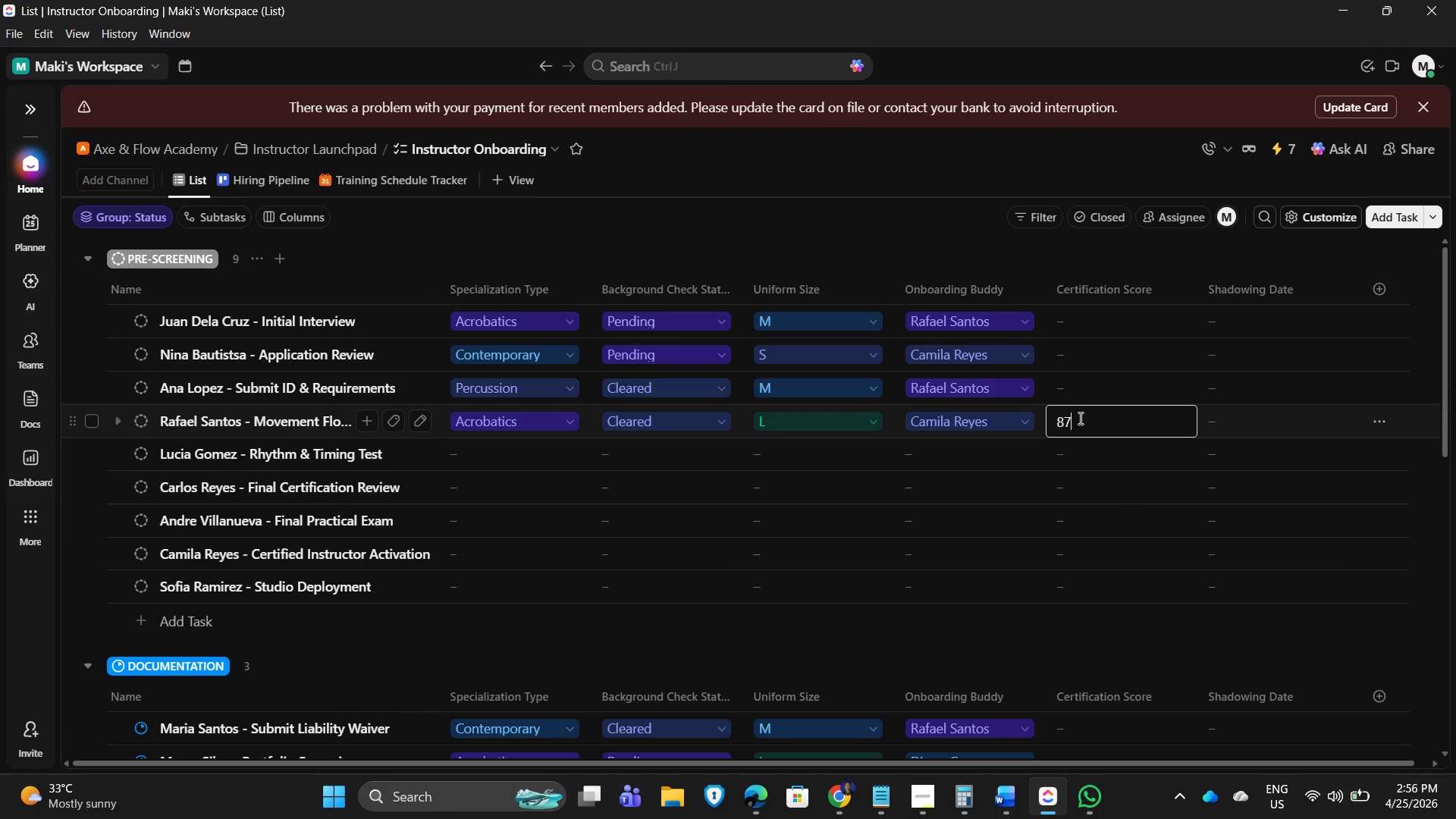 
key(NumpadEnter)
 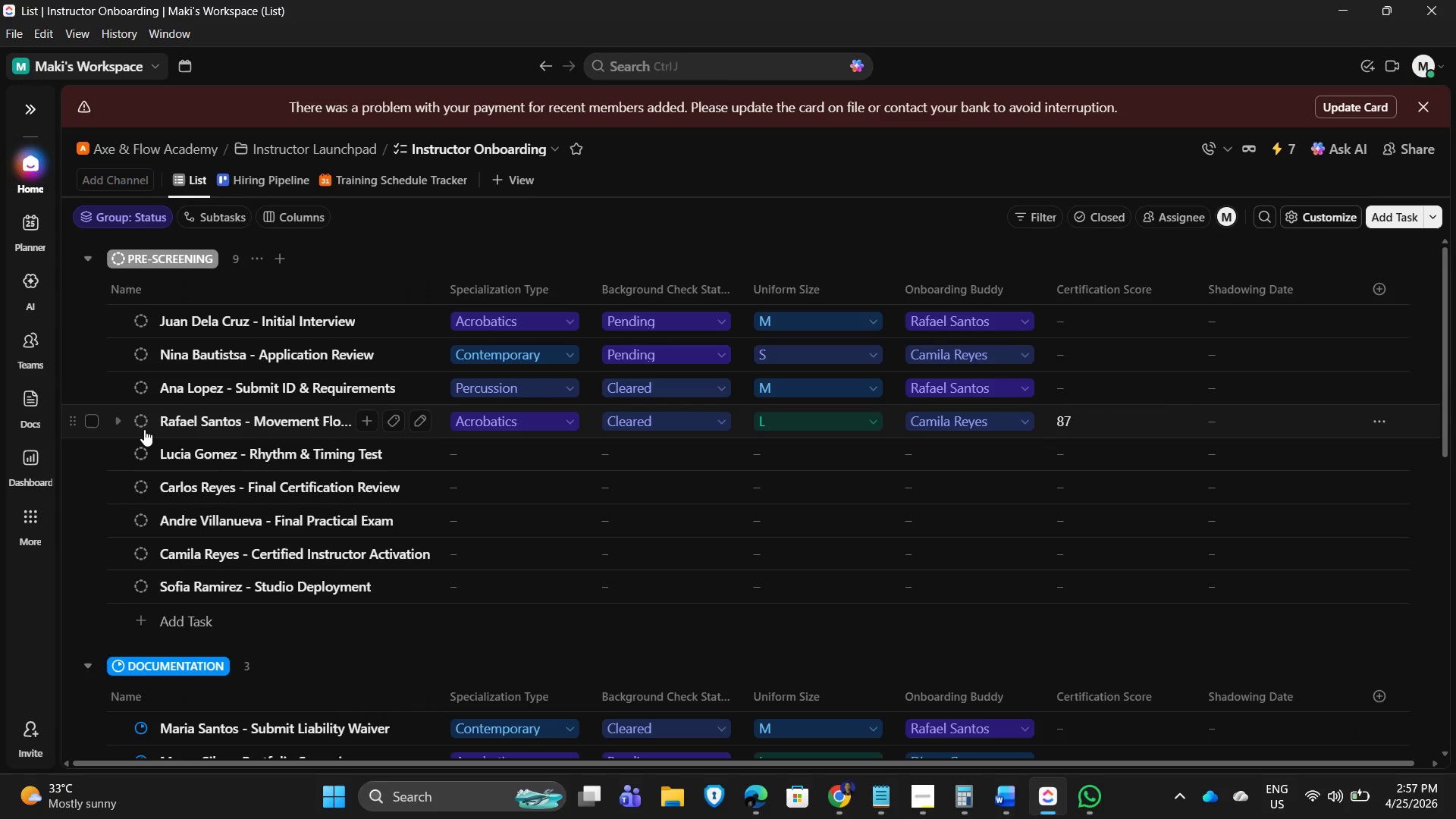 
left_click([136, 416])
 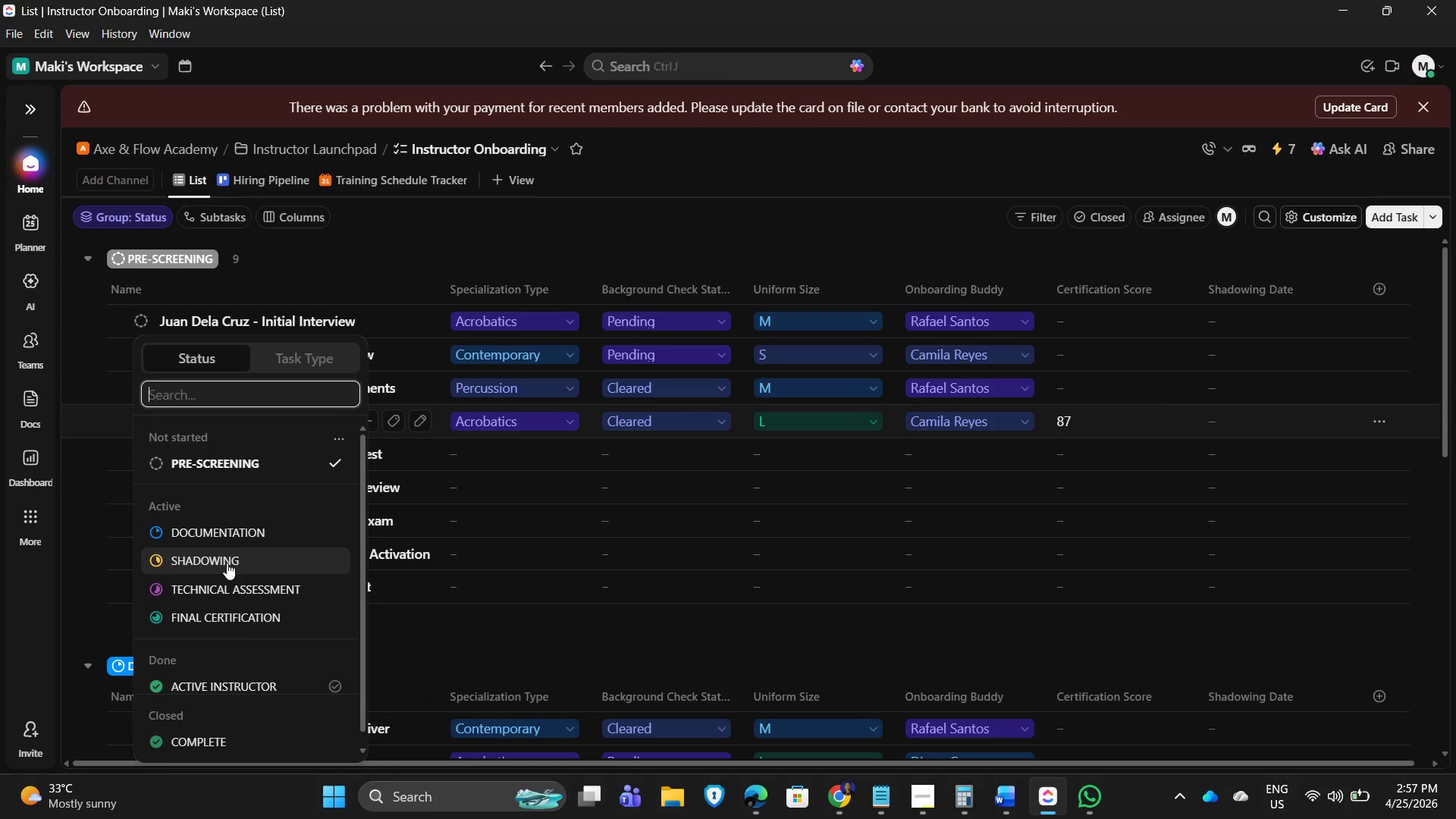 
left_click([227, 586])
 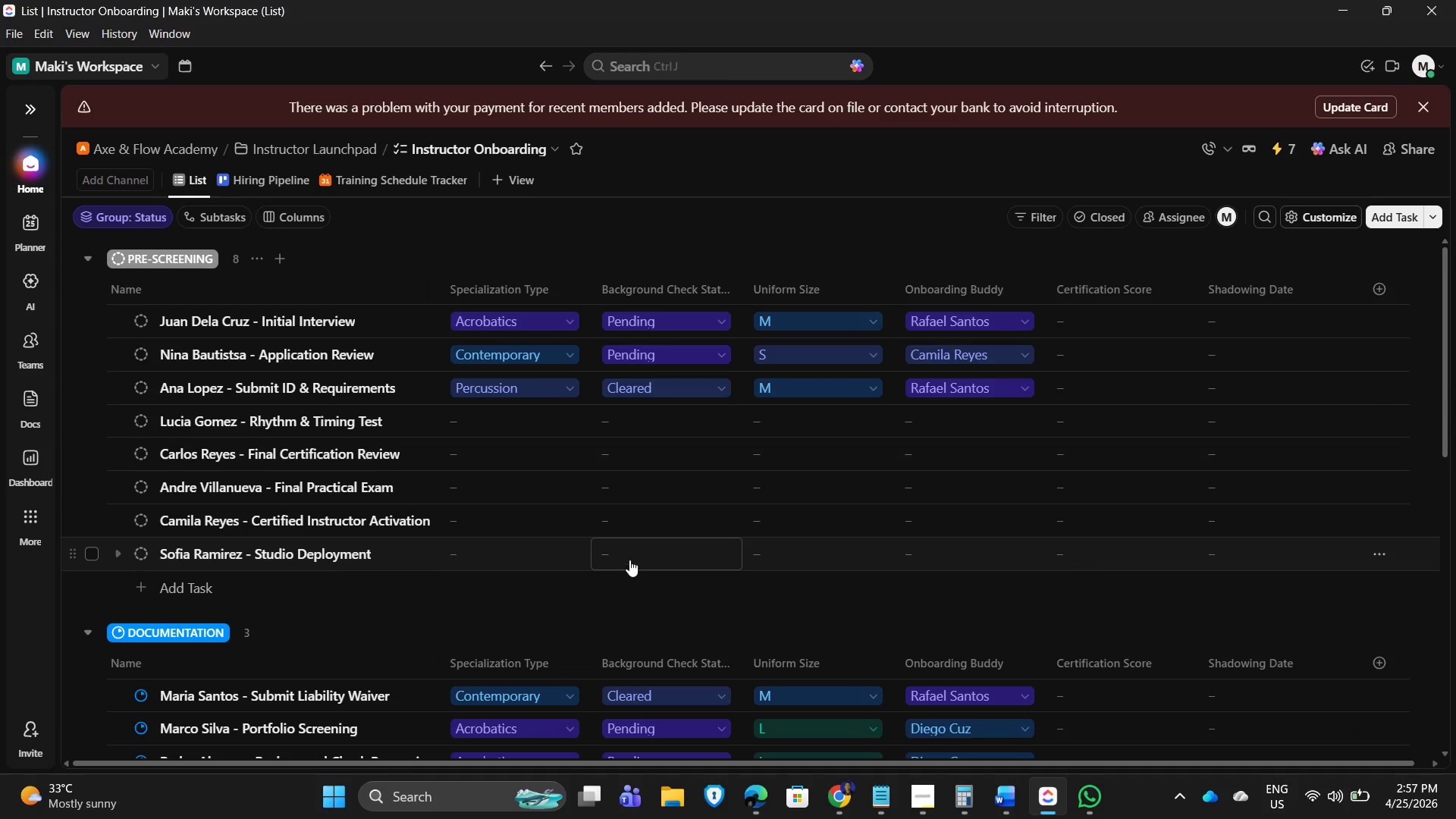 
scroll: coordinate [611, 557], scroll_direction: down, amount: 5.0
 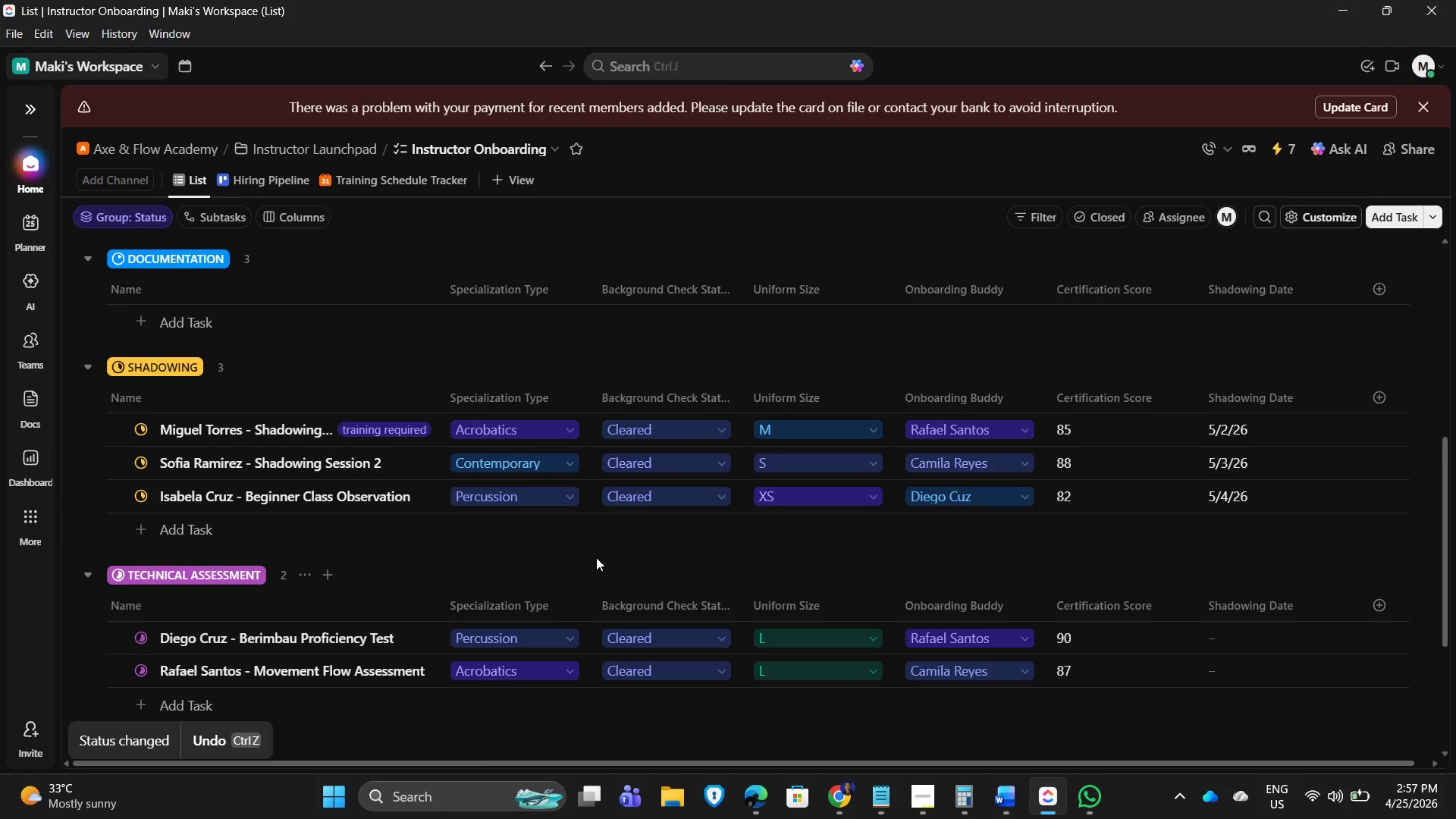 
scroll: coordinate [324, 491], scroll_direction: up, amount: 5.0
 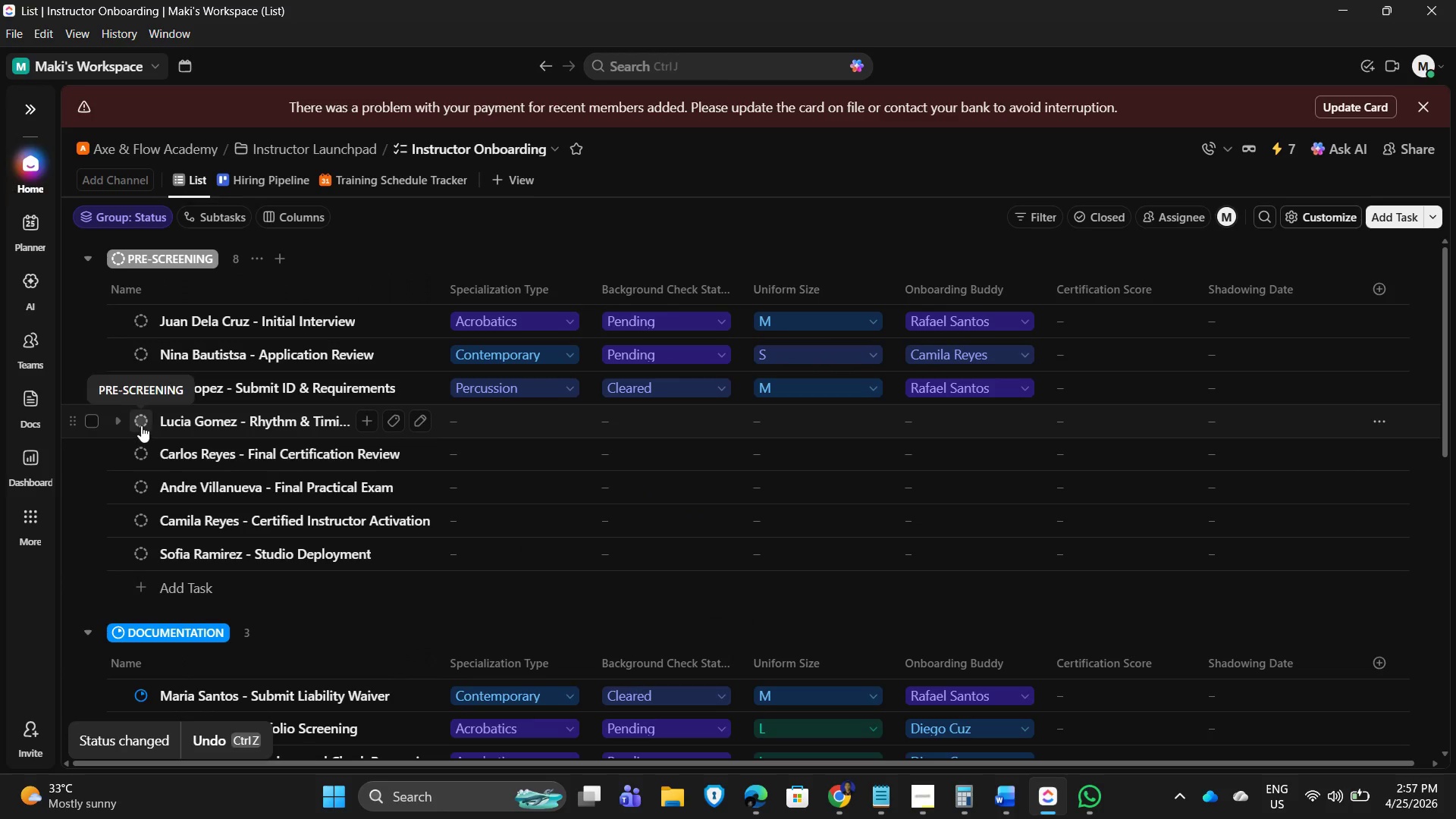 
mouse_move([494, 434])
 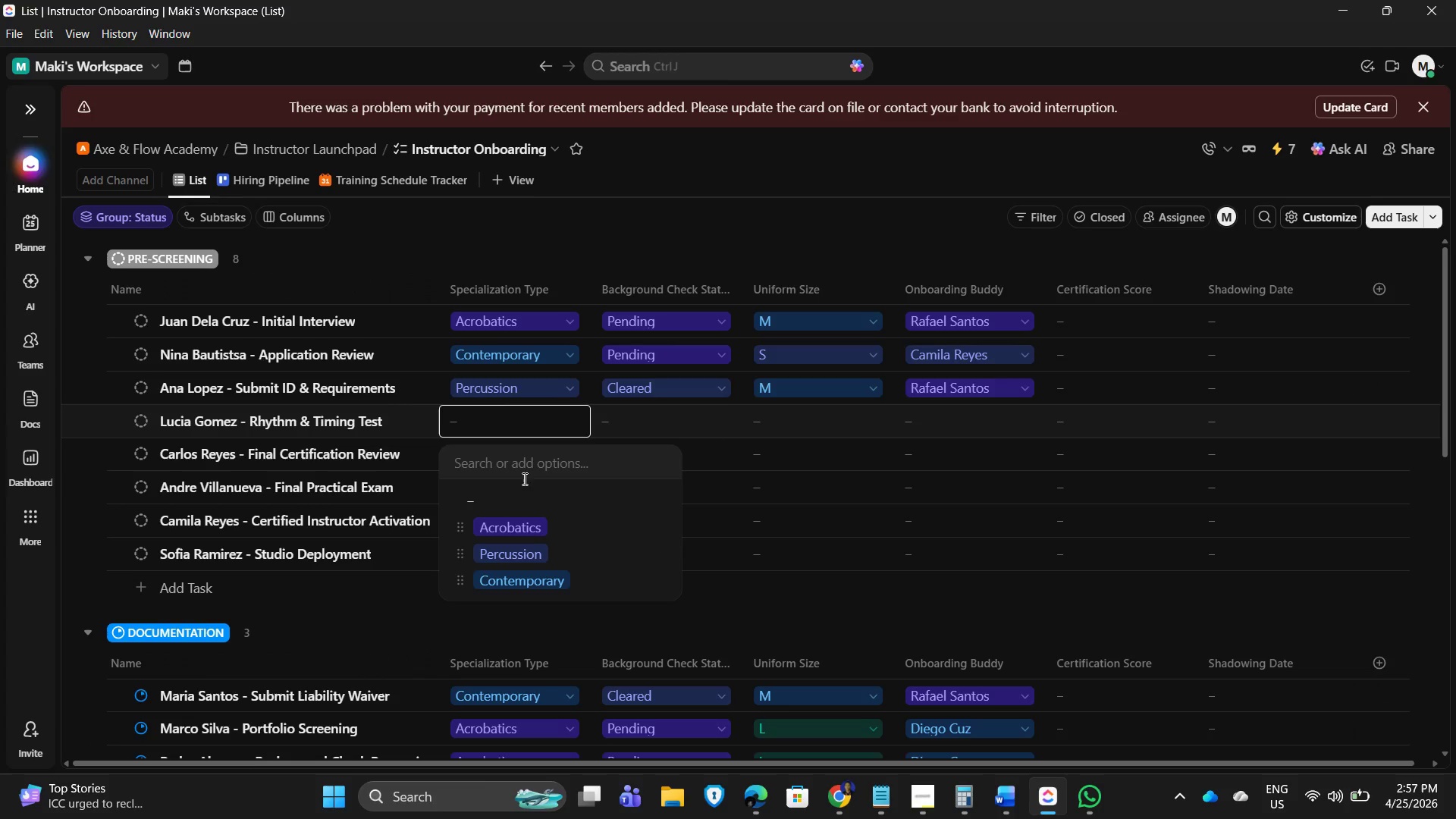 
left_click([530, 579])
 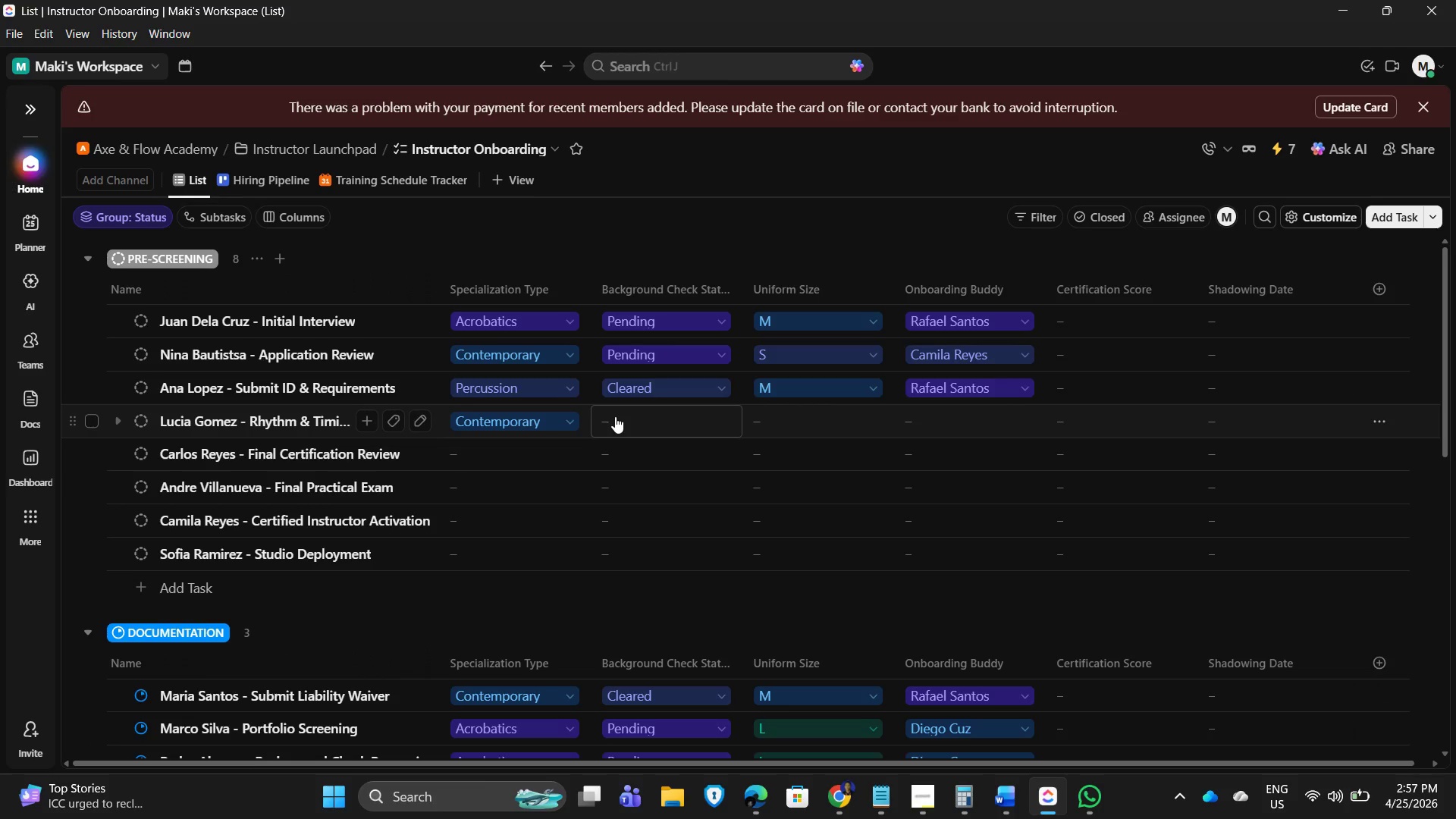 
left_click([615, 416])
 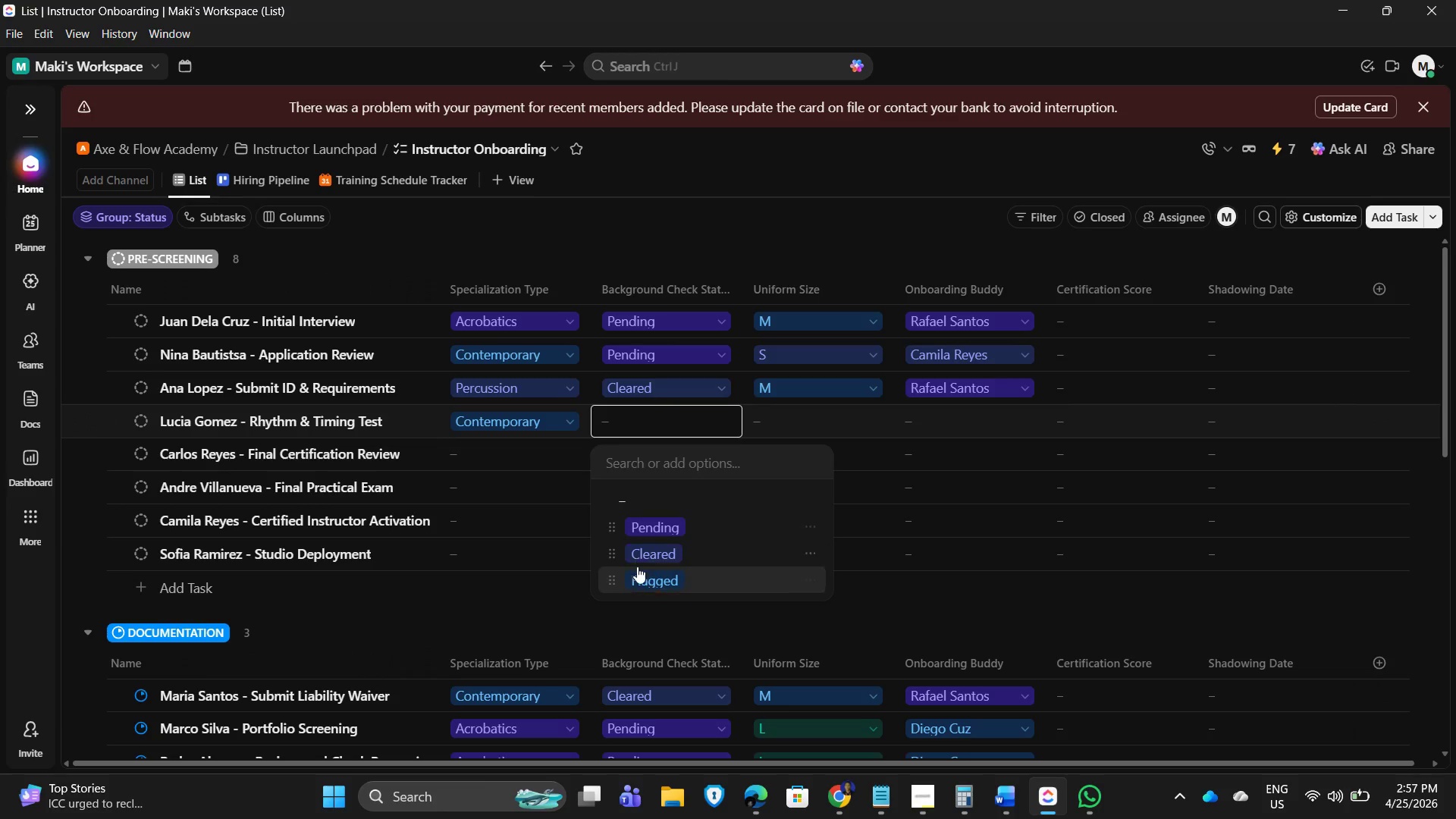 
left_click([640, 559])
 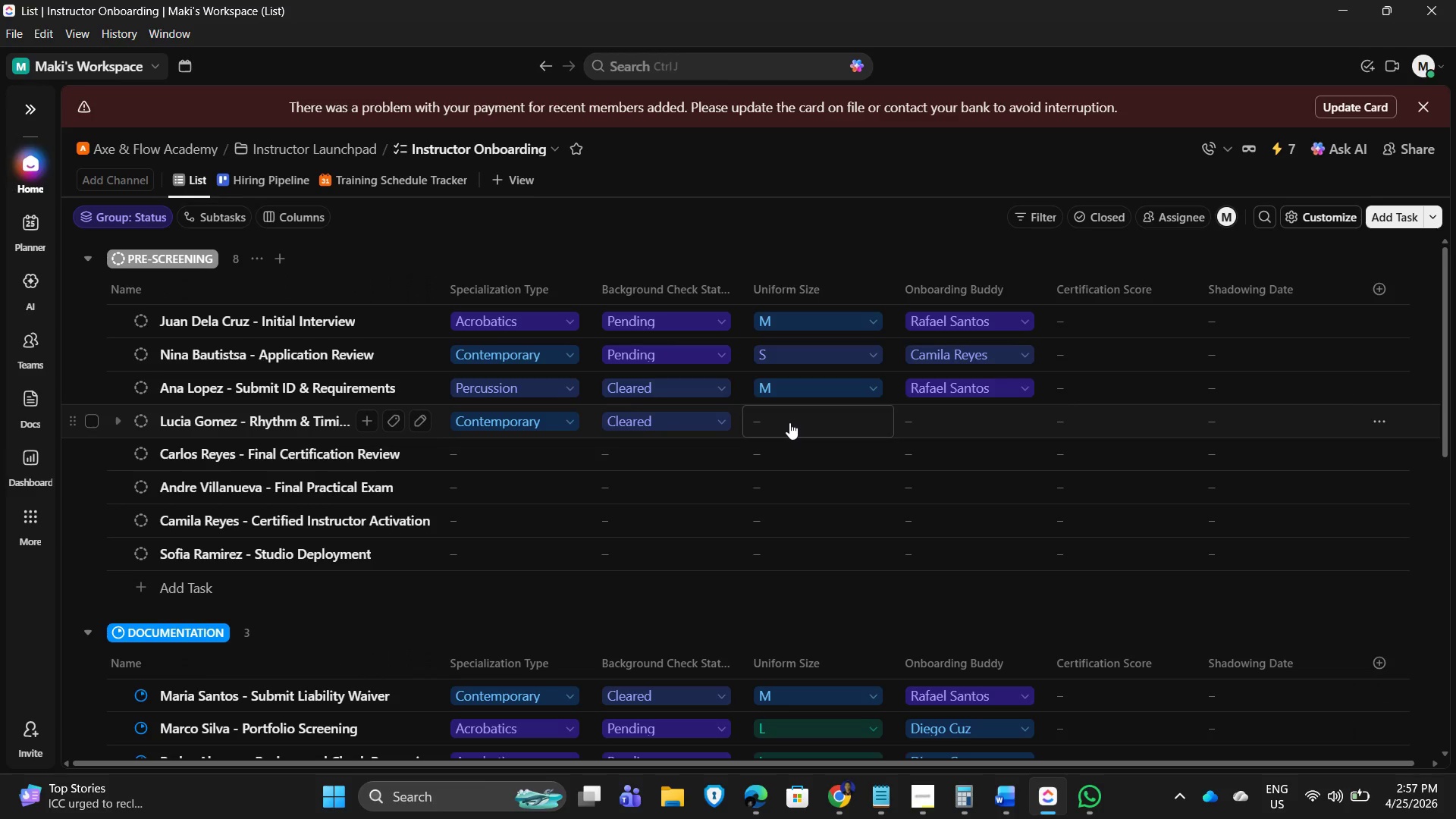 
left_click([789, 422])
 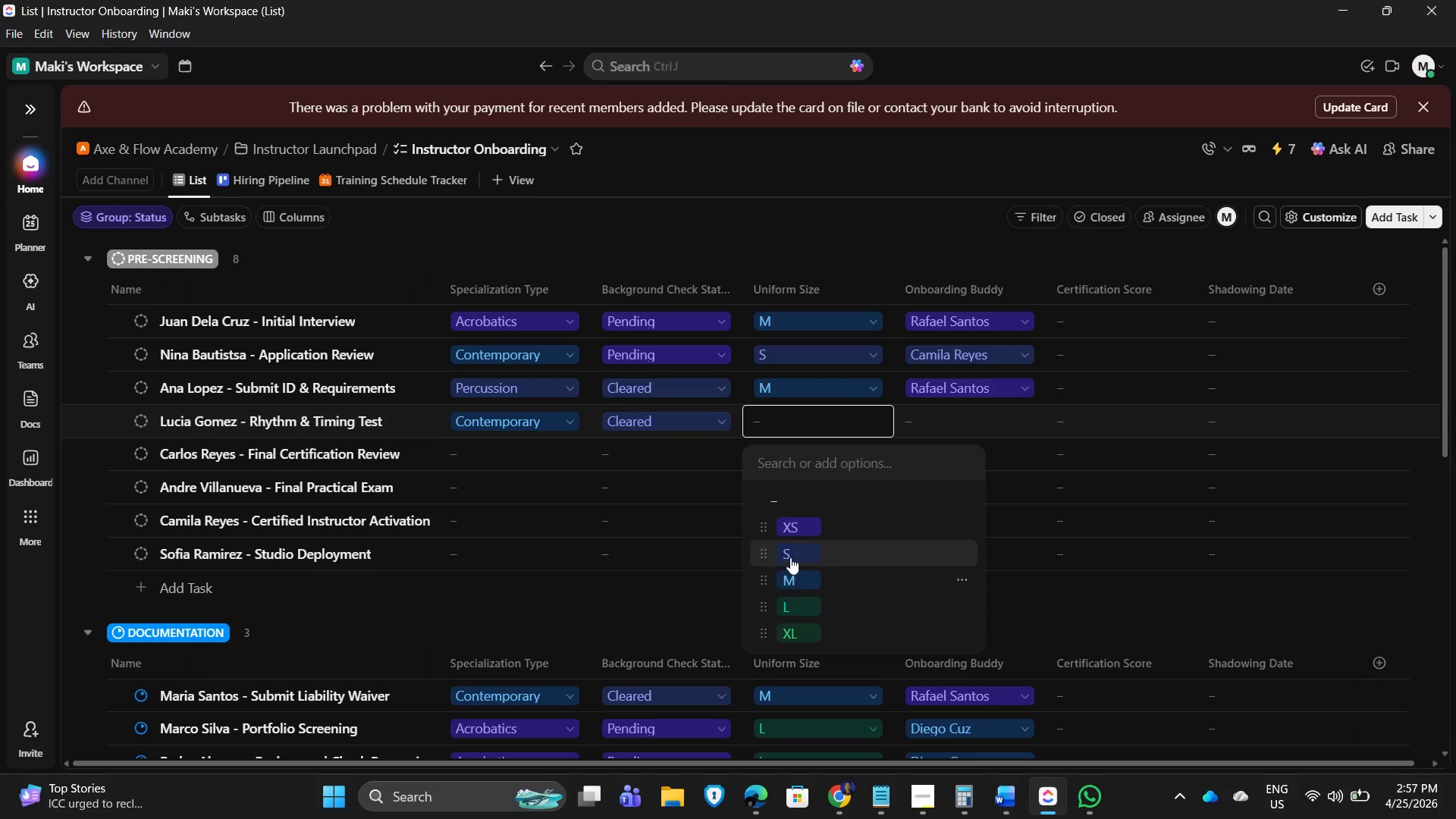 
left_click([790, 551])
 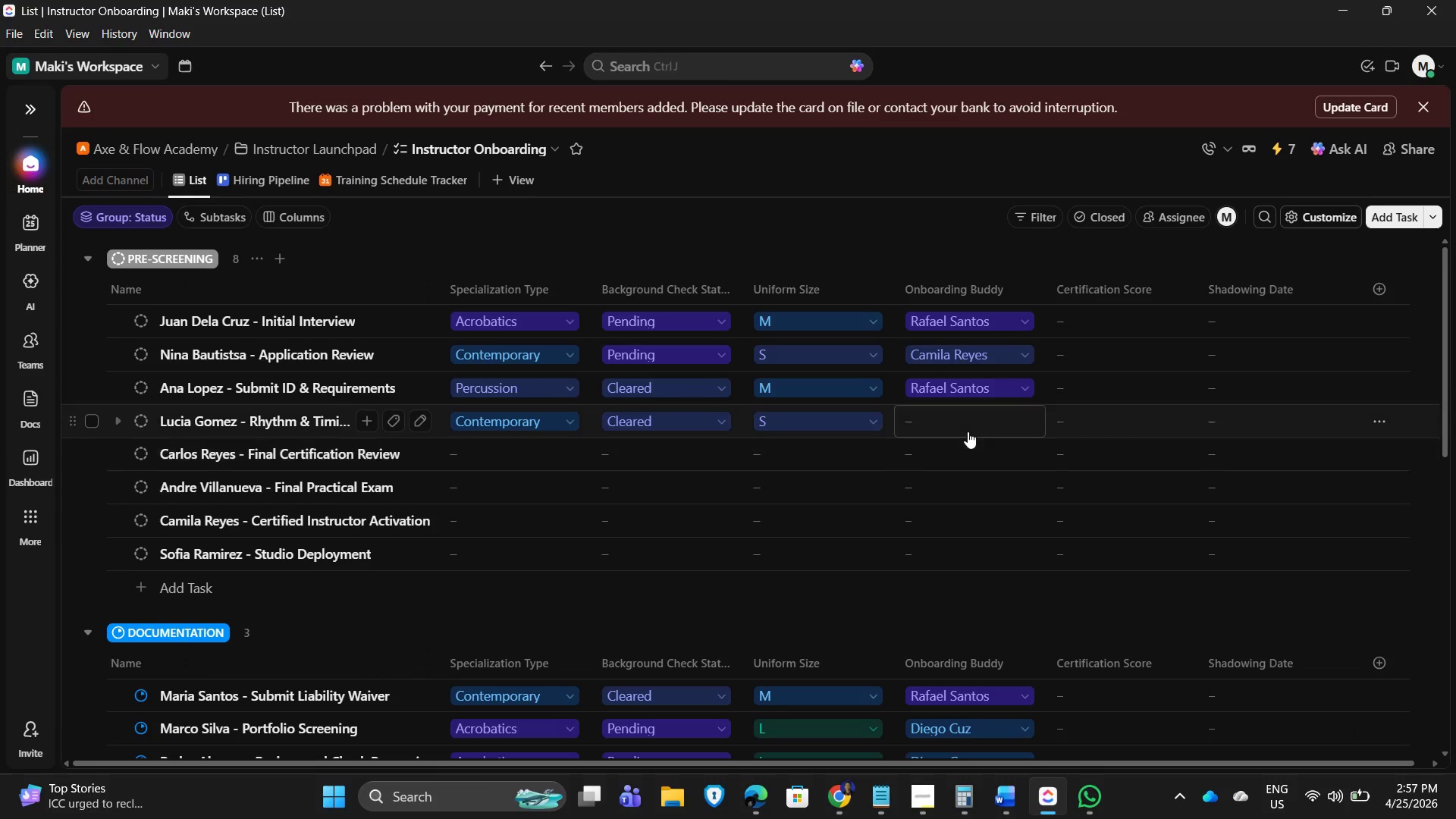 
left_click([948, 420])
 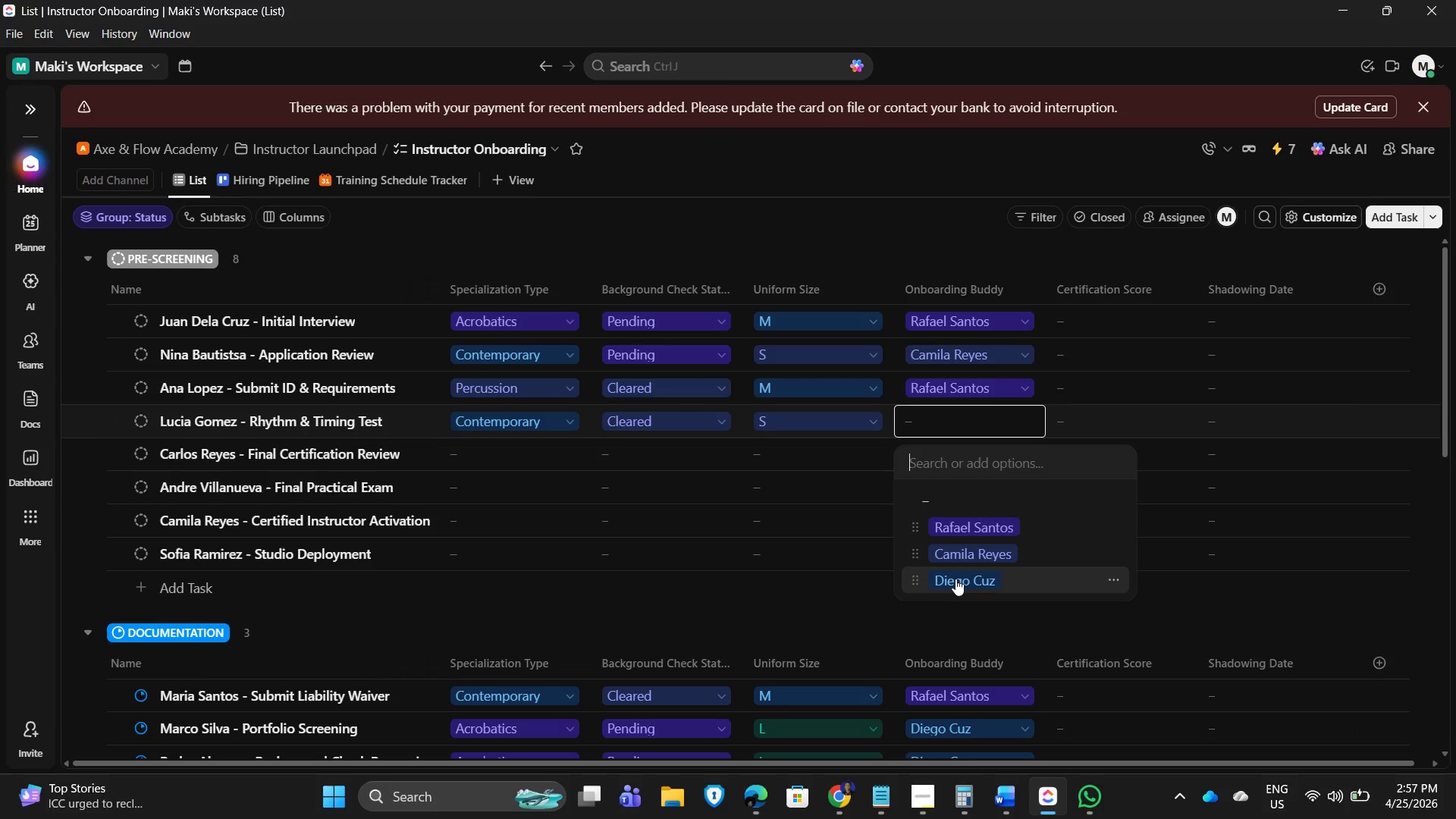 
left_click([956, 579])
 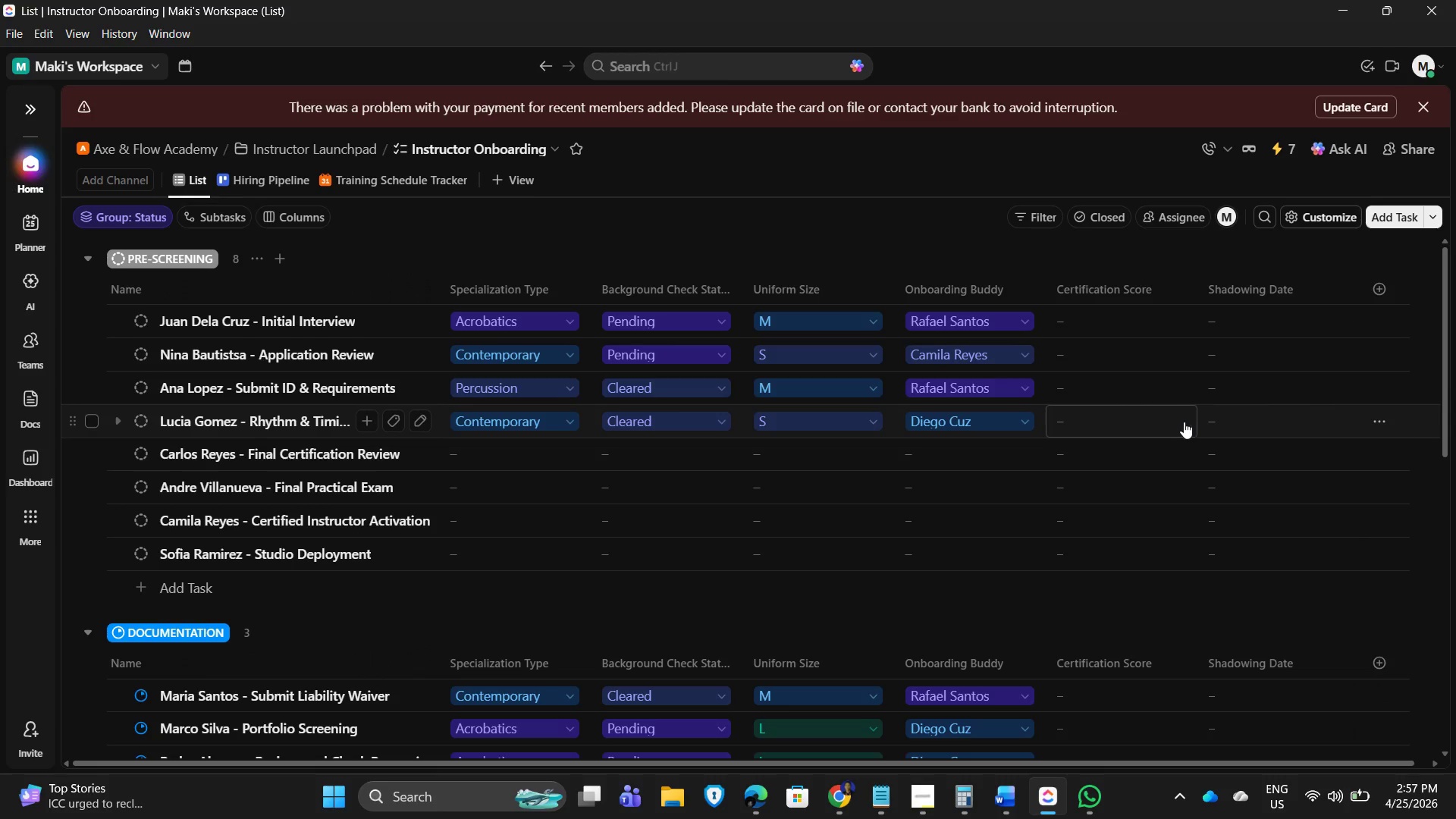 
left_click([1119, 425])
 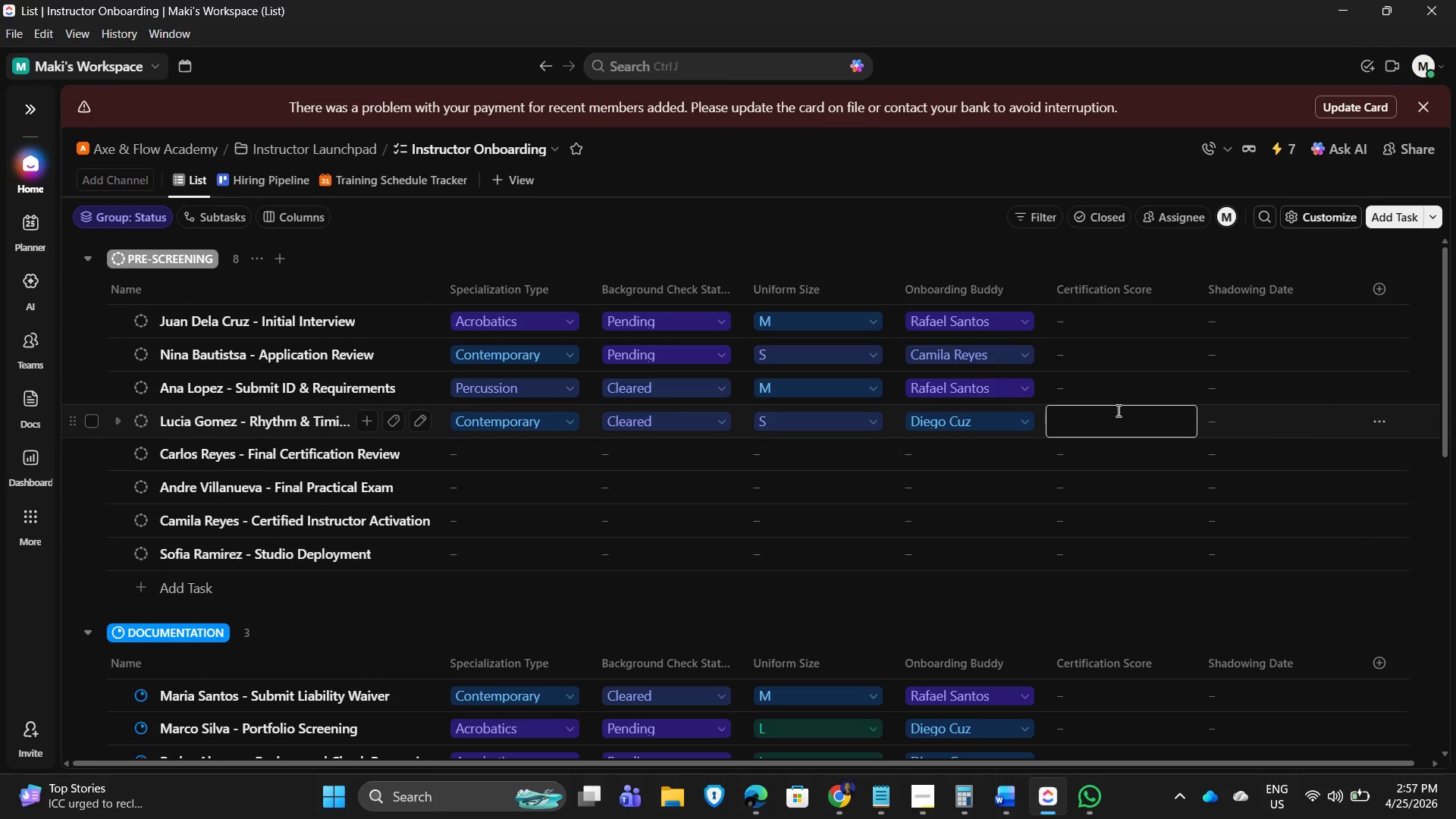 
key(Numpad8)
 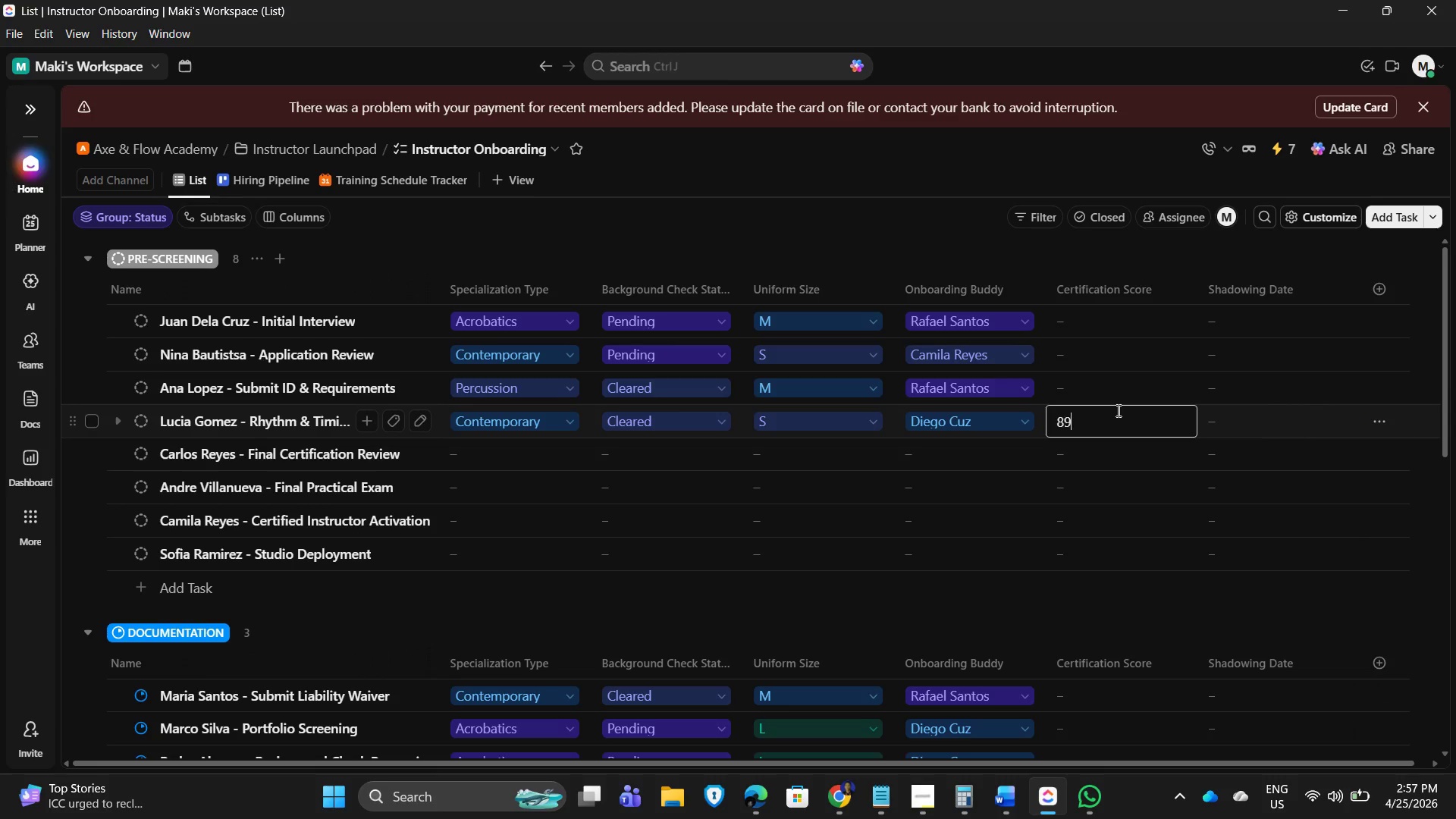 
key(Numpad9)
 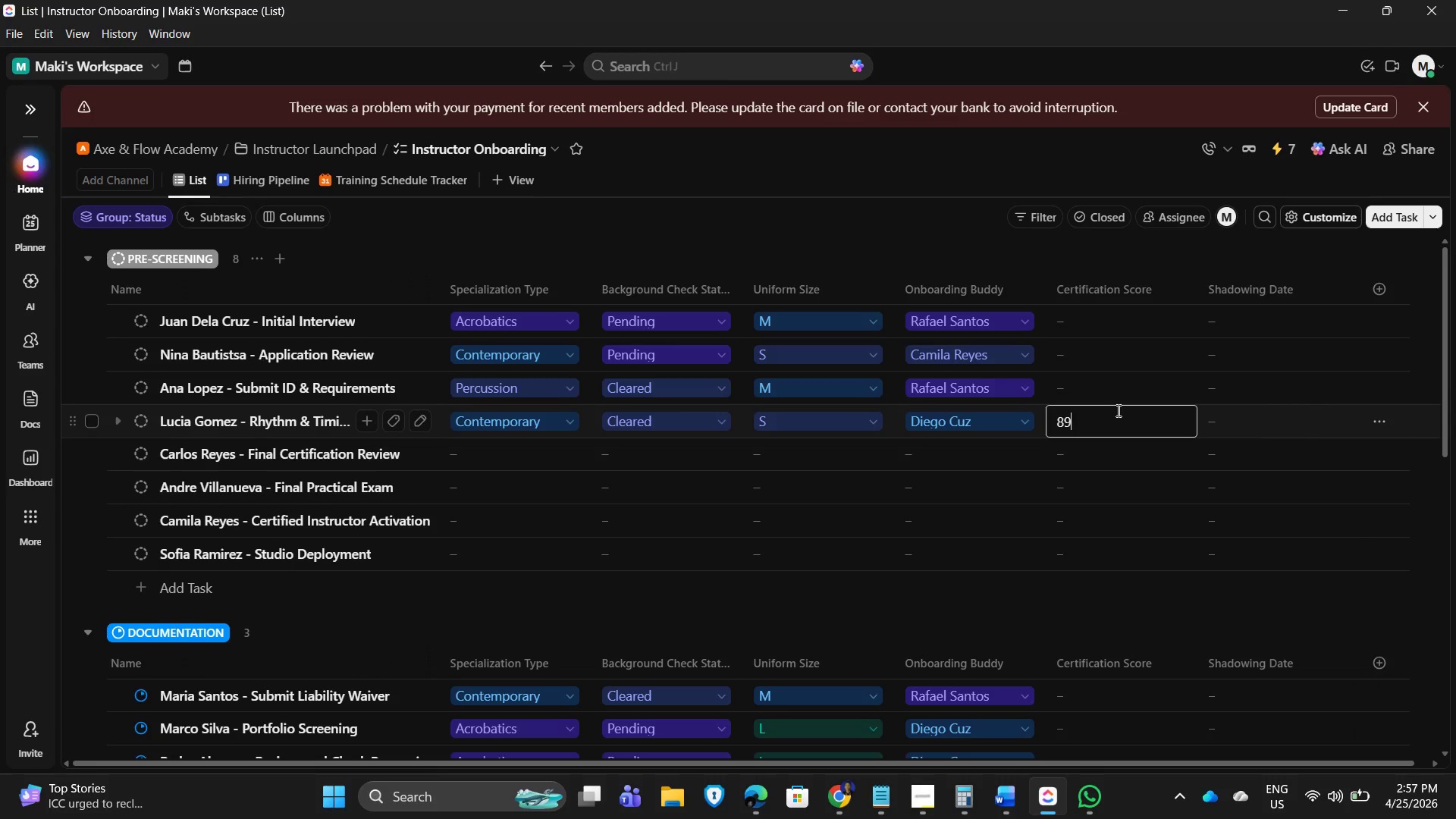 
key(NumpadEnter)
 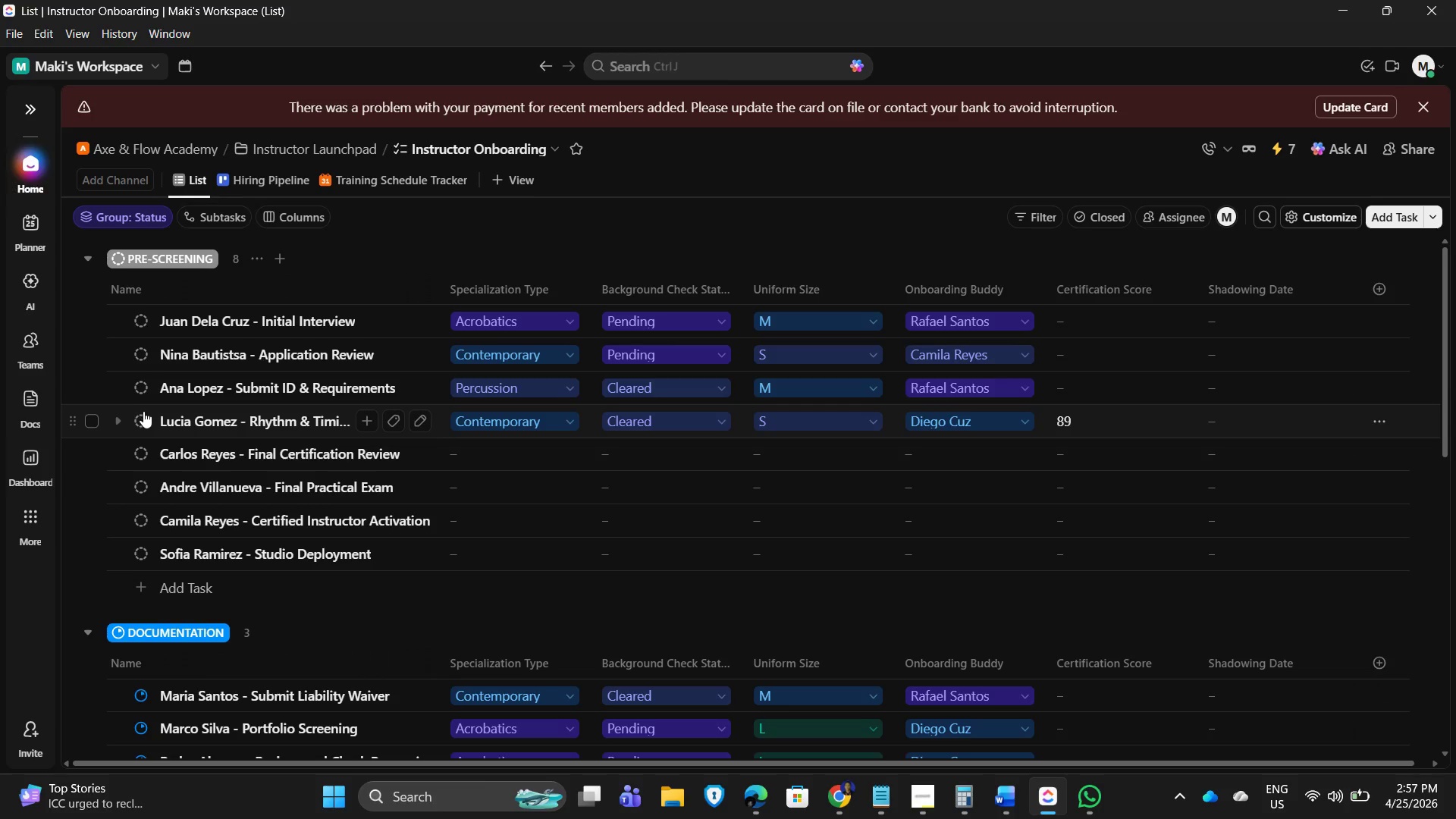 
left_click([142, 418])
 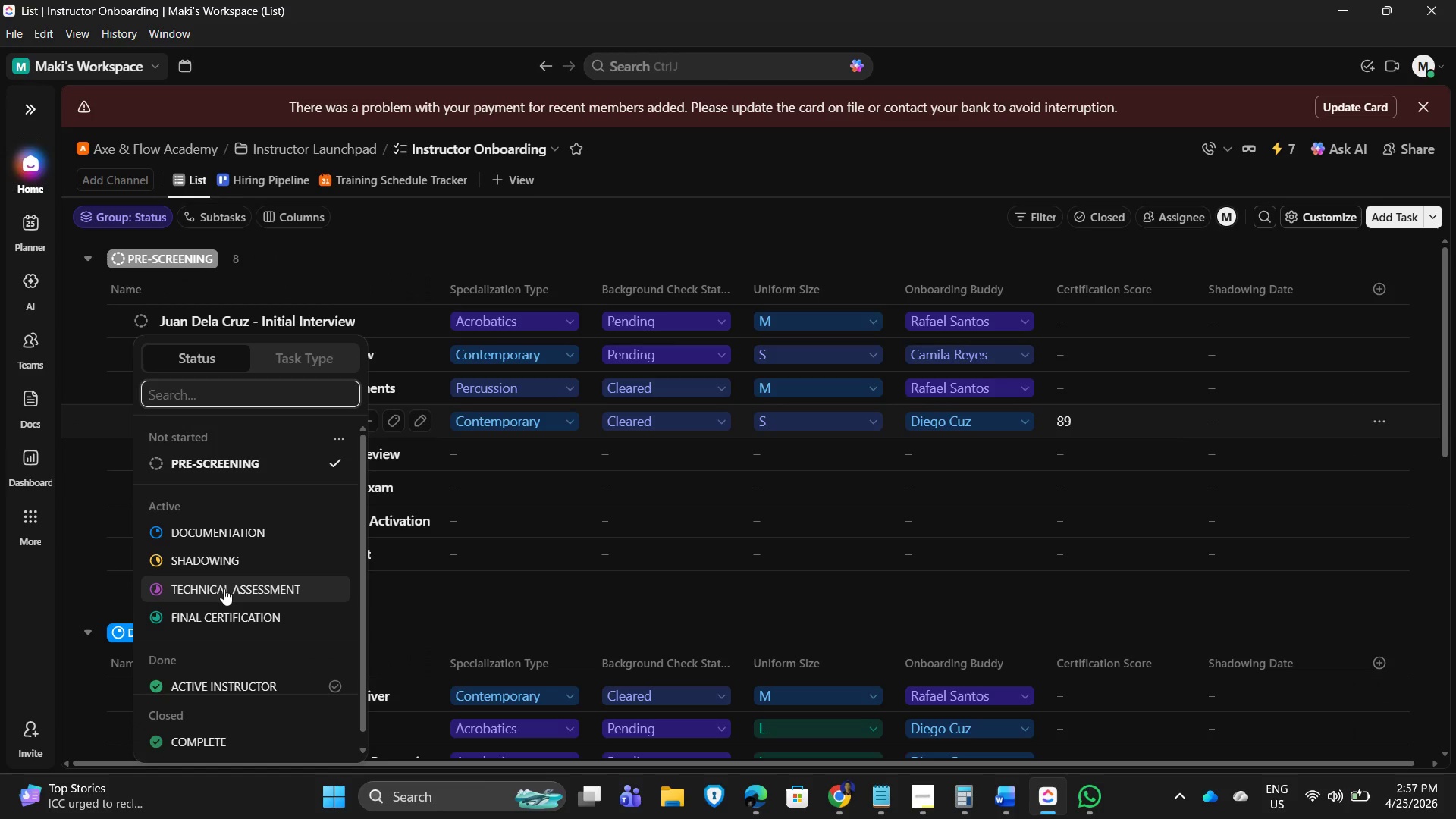 
left_click([225, 591])
 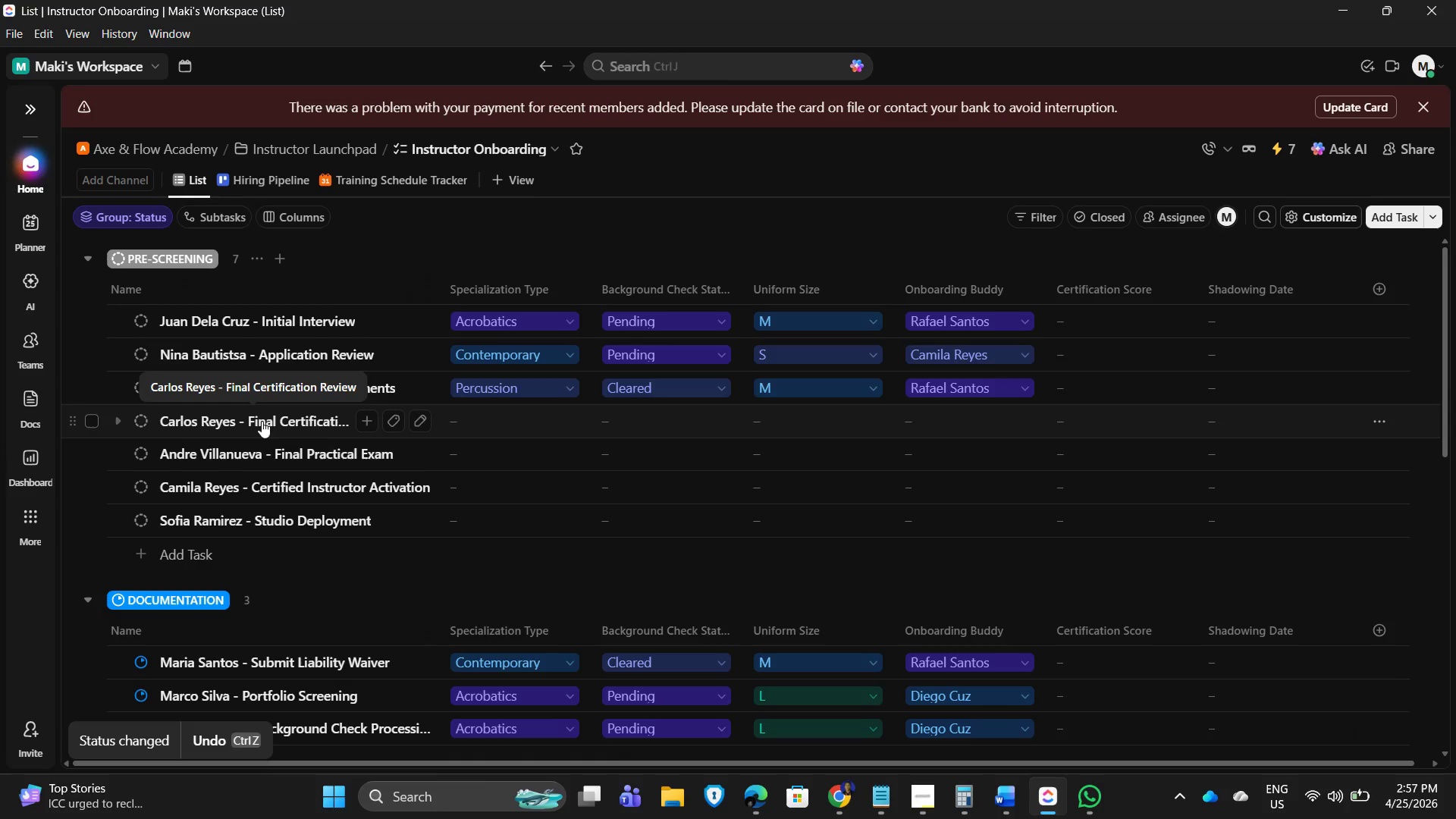 
mouse_move([167, 422])
 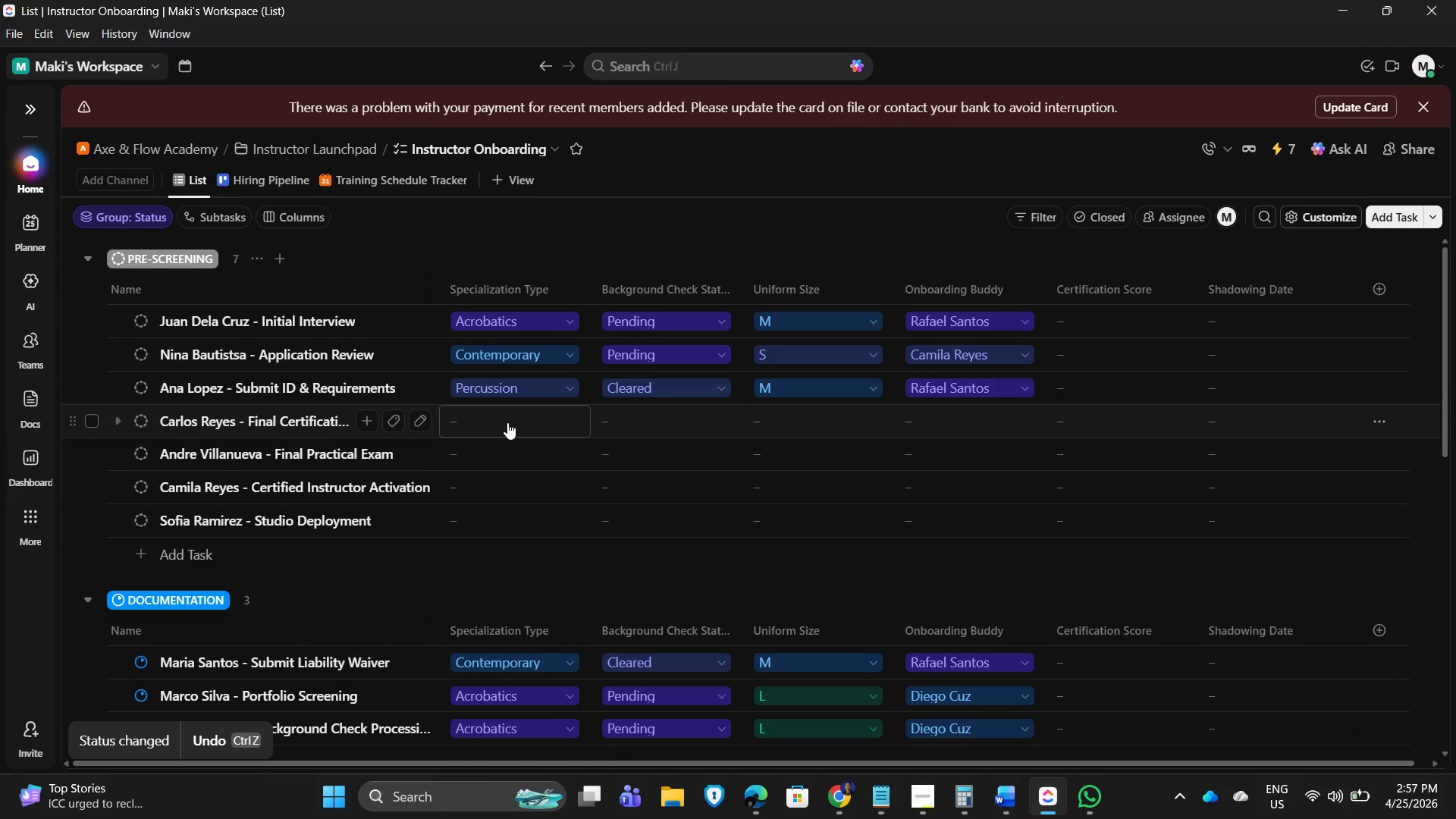 
left_click([507, 422])
 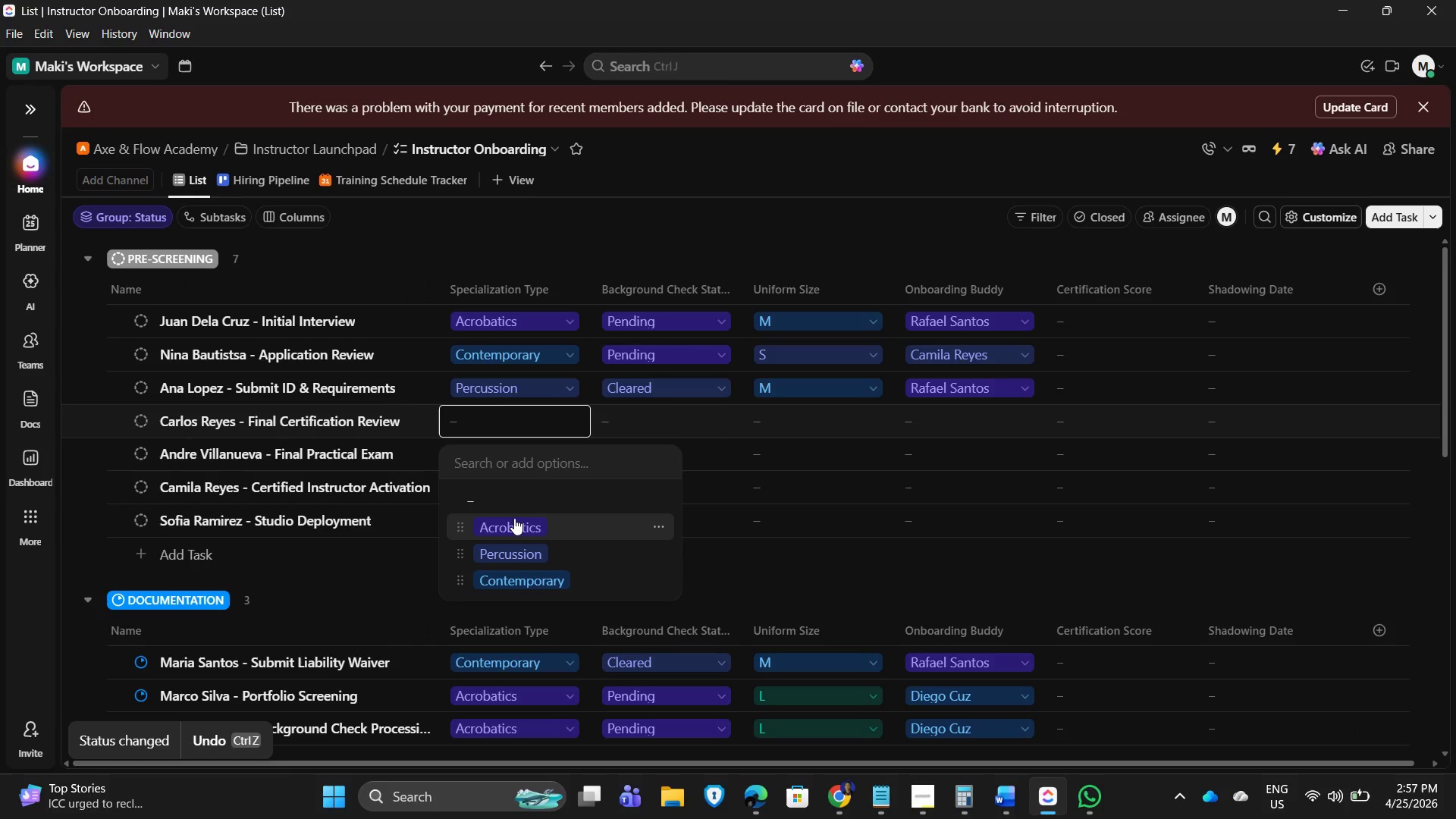 
left_click([513, 529])
 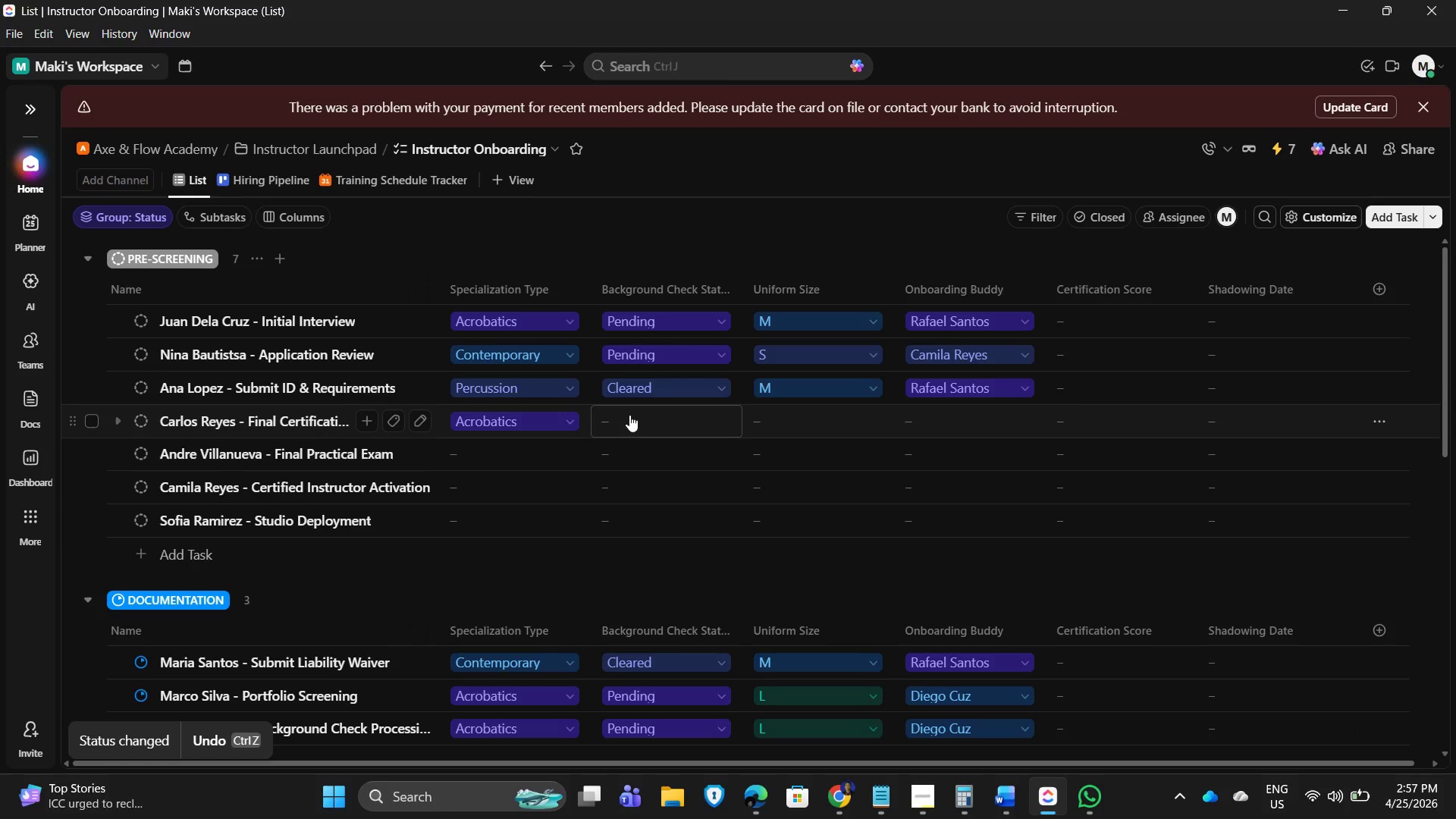 
left_click([629, 415])
 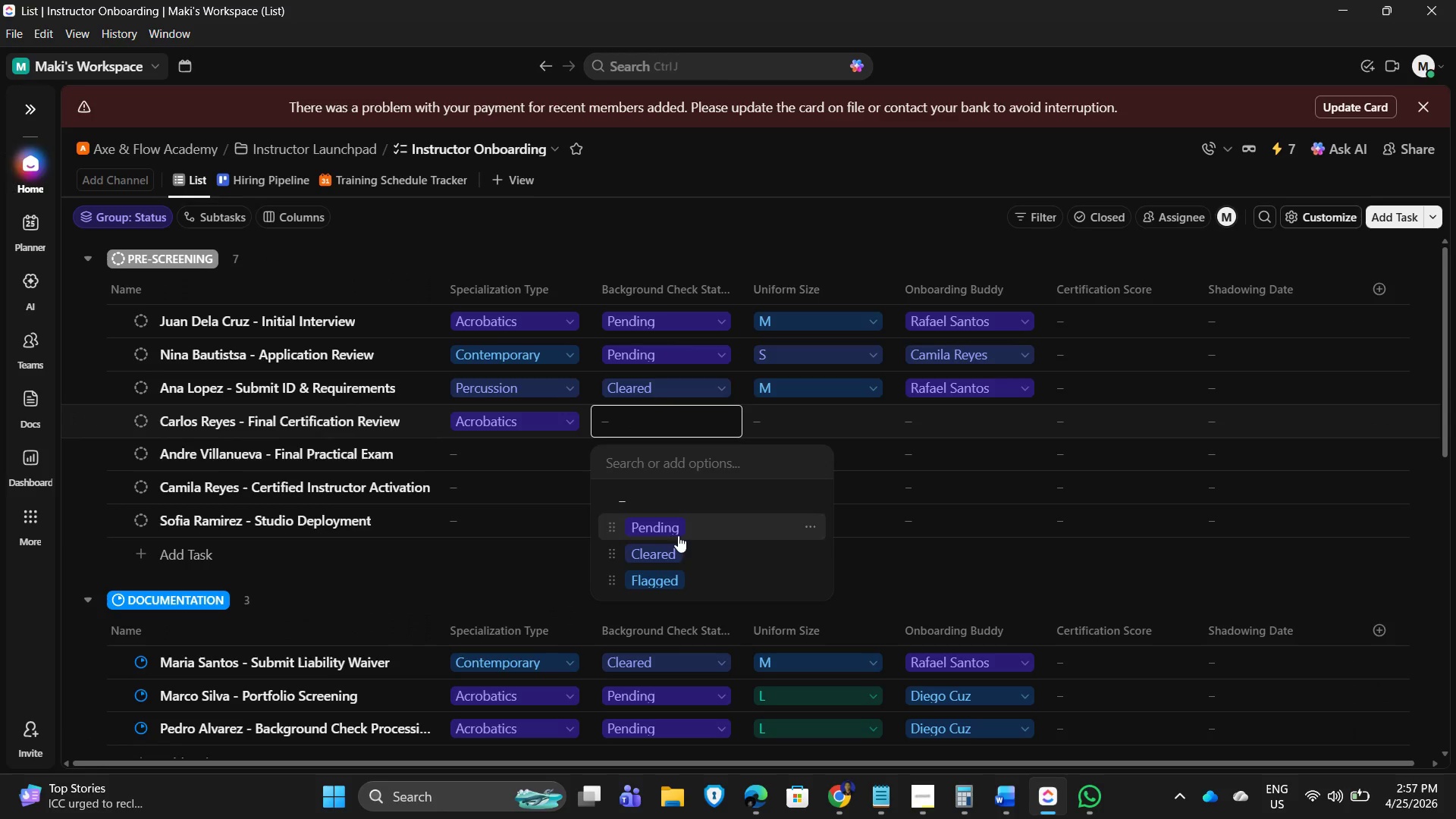 
left_click([670, 554])
 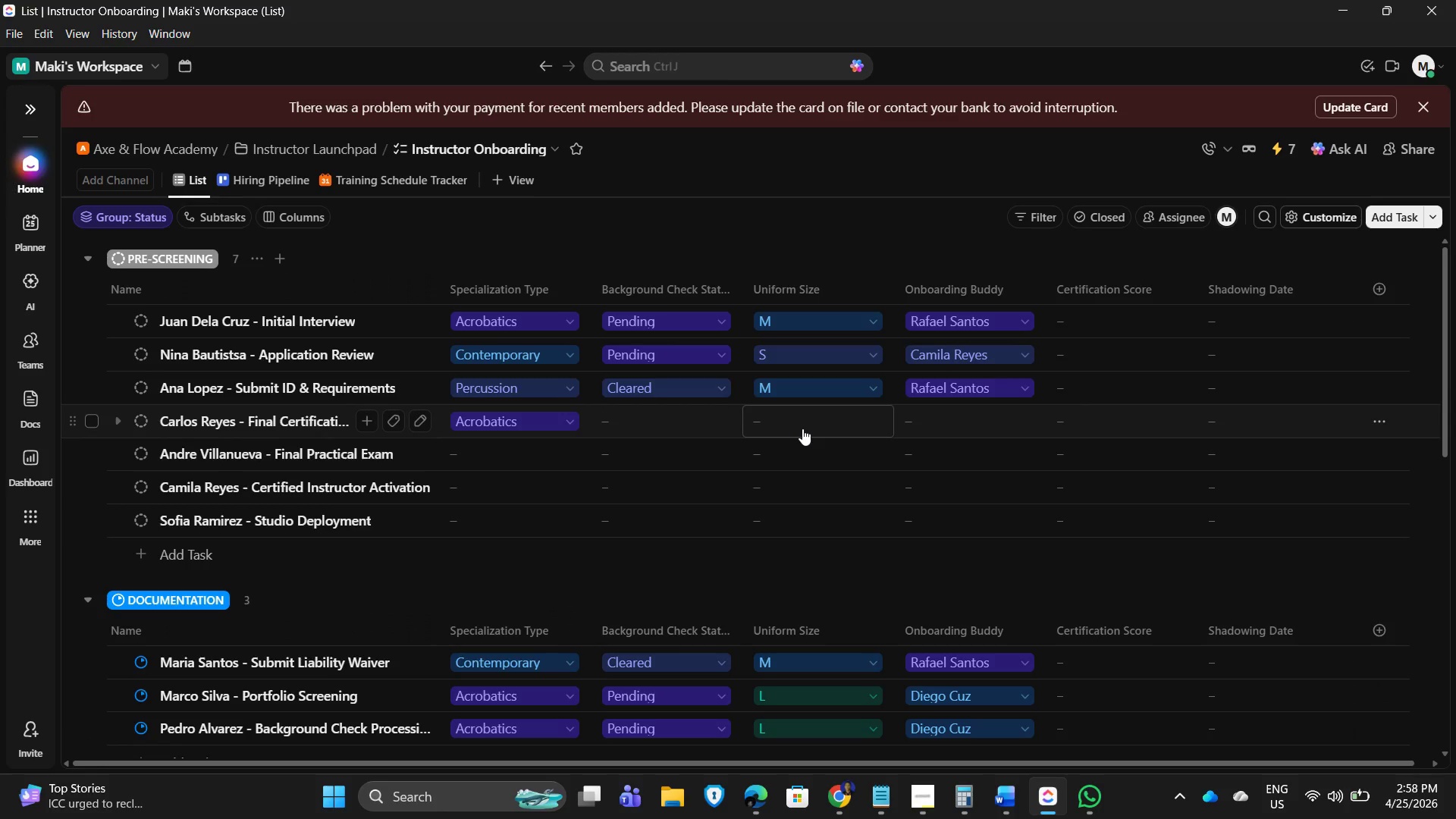 
left_click([802, 428])
 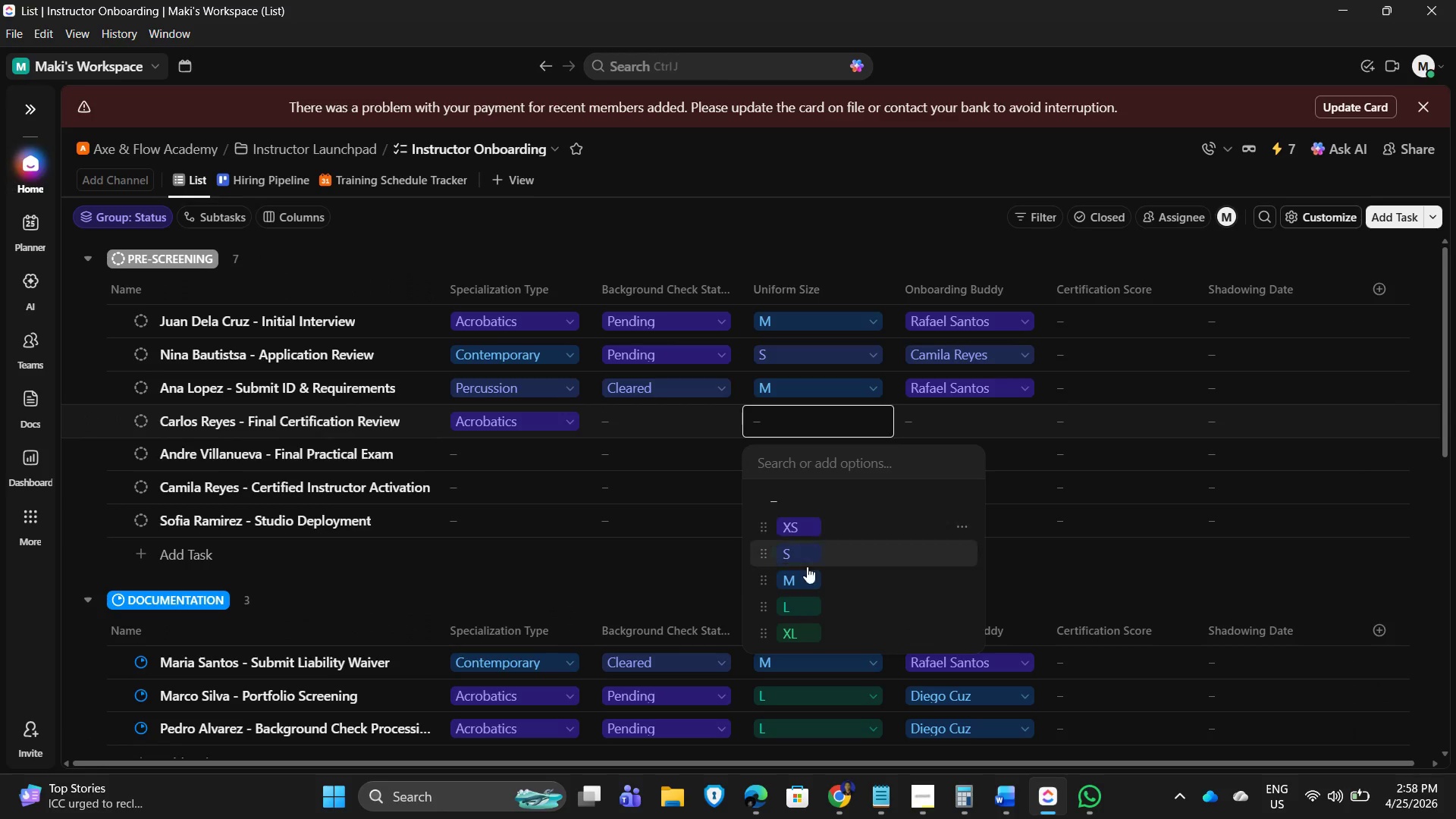 
left_click([803, 581])
 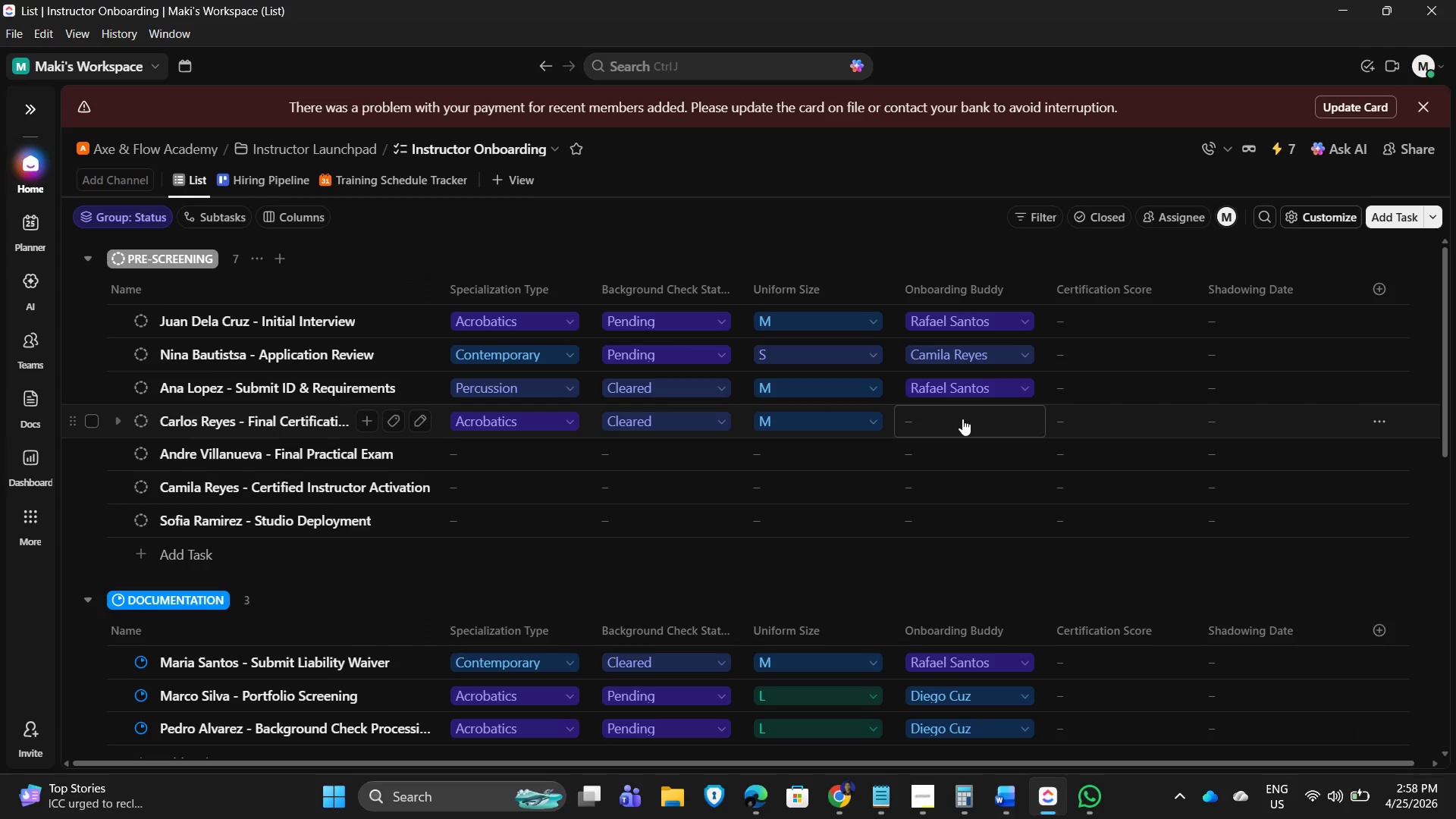 
left_click([962, 419])
 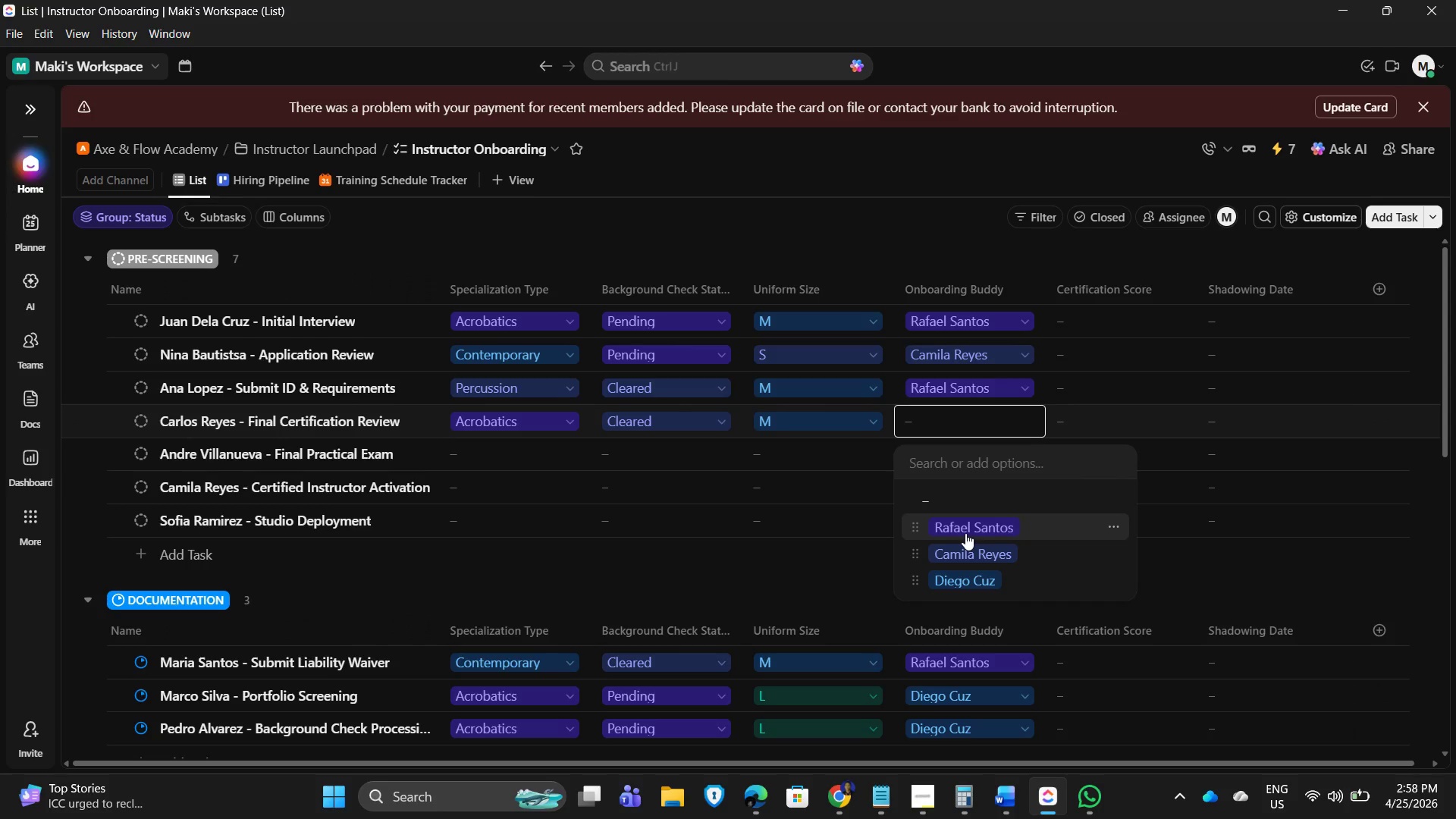 
left_click([968, 529])
 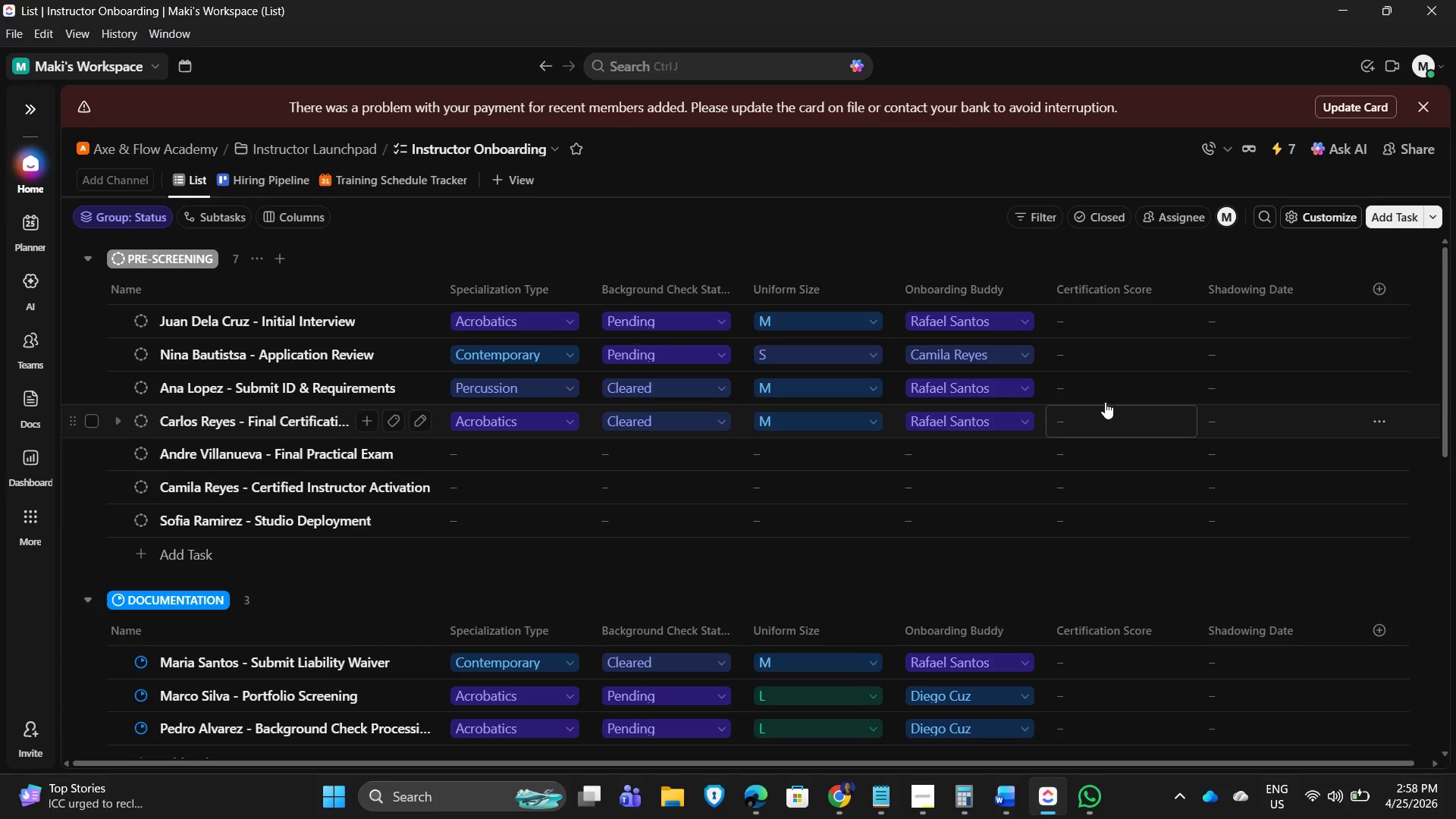 
left_click([1120, 412])
 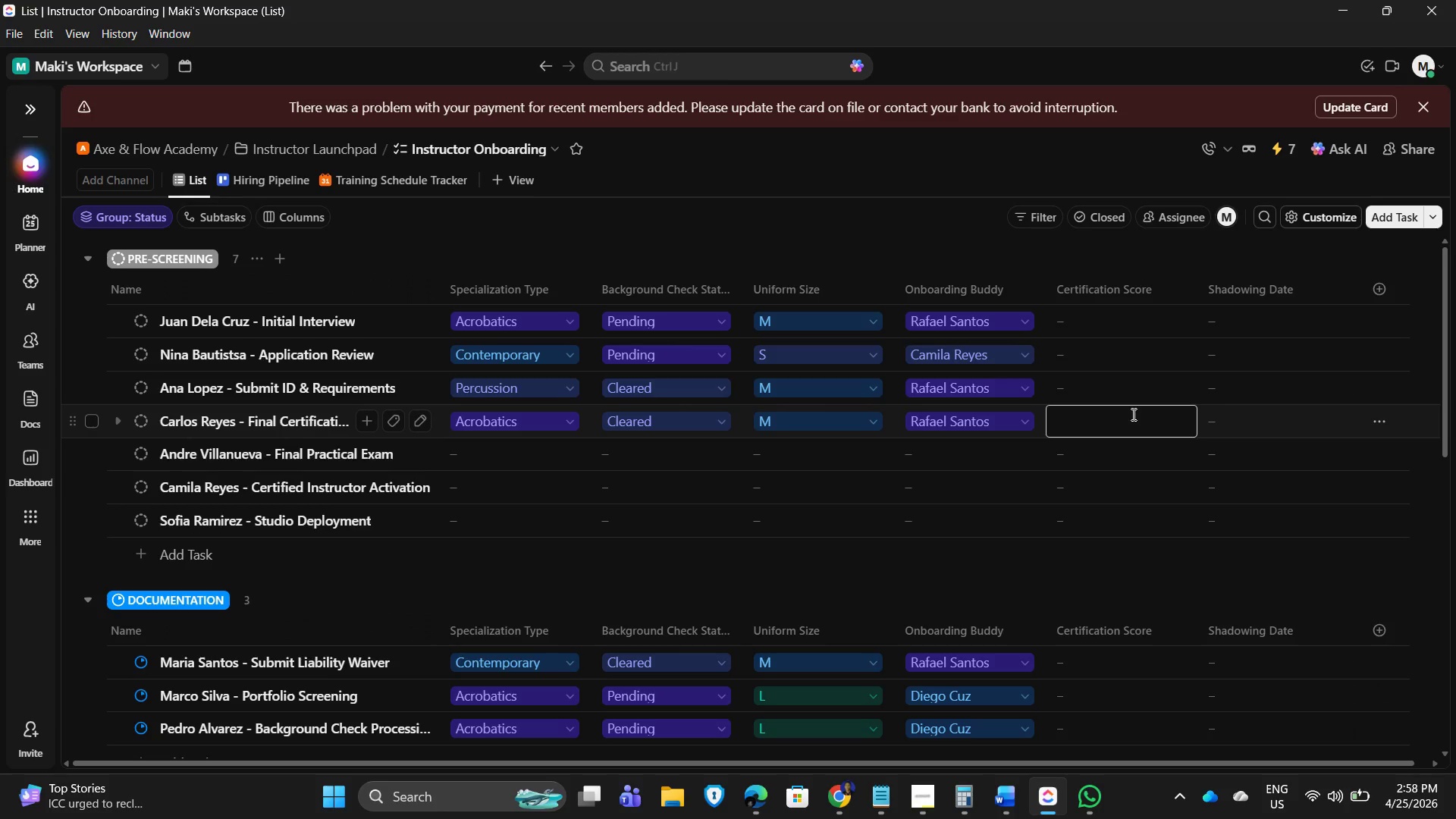 
key(Numpad9)
 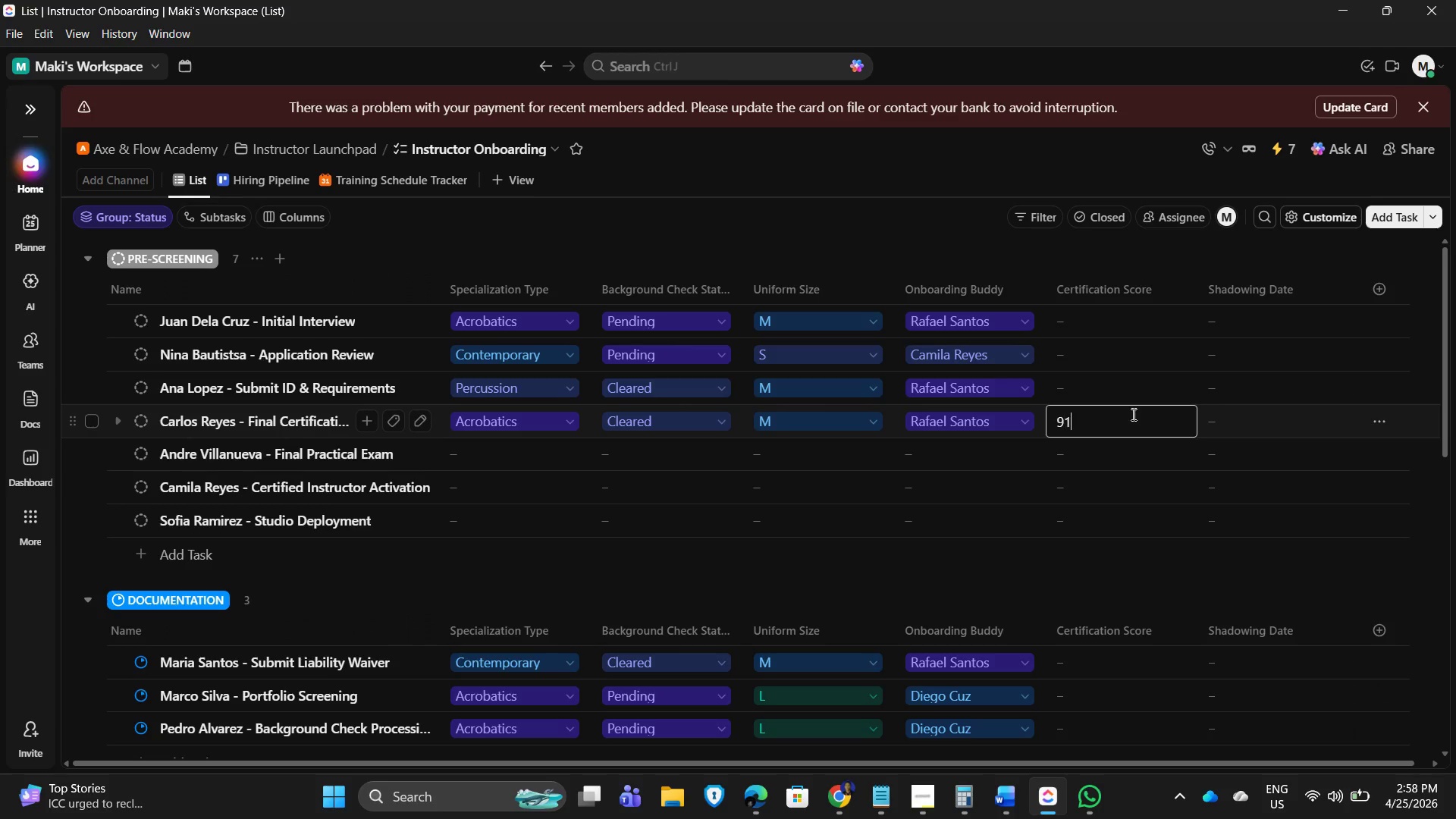 
key(Numpad1)
 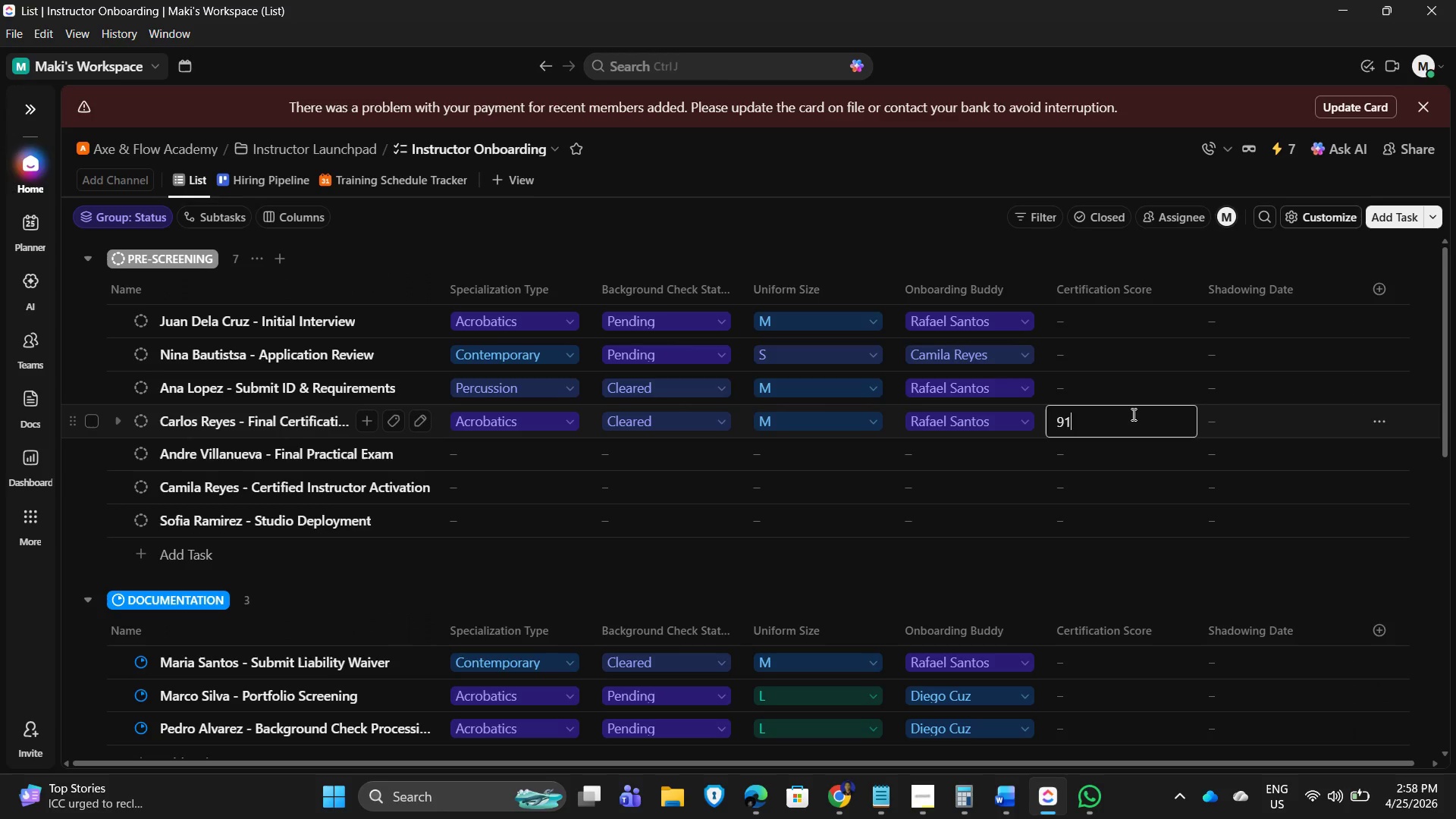 
key(NumpadEnter)
 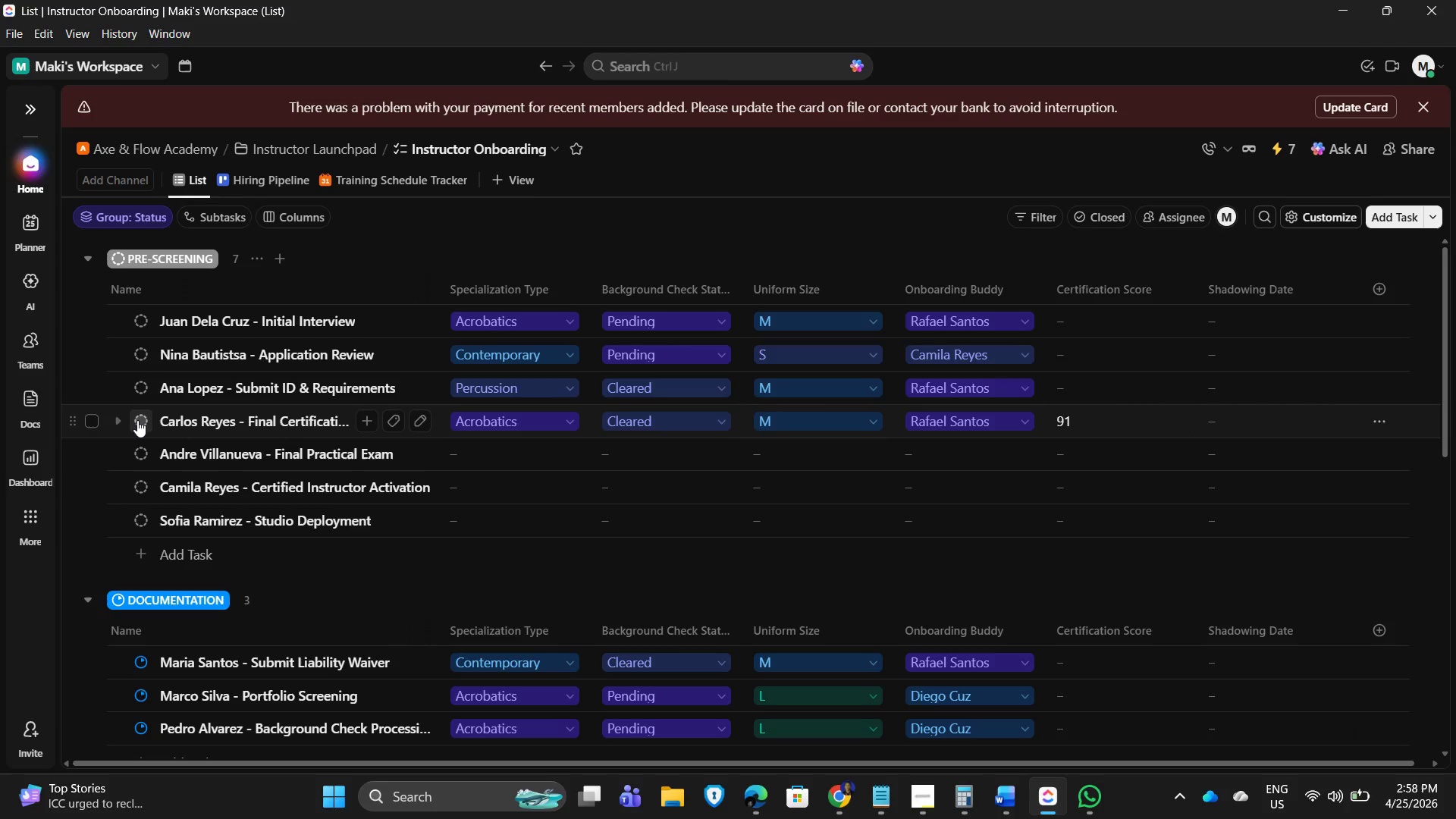 
left_click([137, 420])
 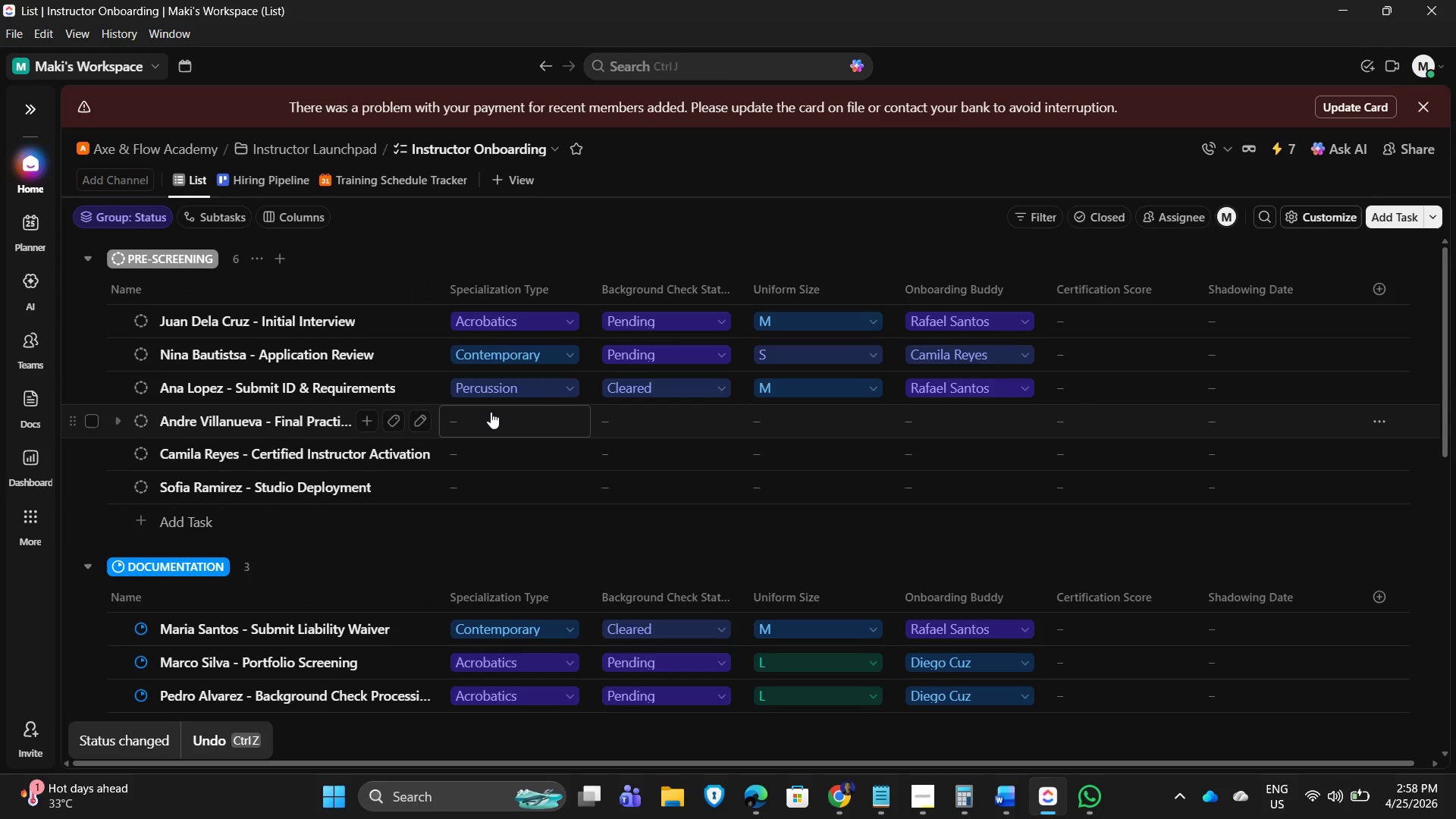 
wait(8.17)
 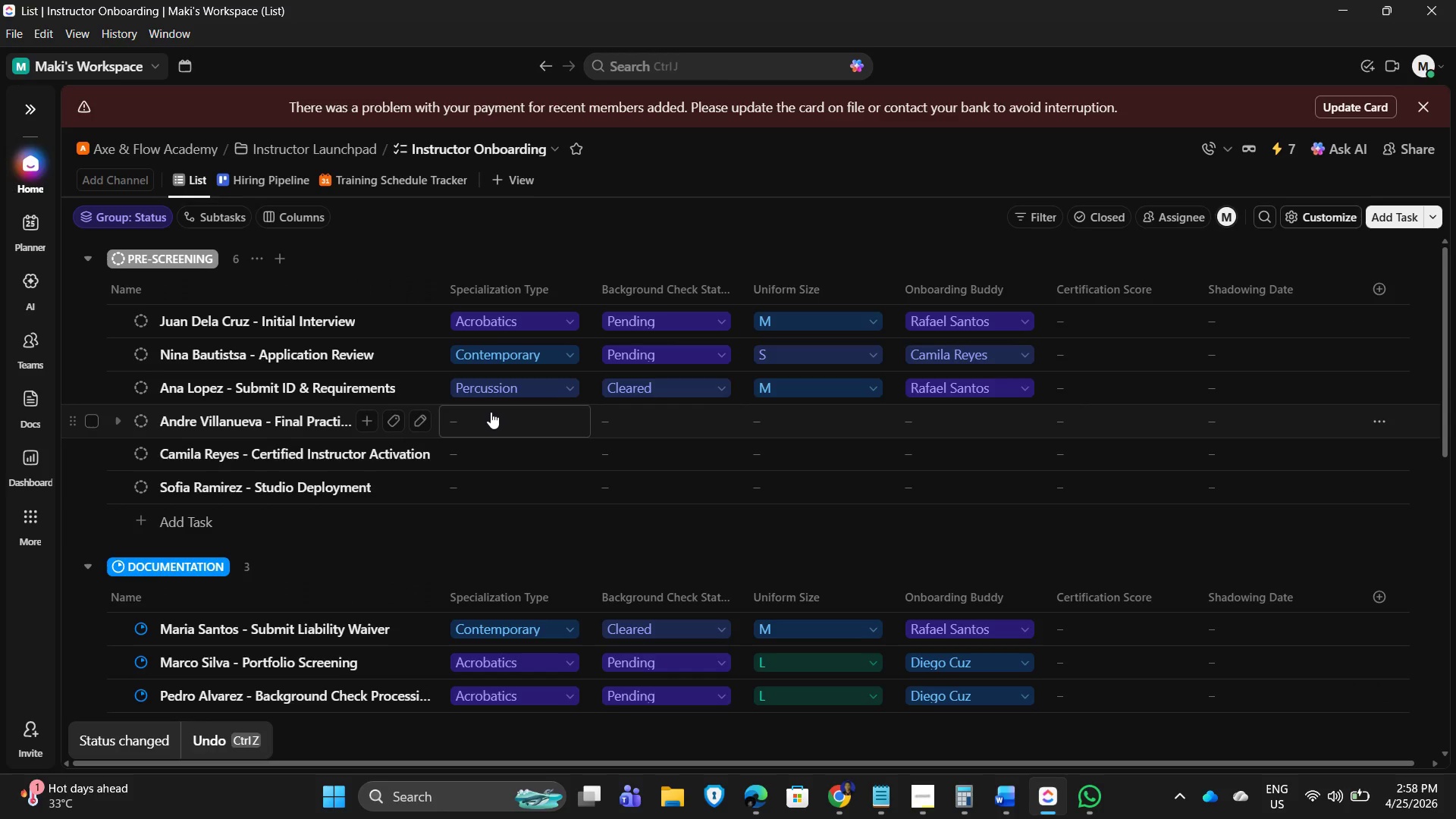 
left_click([491, 414])
 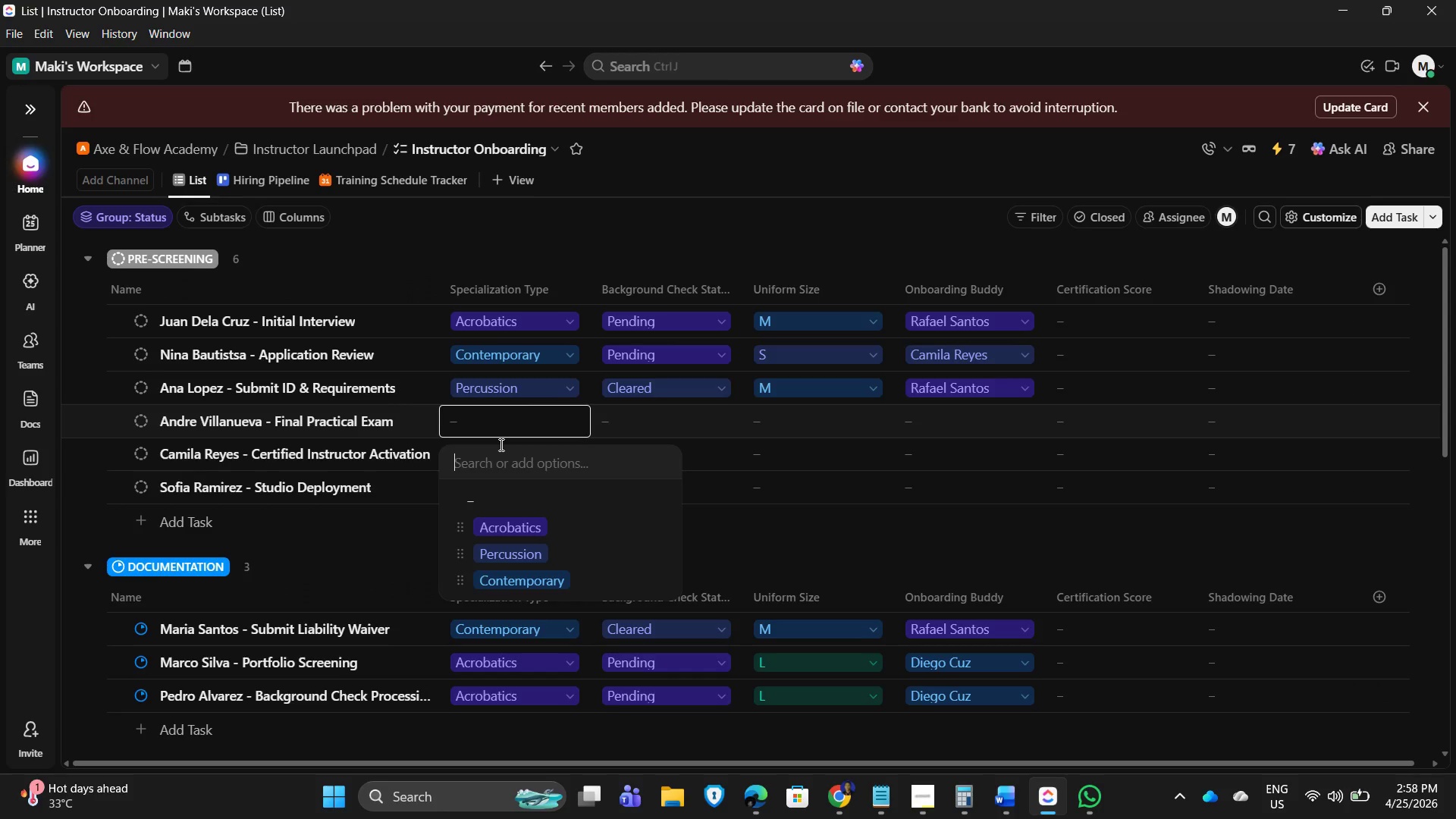 
wait(6.45)
 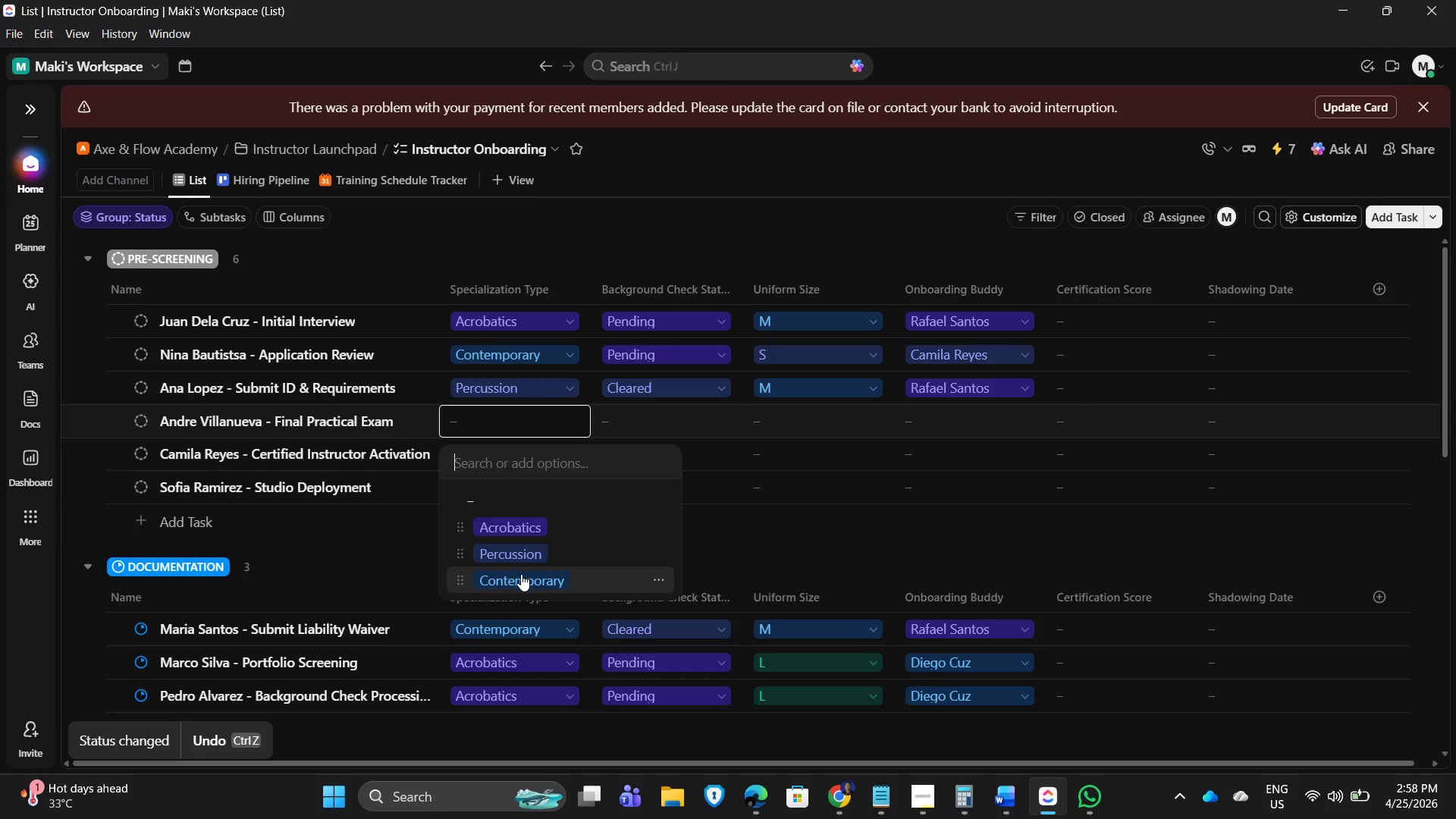 
left_click([526, 549])
 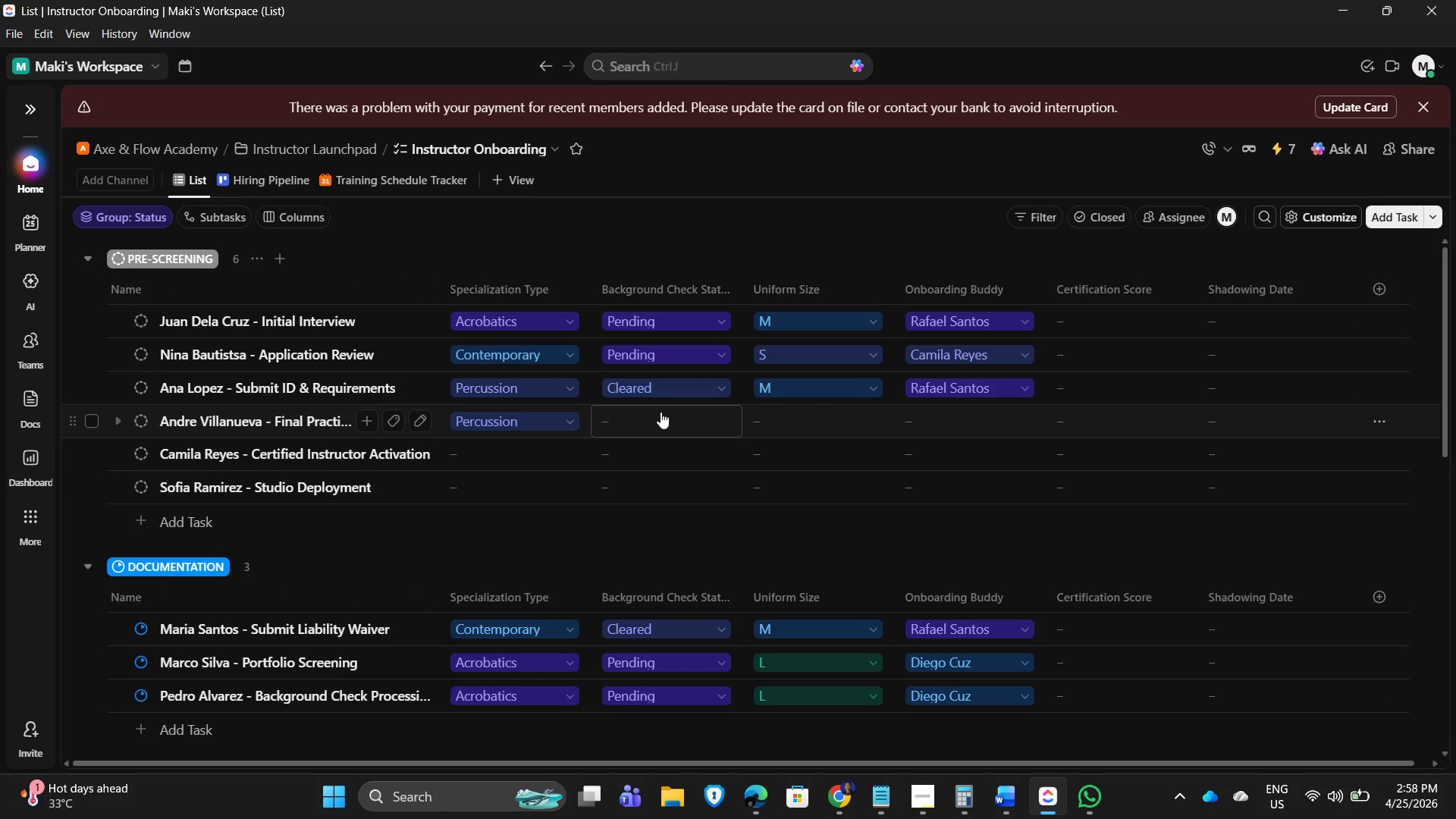 
left_click([661, 412])
 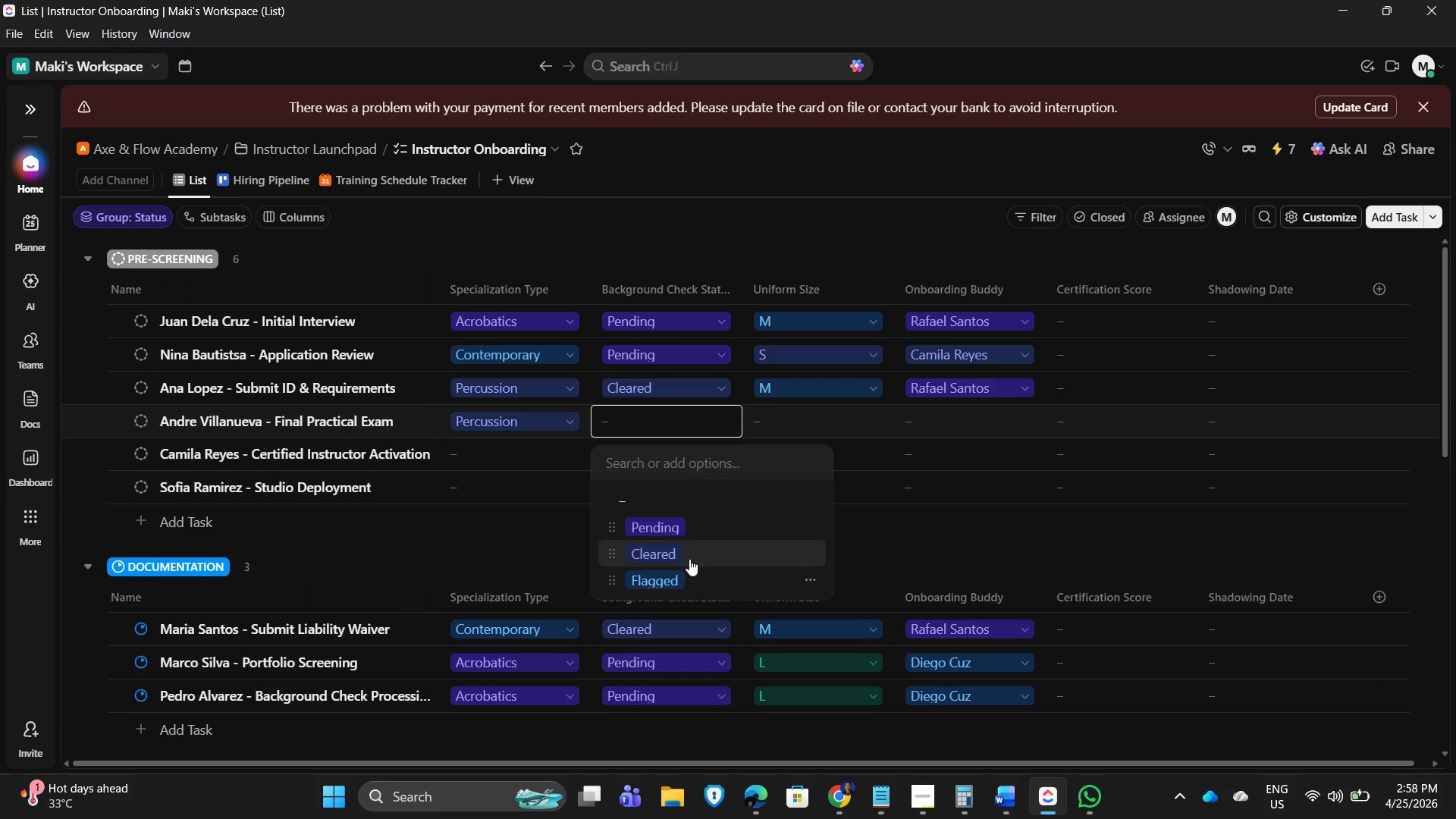 
left_click([688, 558])
 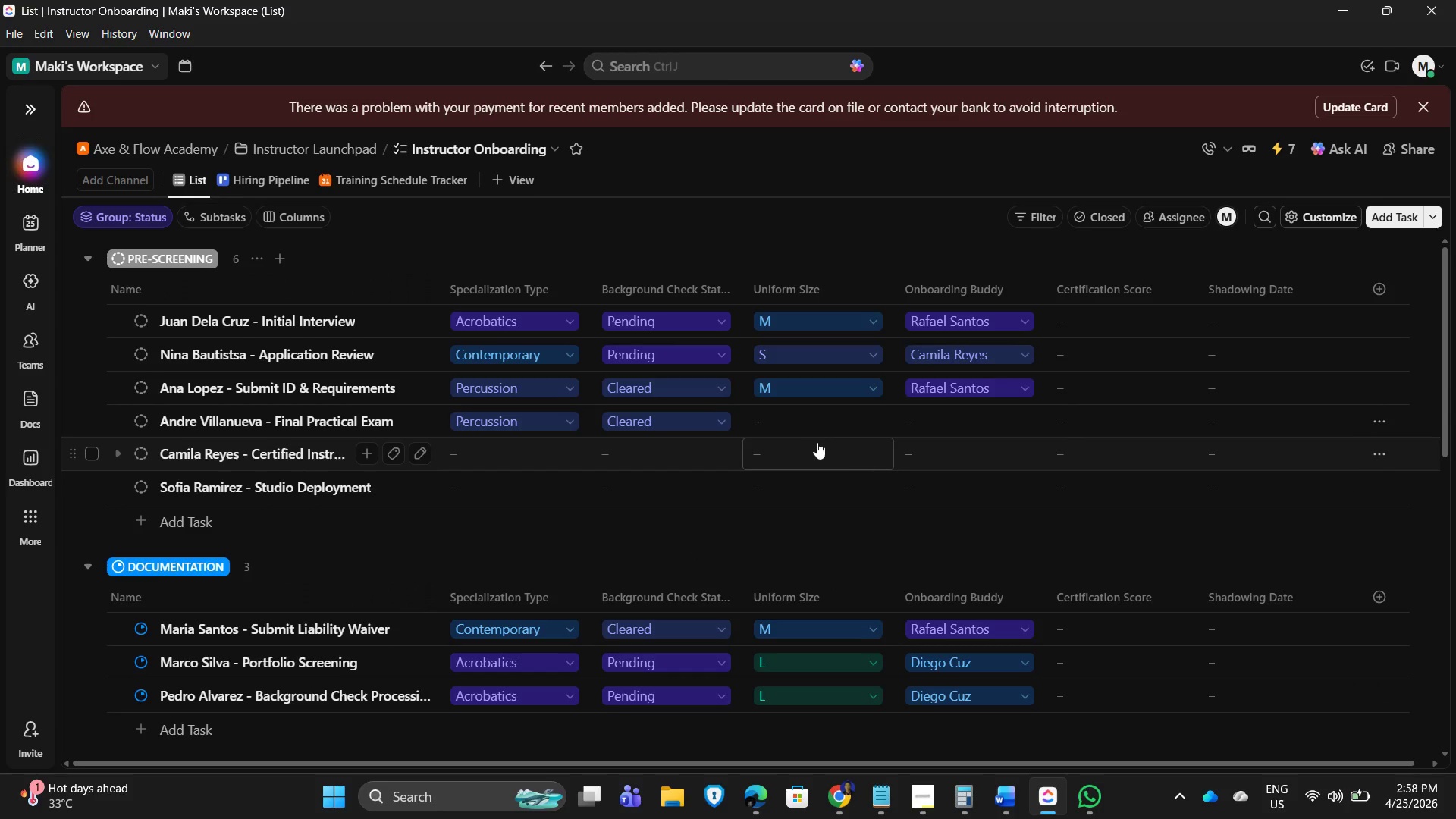 
left_click([809, 417])
 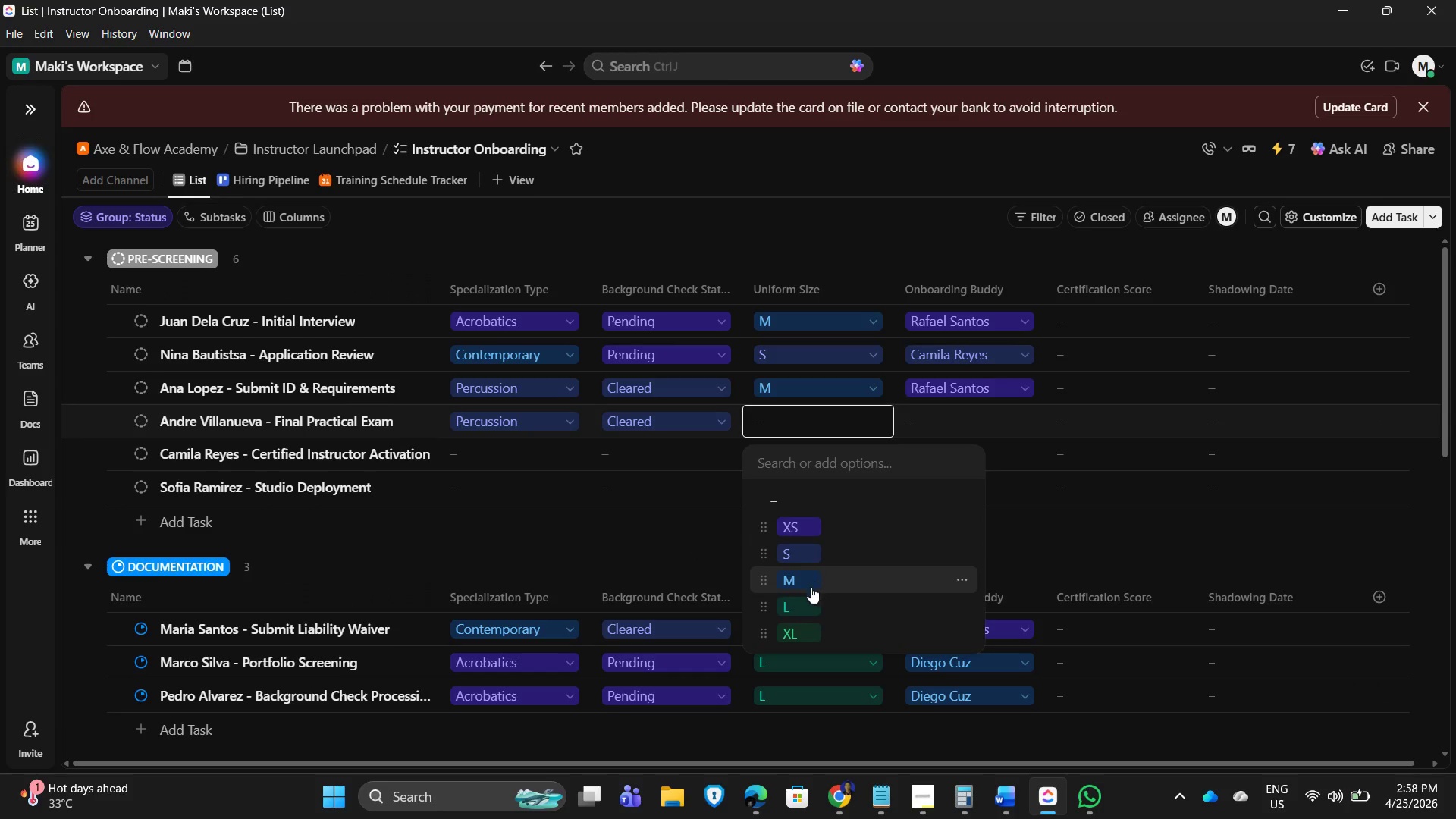 
left_click([795, 607])
 